 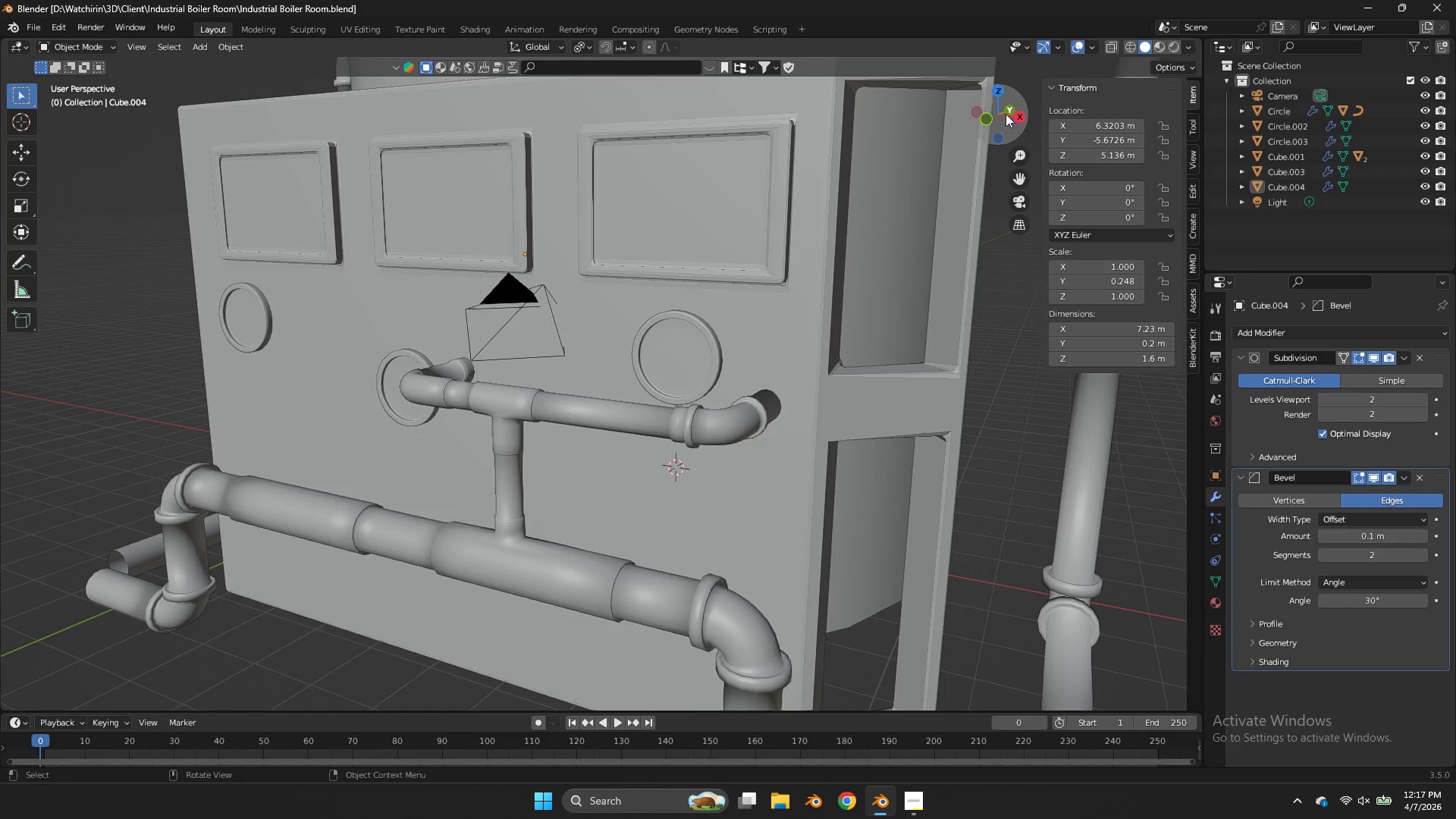 
left_click([981, 121])
 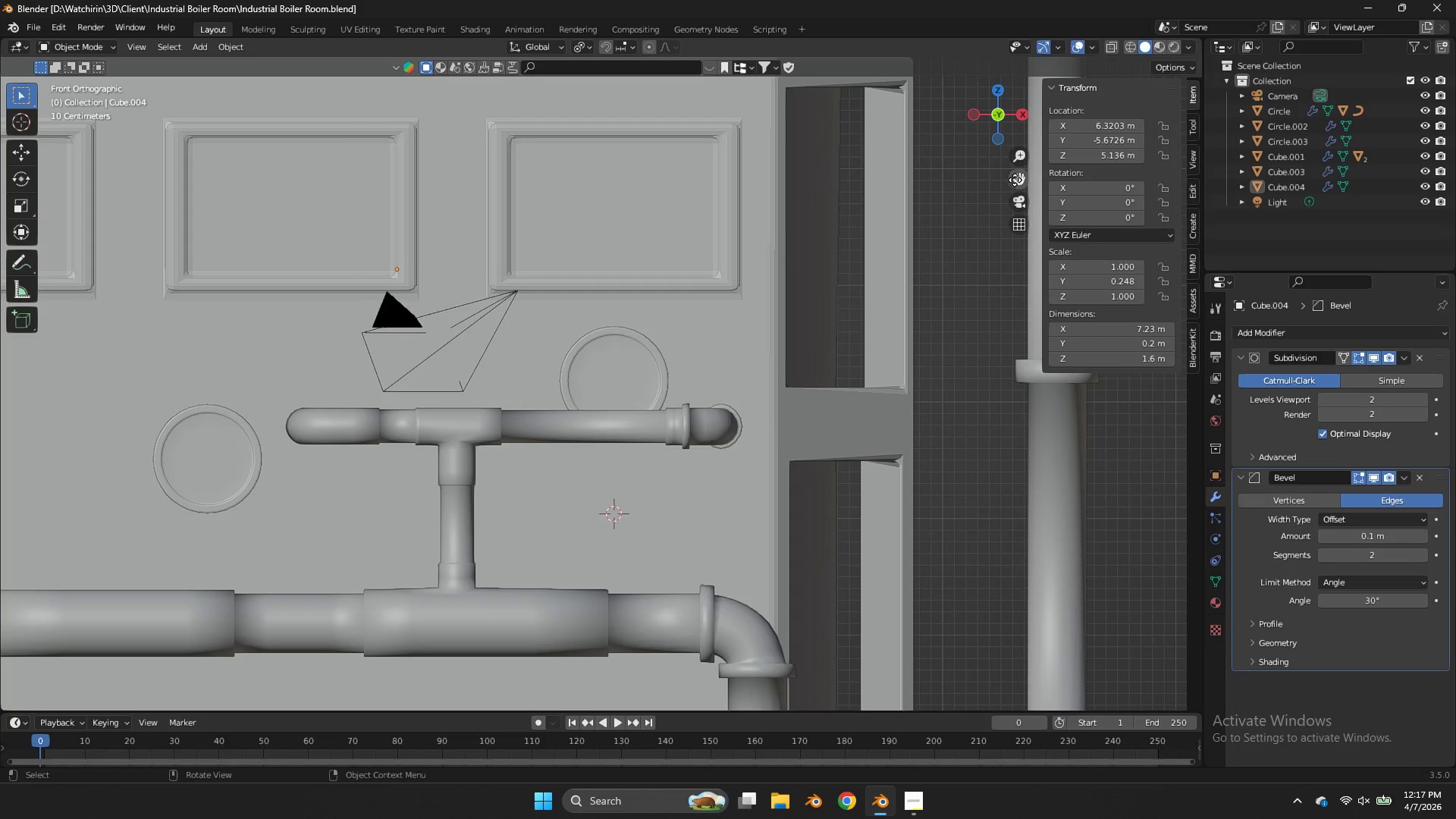 
left_click_drag(start_coordinate=[1015, 180], to_coordinate=[292, 91])
 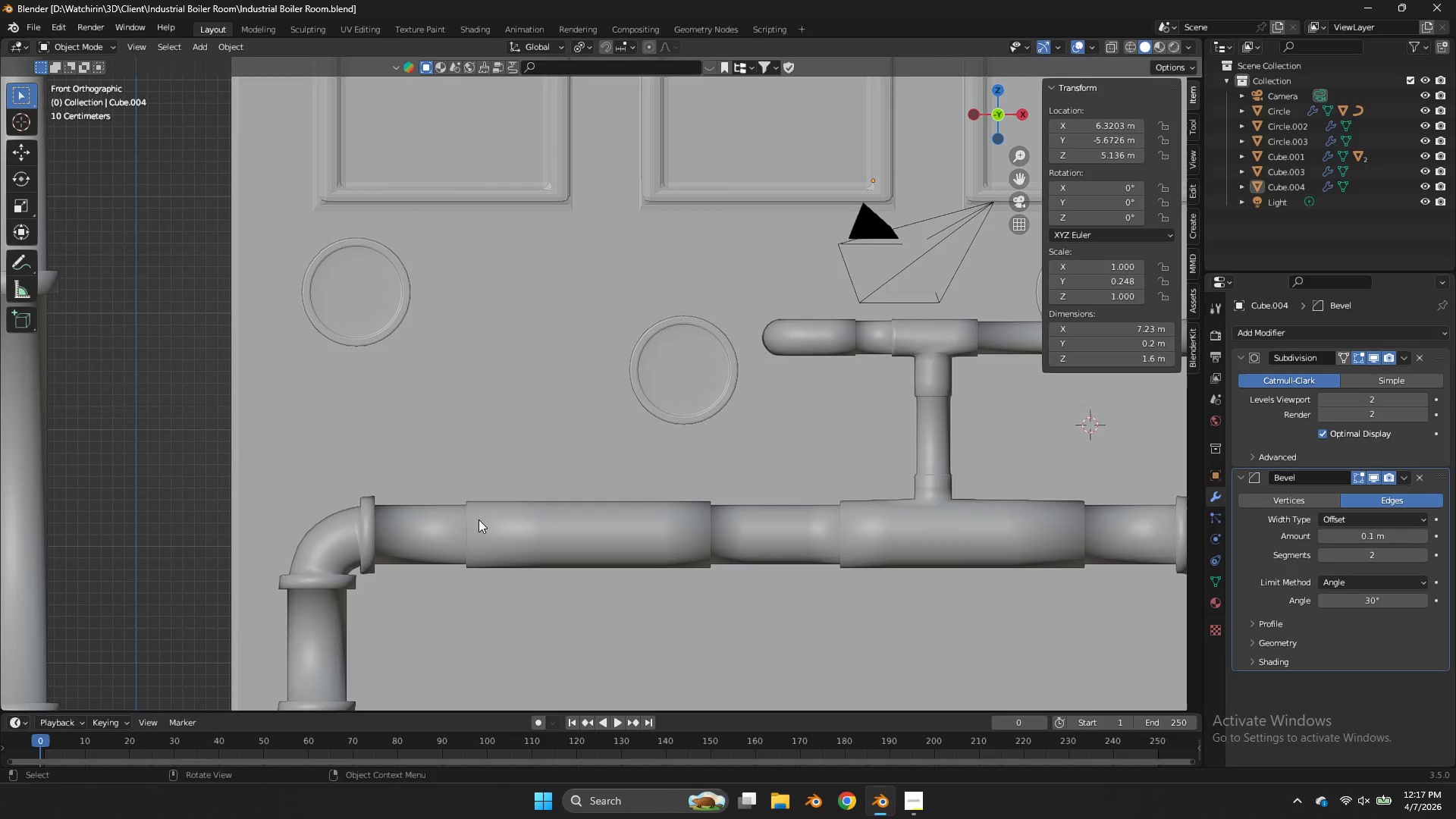 
left_click([479, 519])
 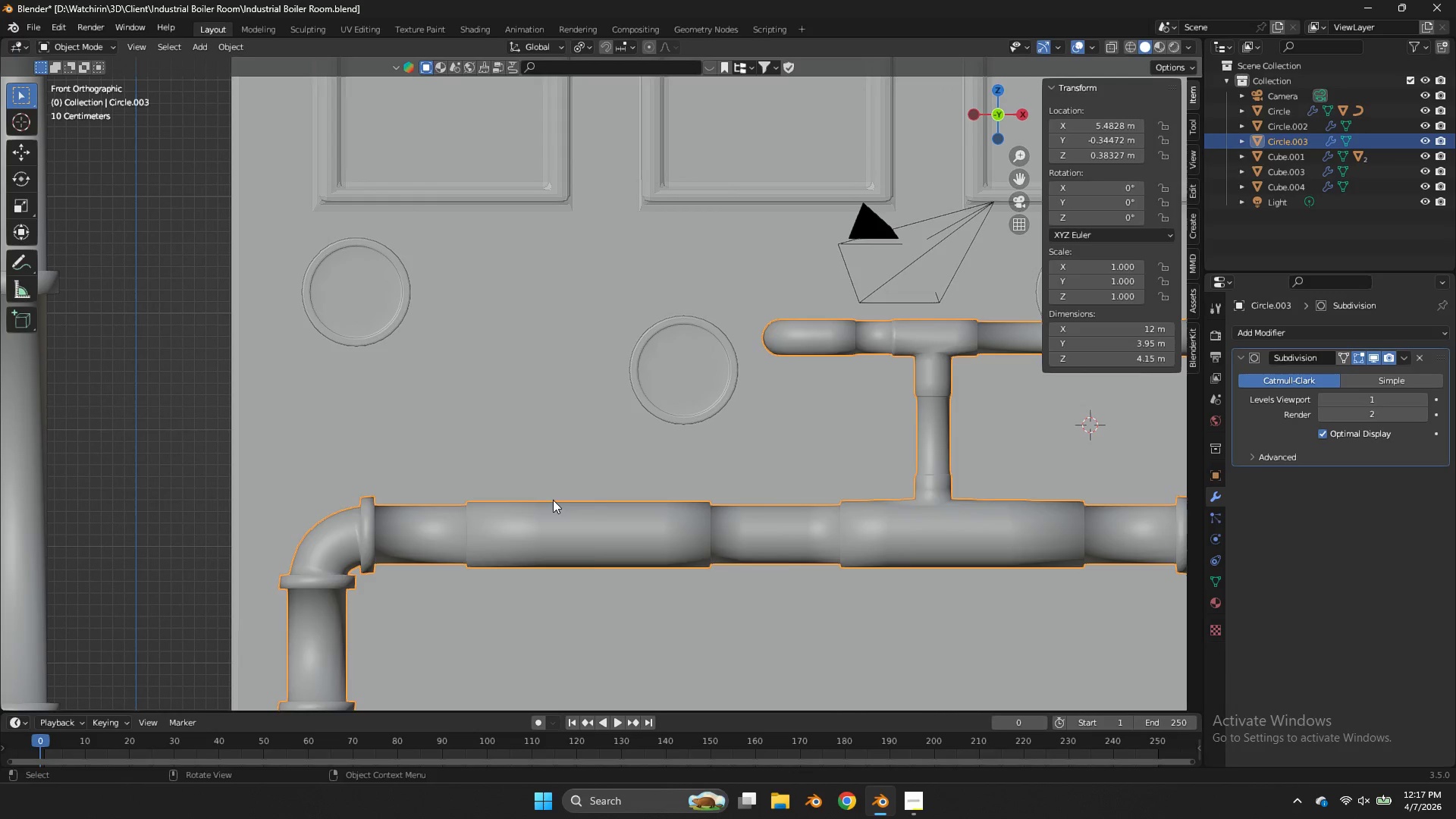 
key(Tab)
 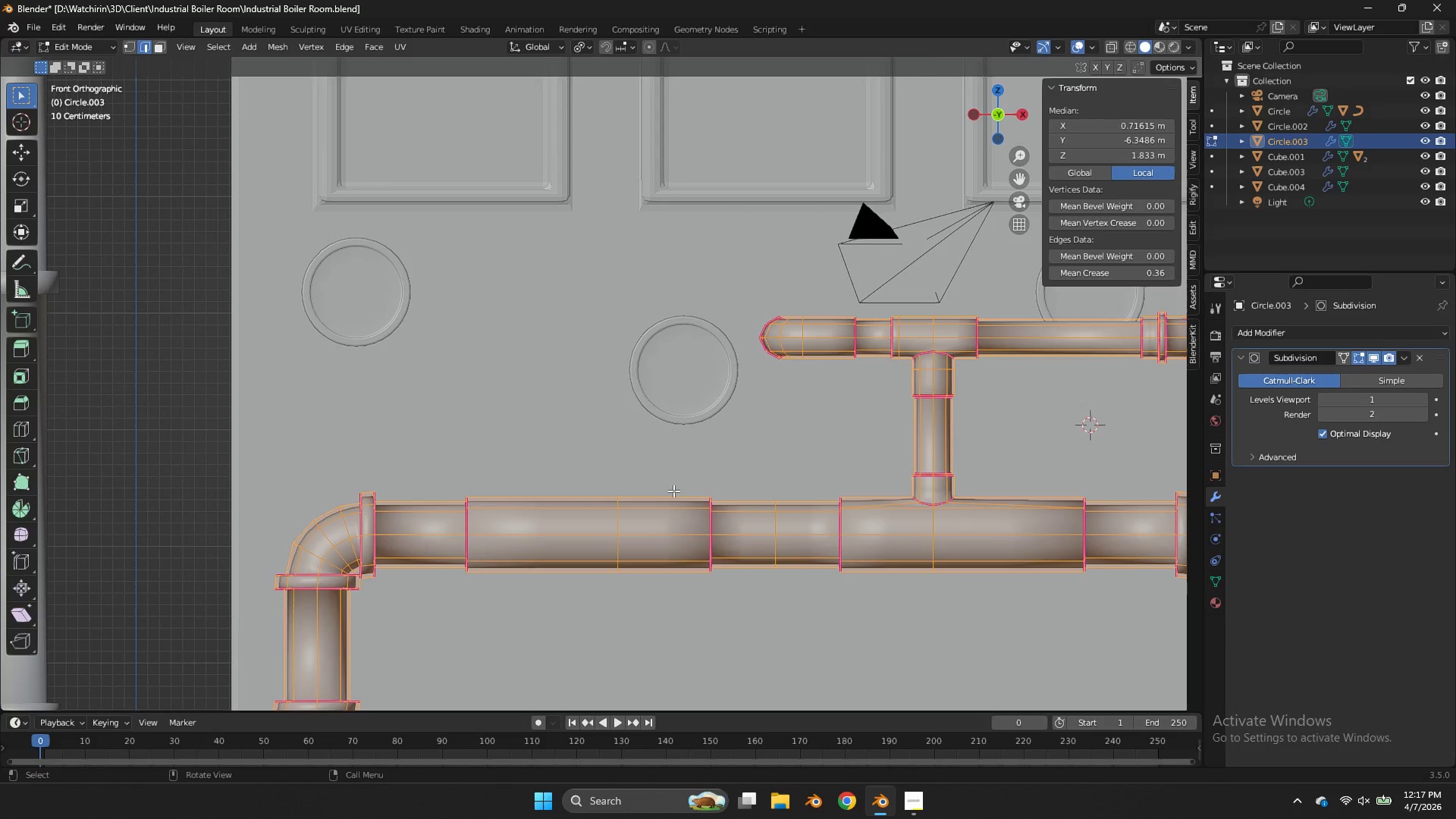 
key(Tab)
 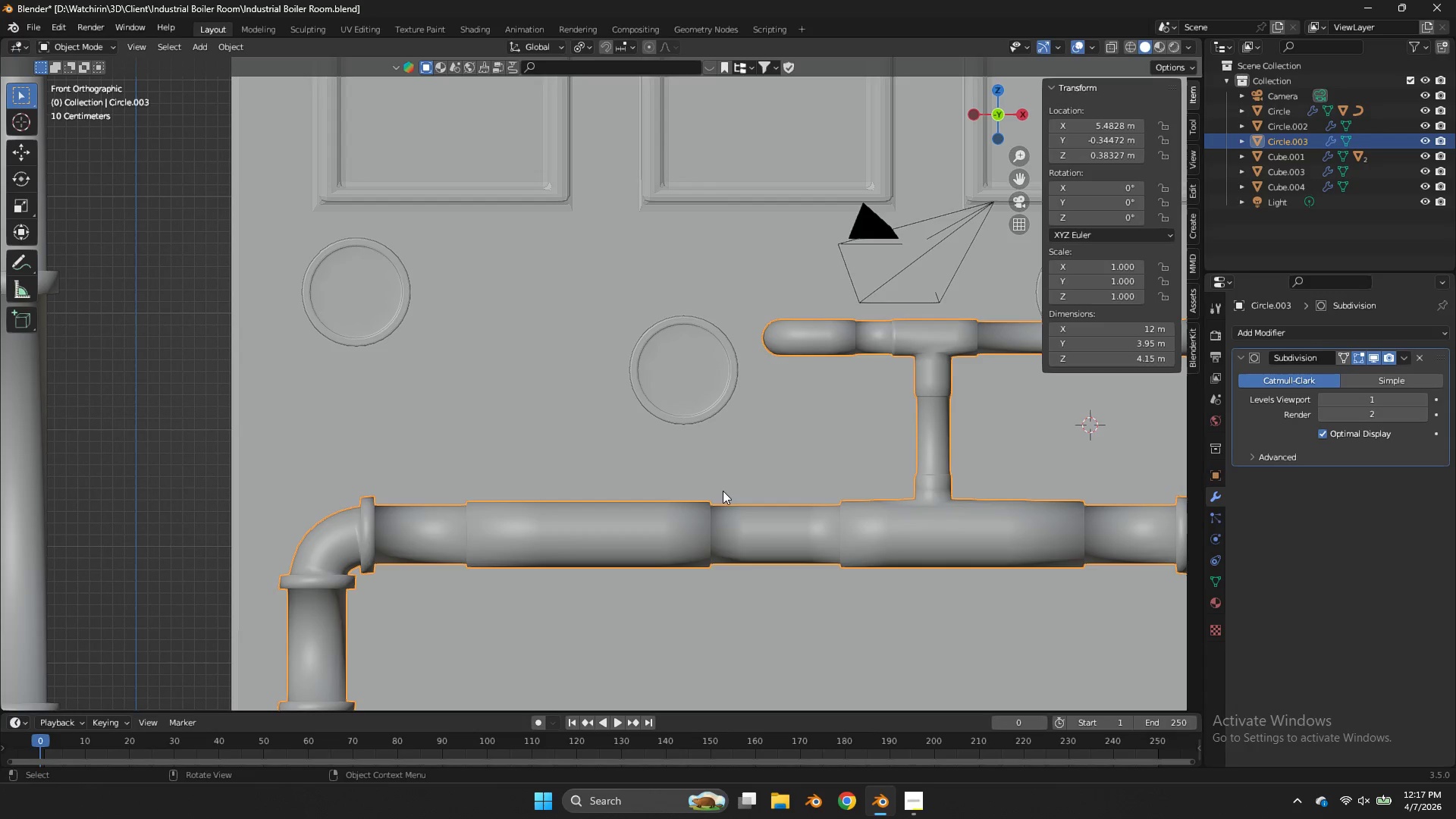 
key(Tab)
 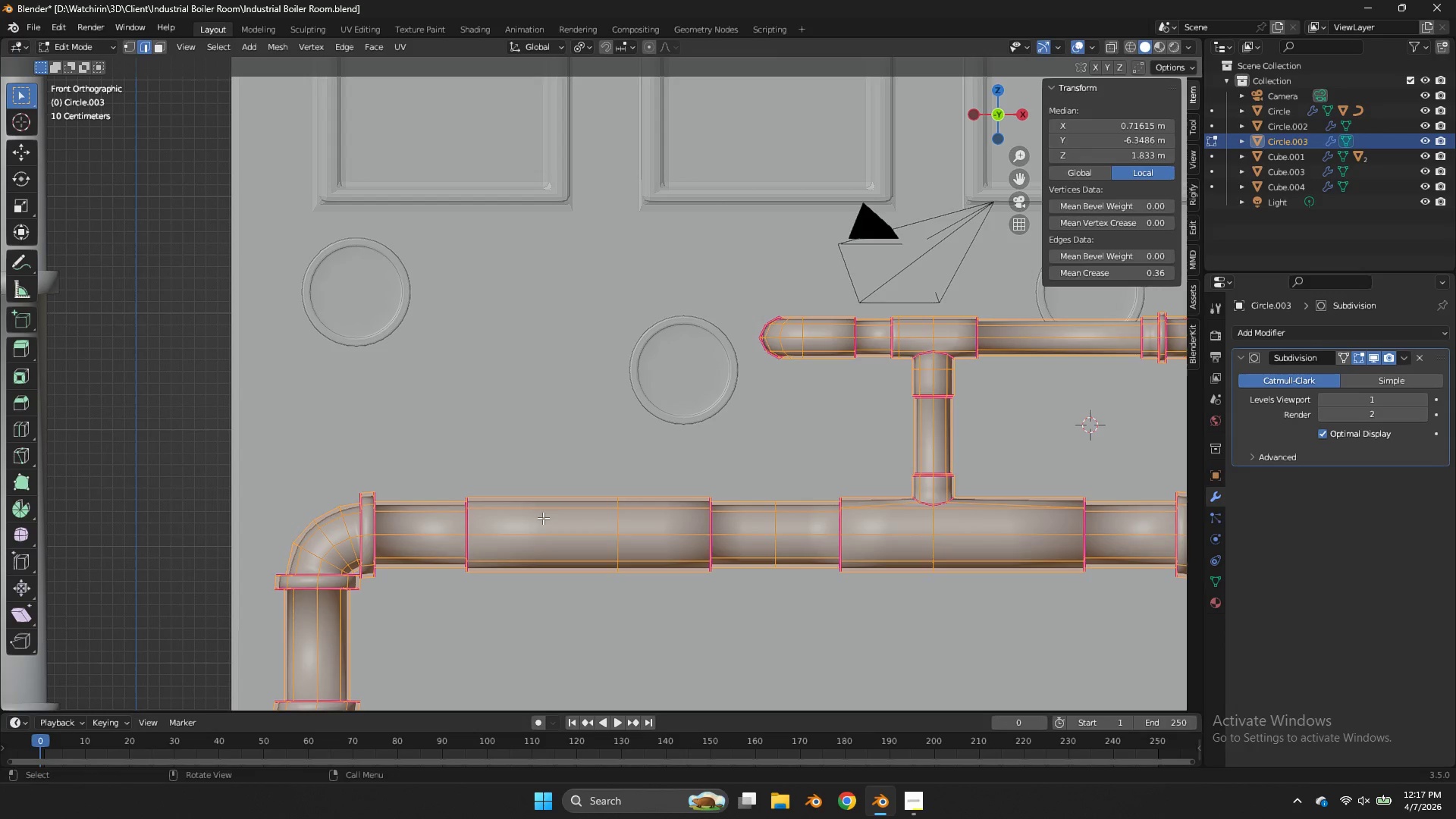 
hold_key(key=AltLeft, duration=0.61)
left_click([619, 519])
 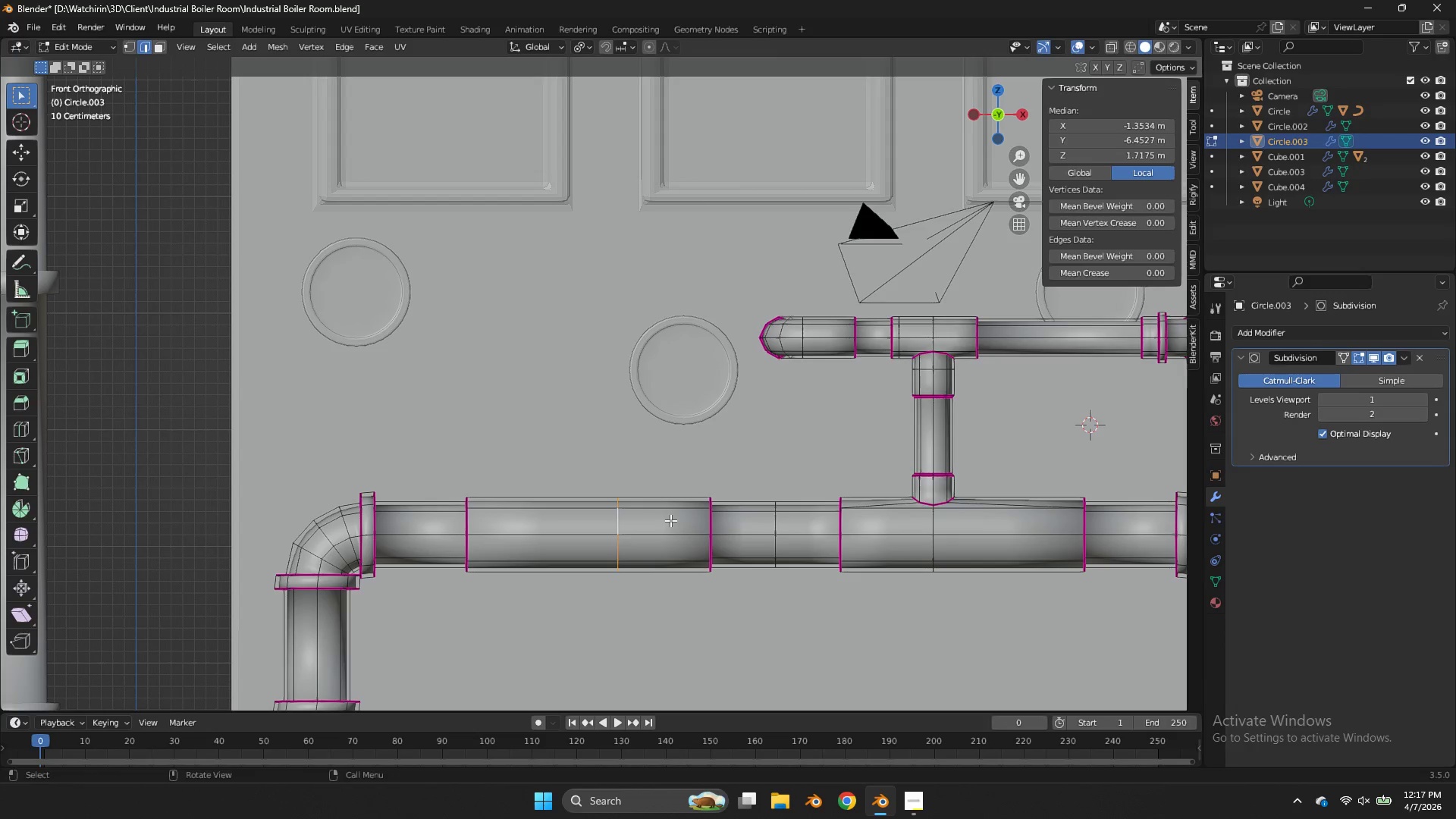 
type(gx)
 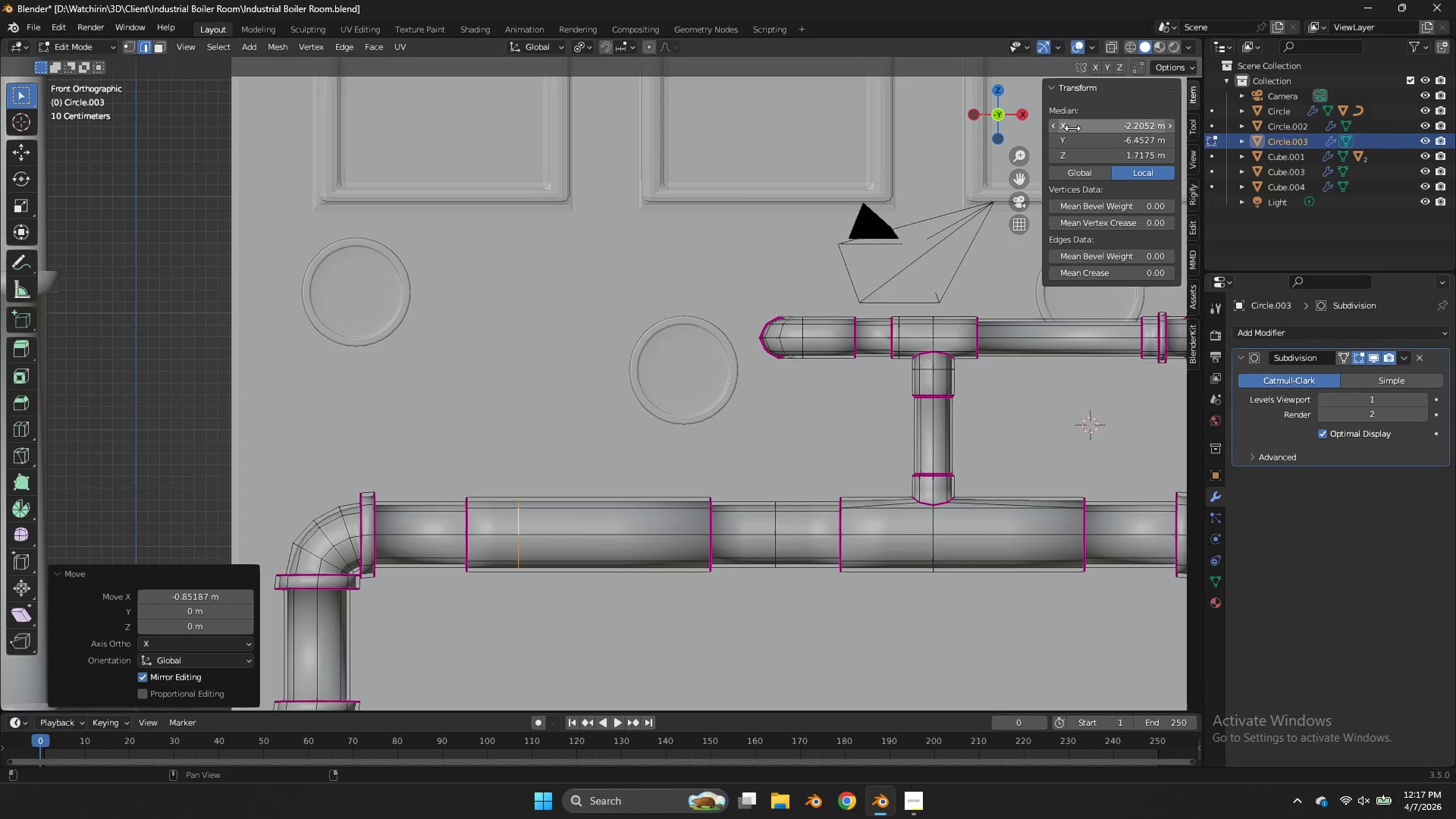 
left_click_drag(start_coordinate=[1002, 111], to_coordinate=[1044, 182])
 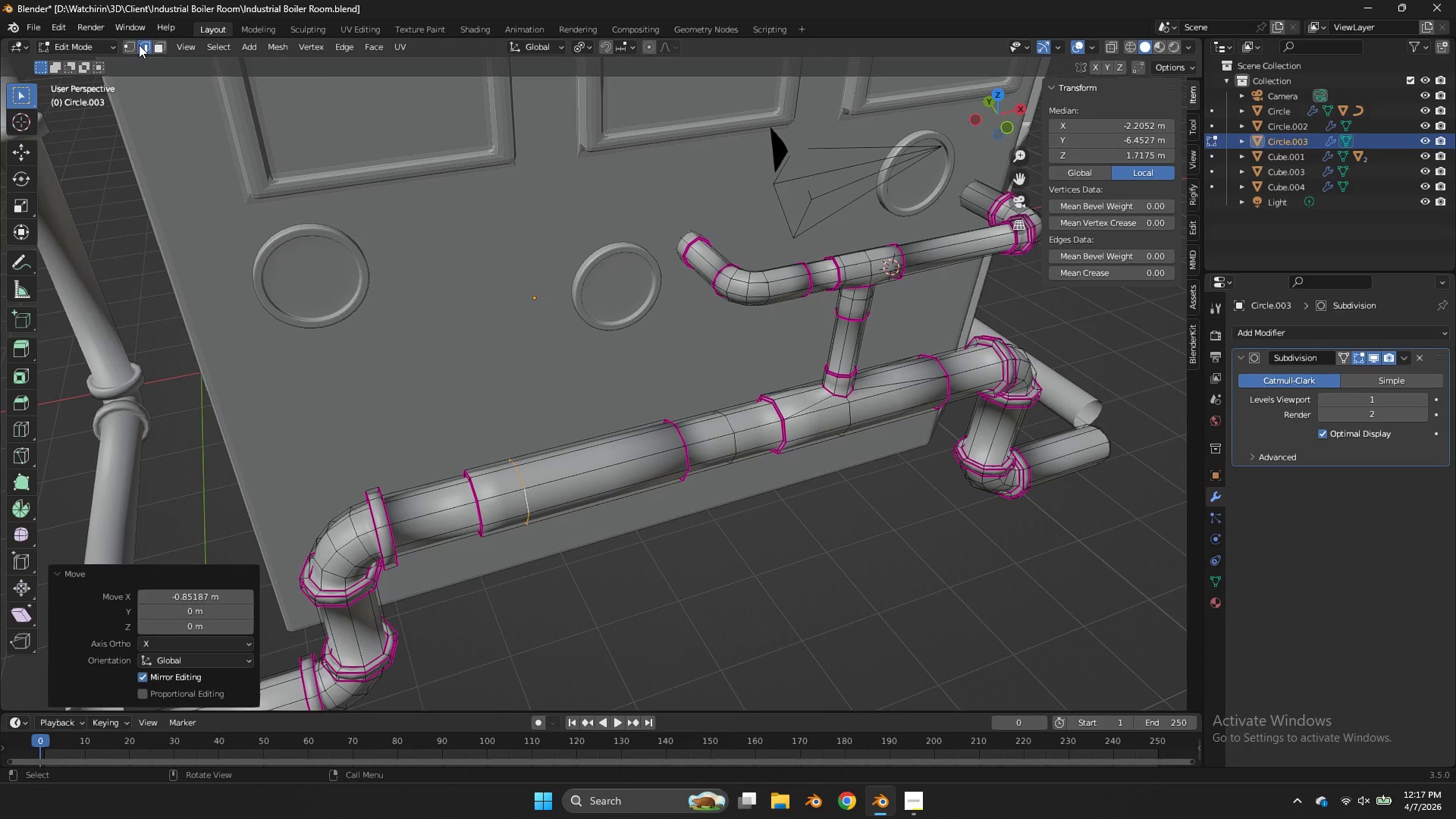 
left_click([138, 45])
 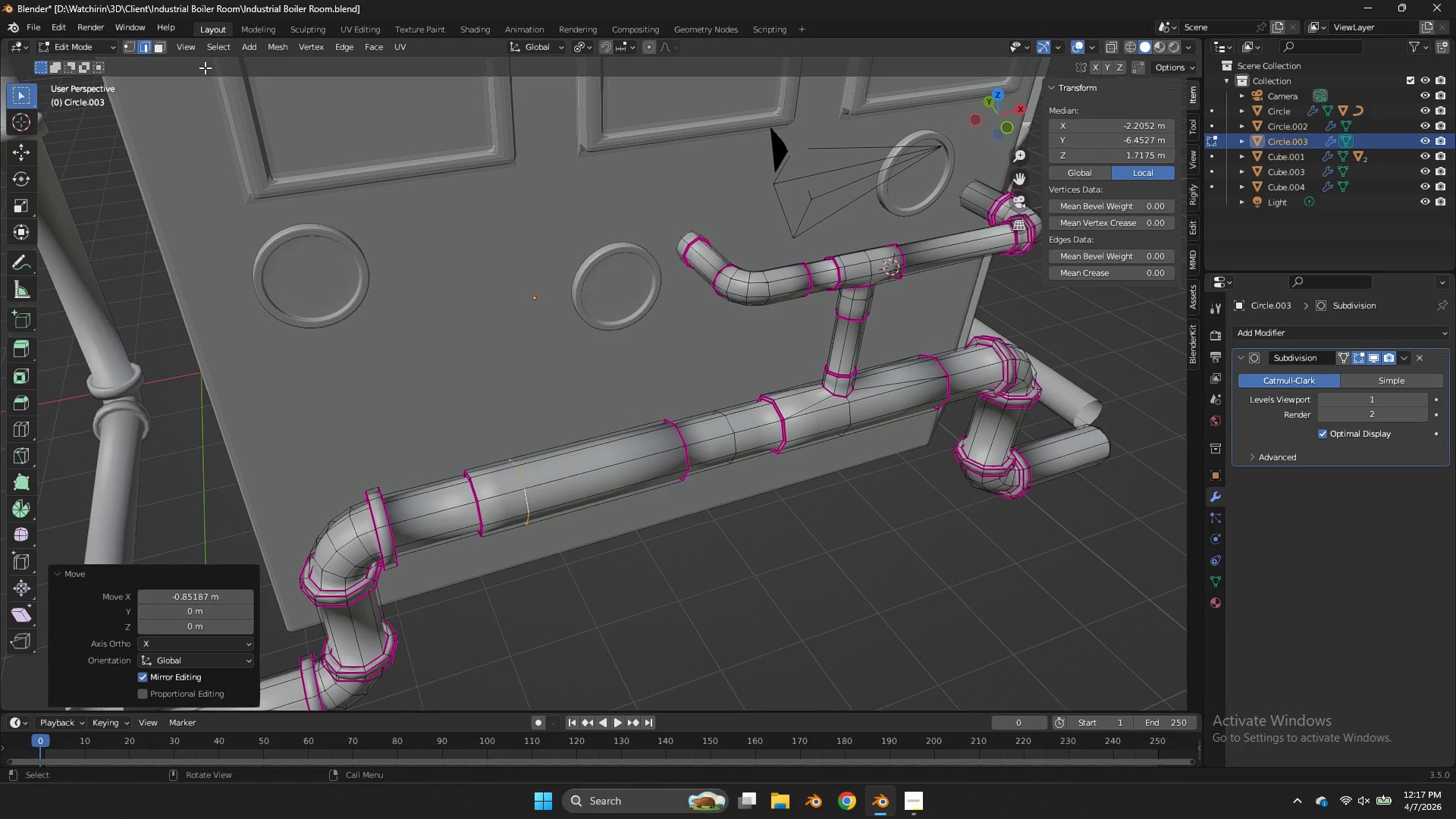 
left_click([123, 46])
 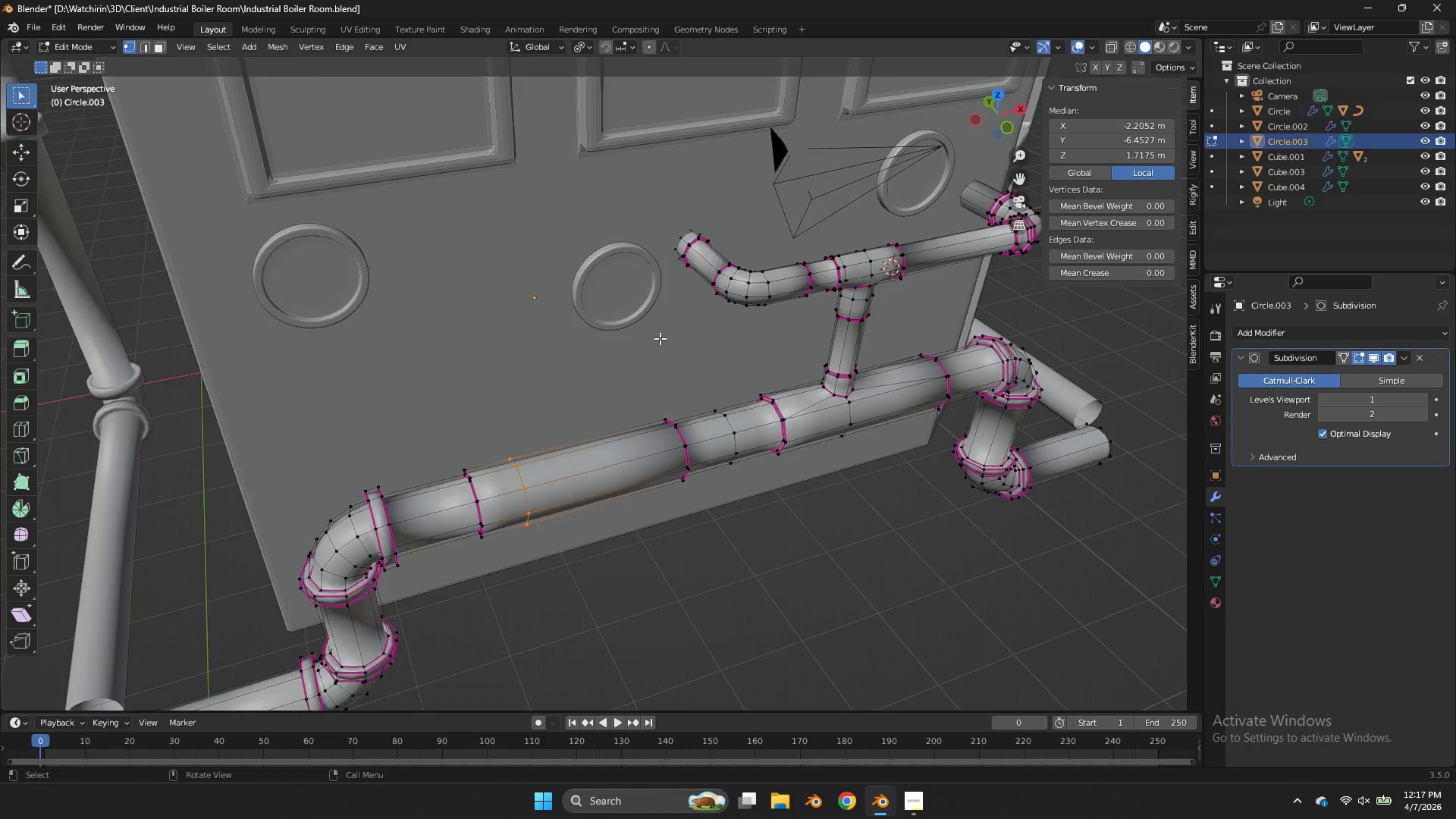 
scroll: coordinate [692, 351], scroll_direction: up, amount: 3.0
 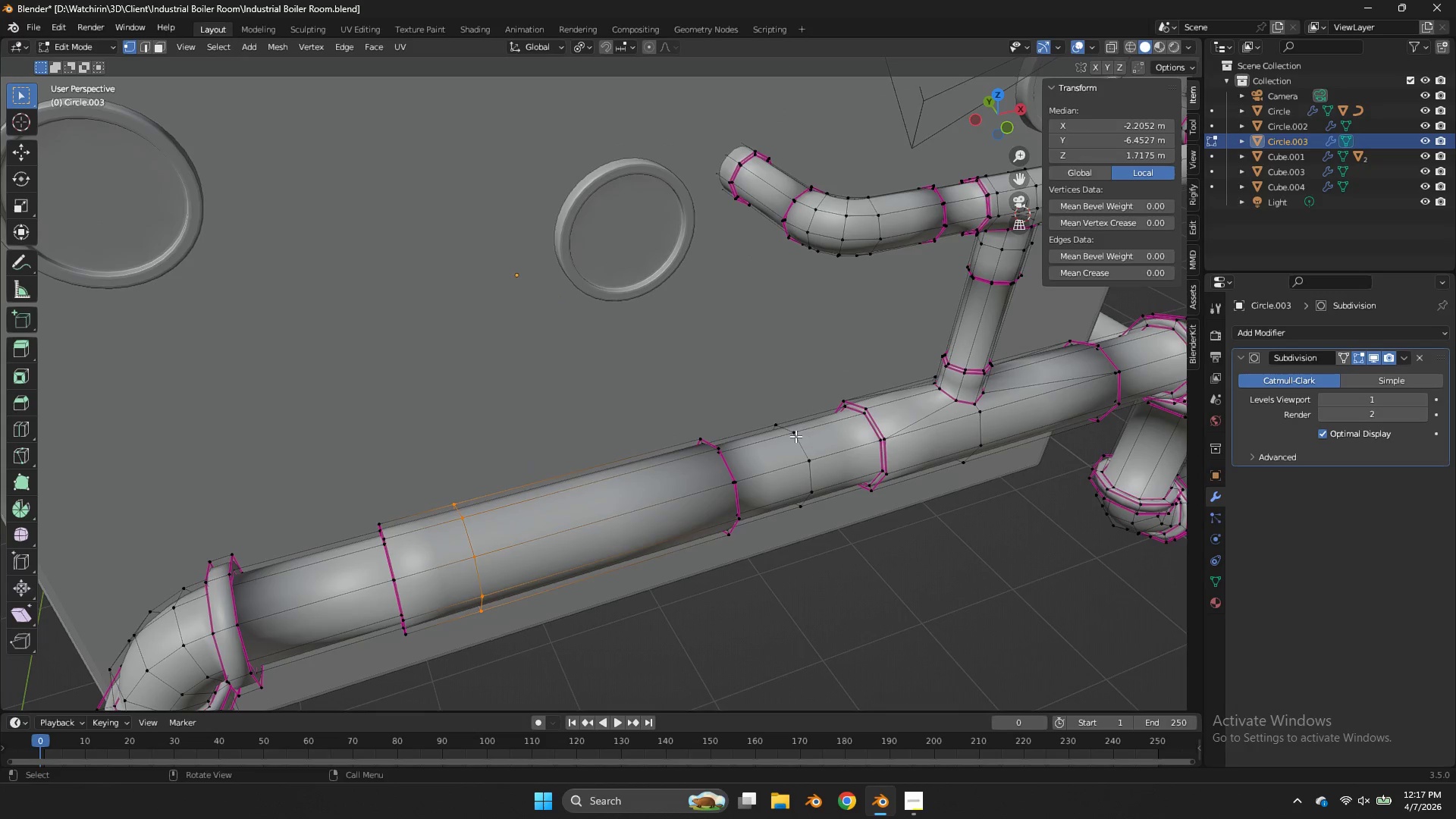 
left_click([795, 436])
 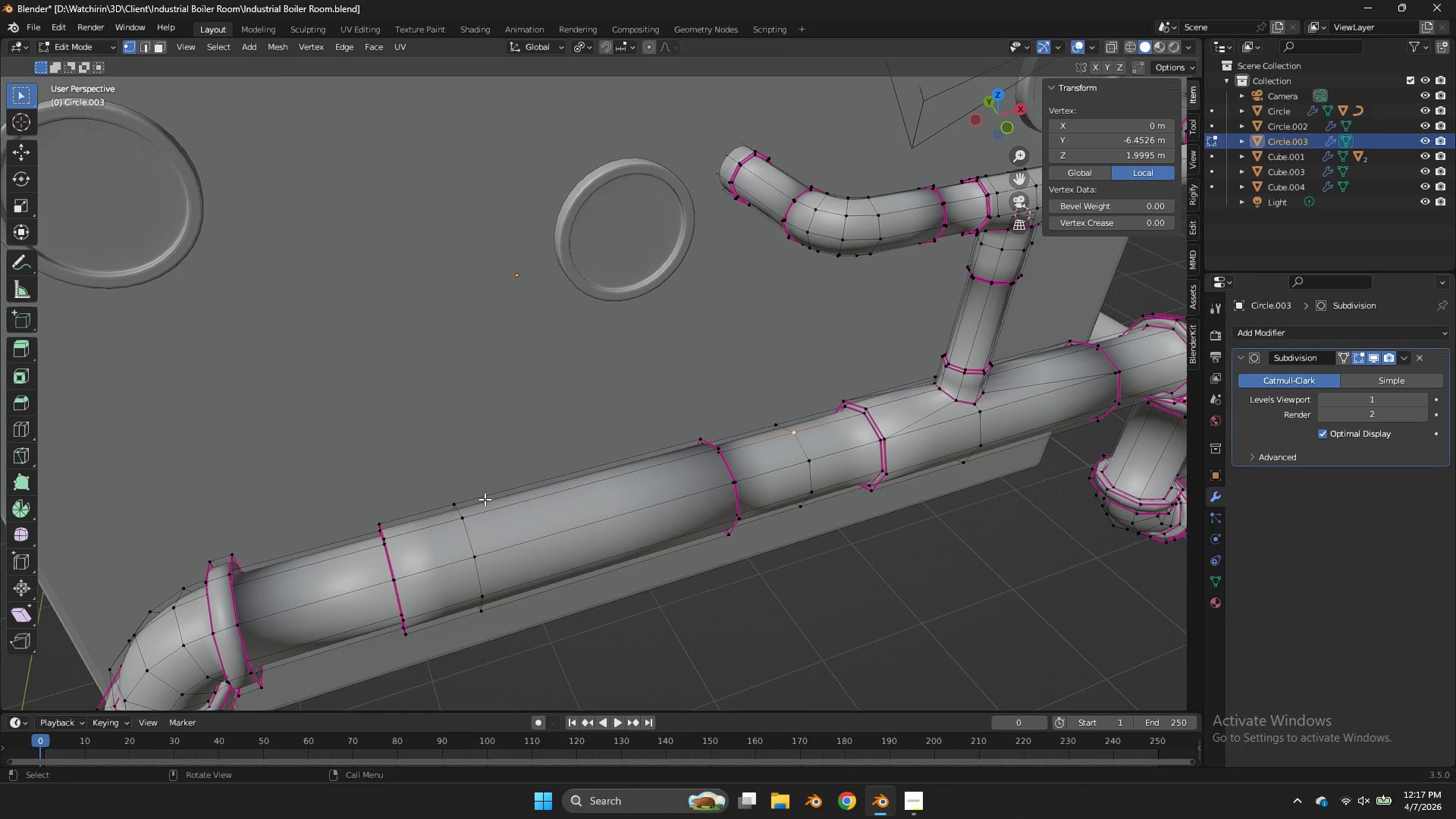 
hold_key(key=ShiftLeft, duration=0.62)
 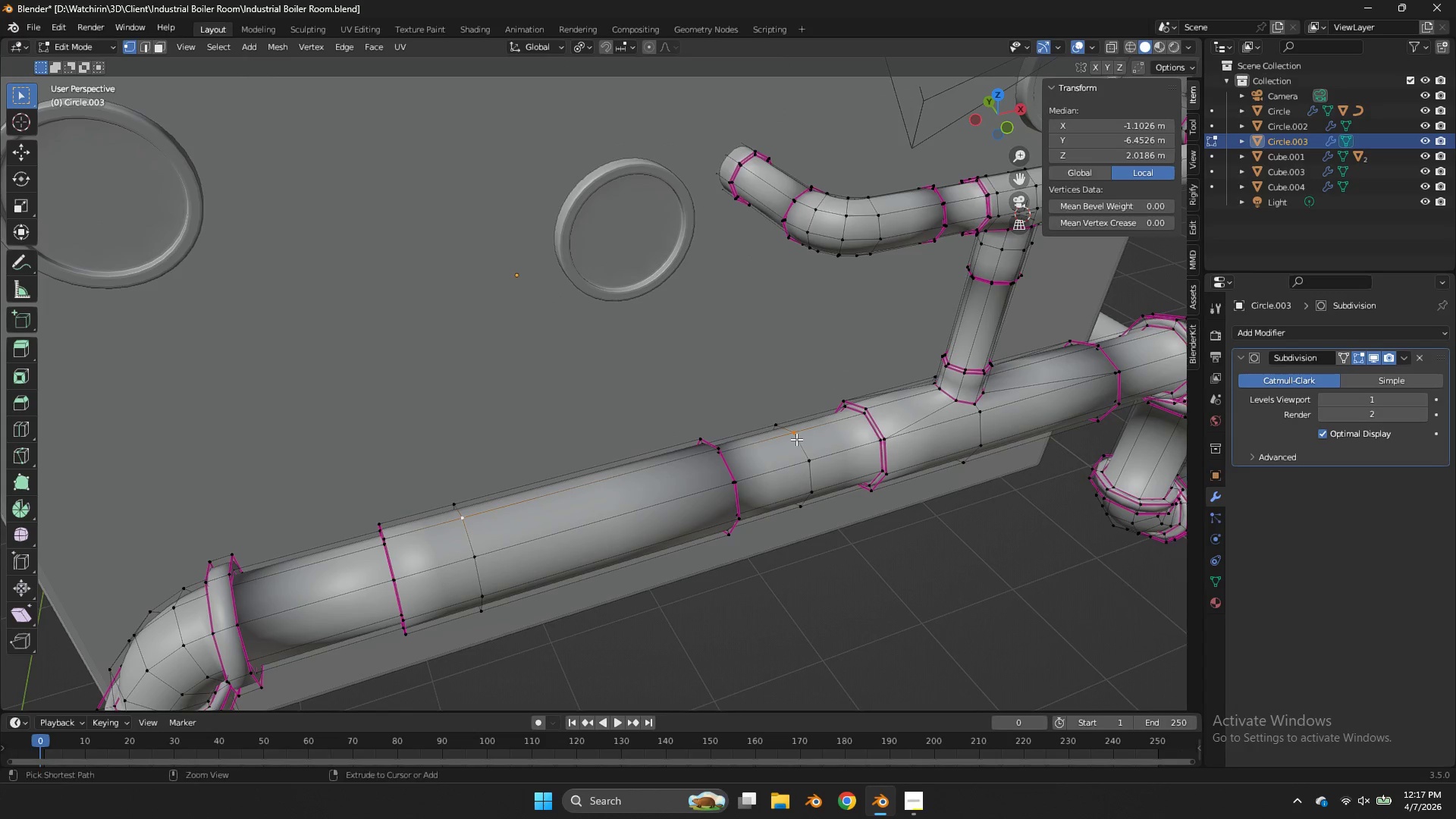 
key(Control+B)
 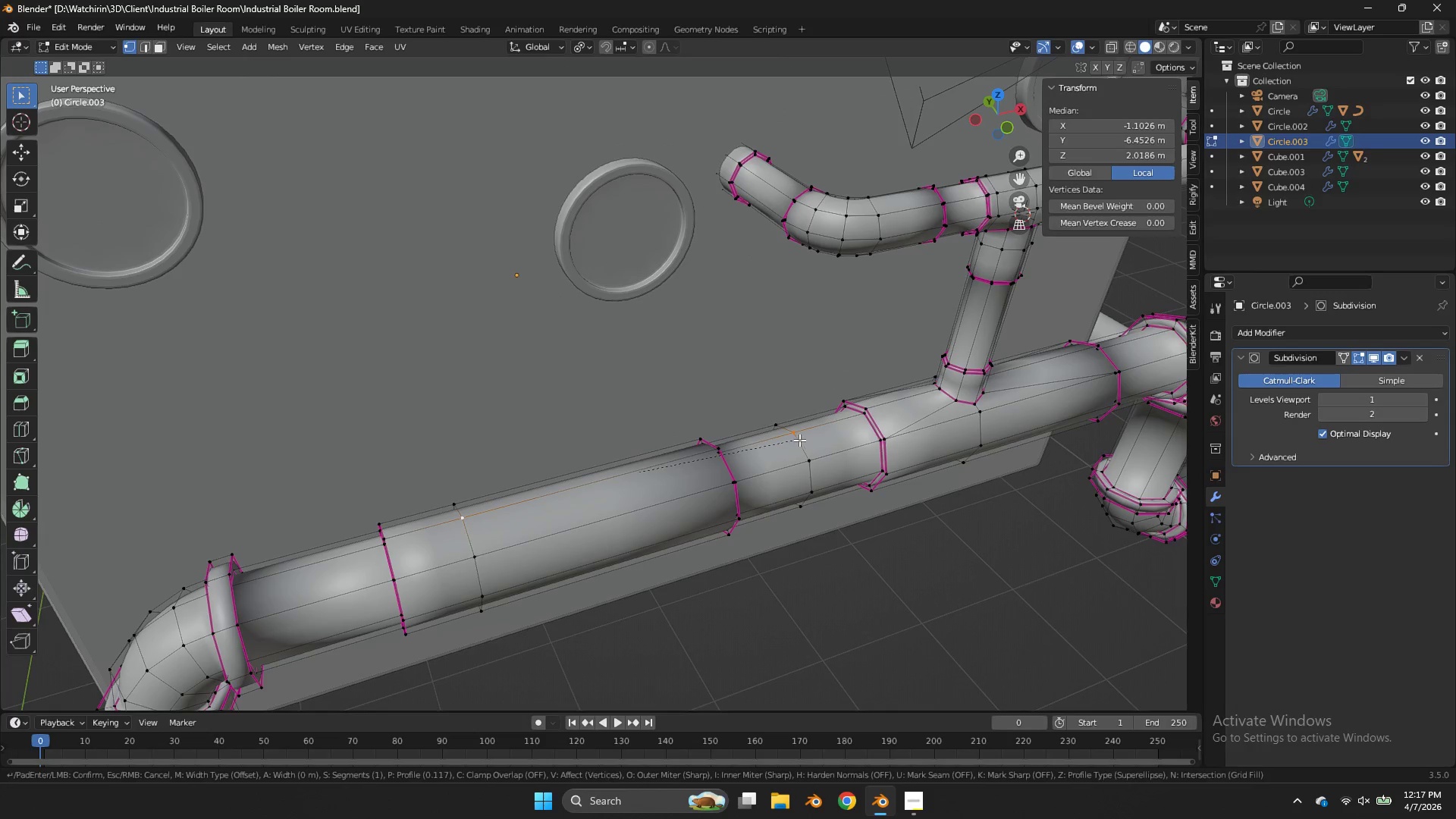 
key(V)
 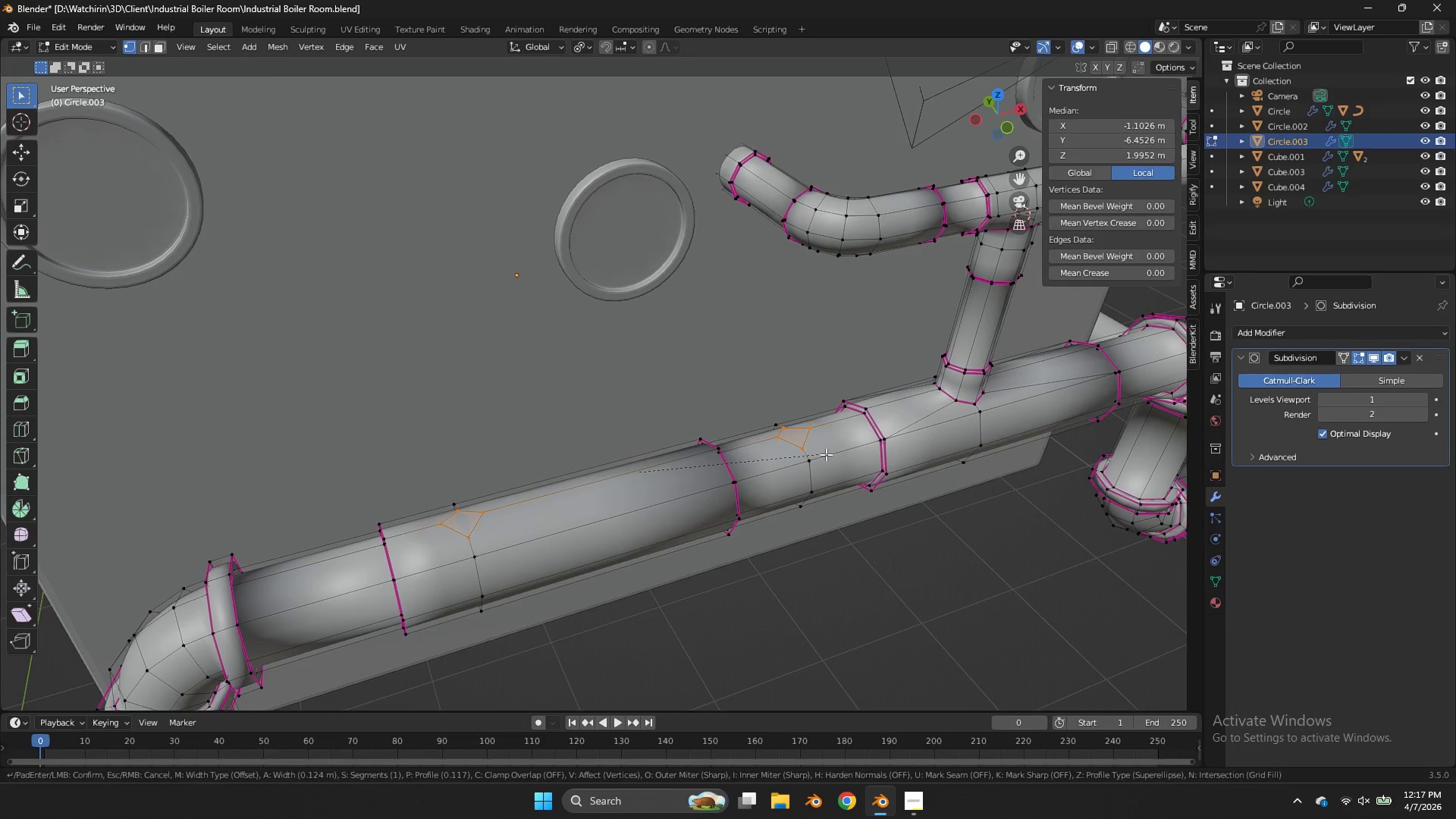 
scroll: coordinate [839, 455], scroll_direction: up, amount: 1.0
 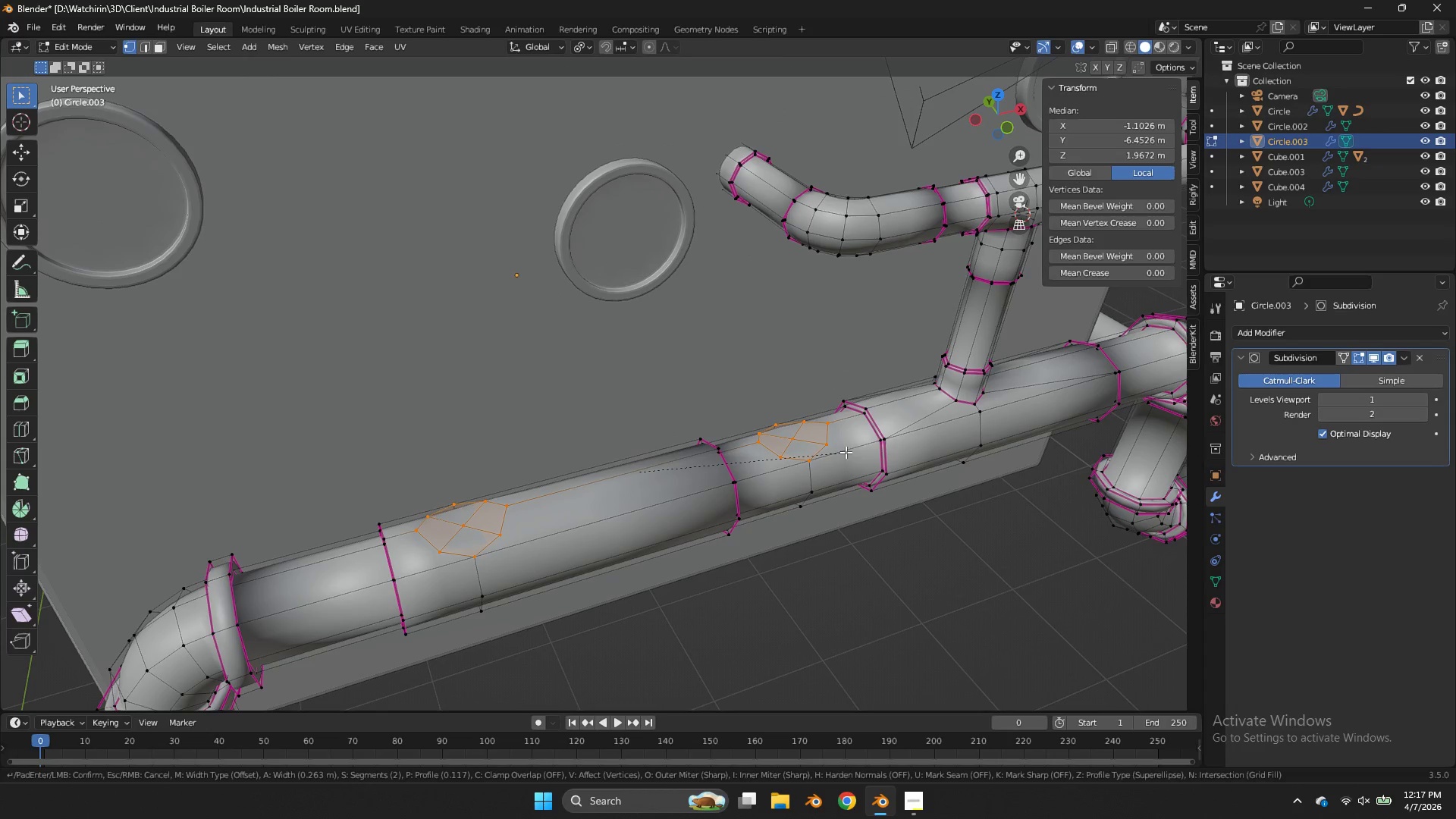 
hold_key(key=ShiftLeft, duration=5.66)
left_click([838, 453])
 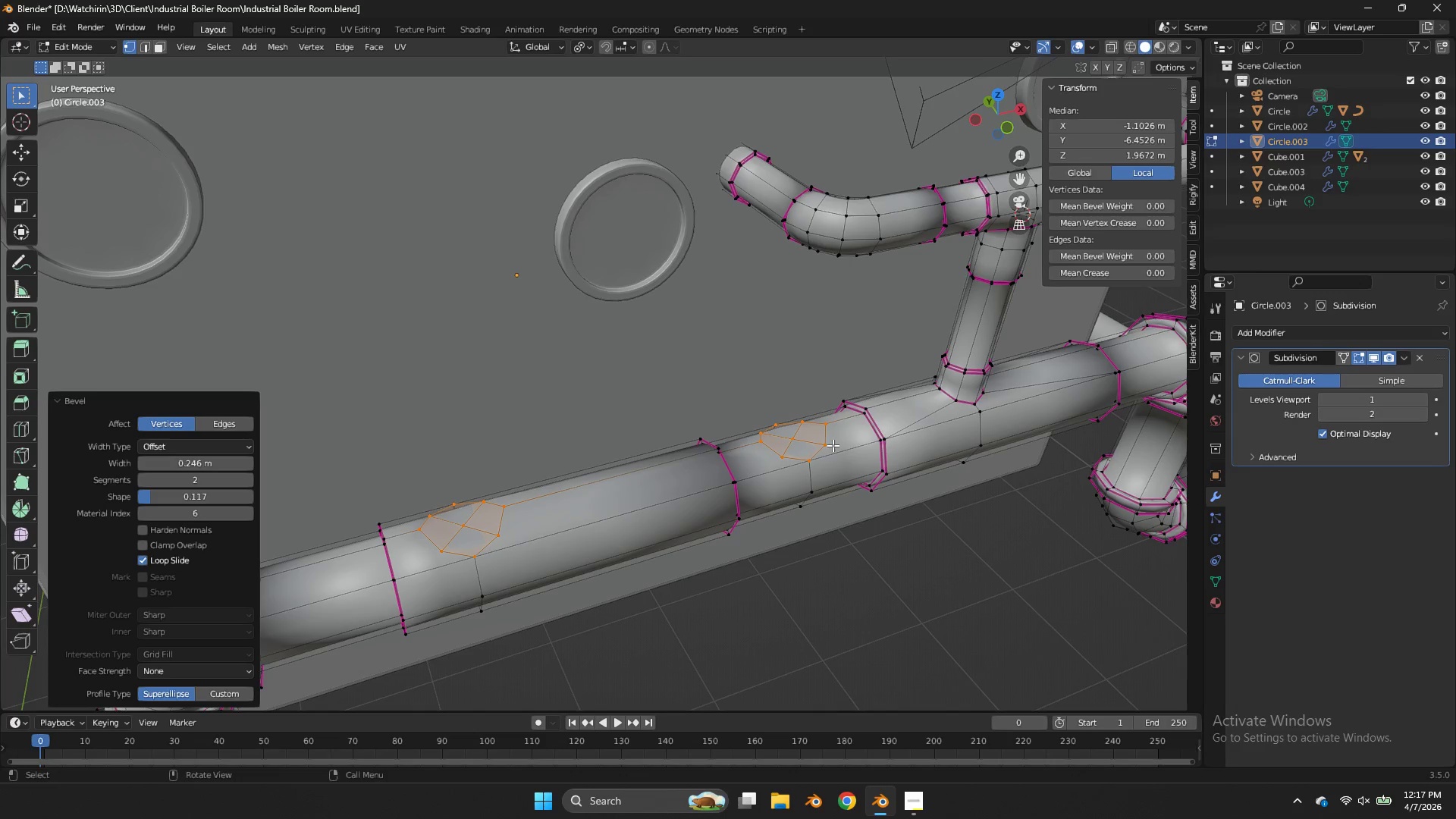 
key(X)
 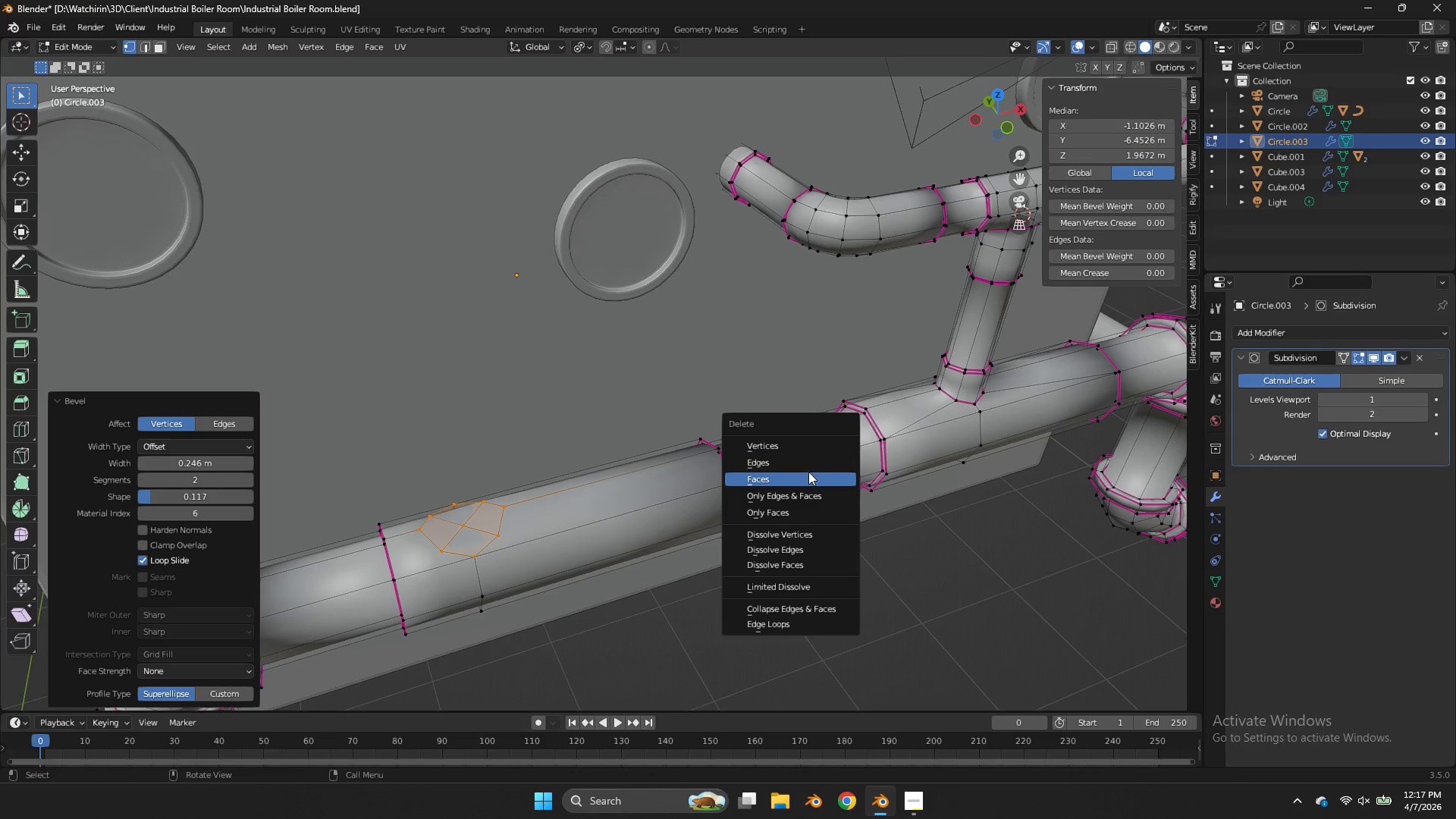 
left_click([810, 476])
 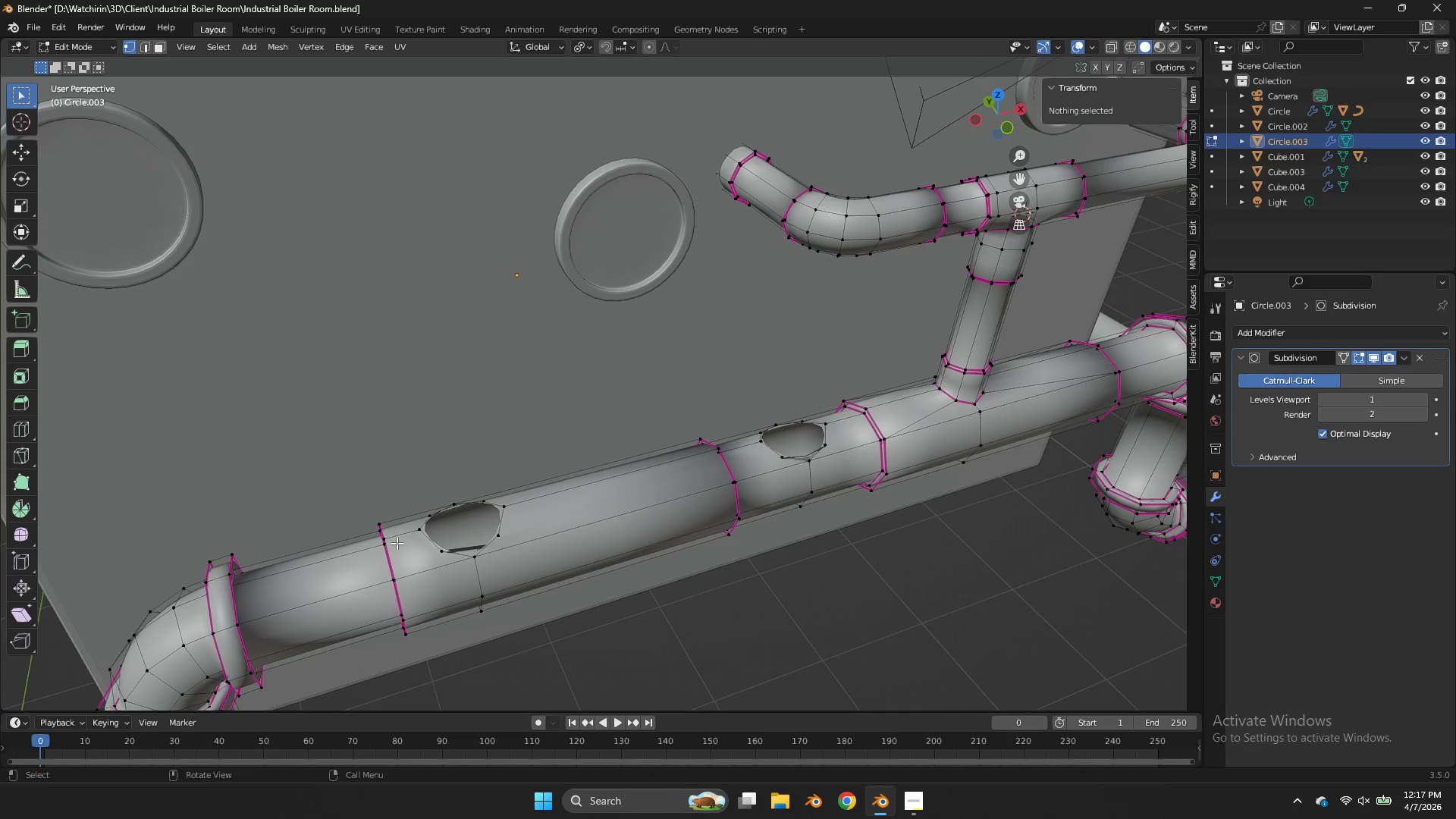 
left_click_drag(start_coordinate=[473, 553], to_coordinate=[482, 575])
 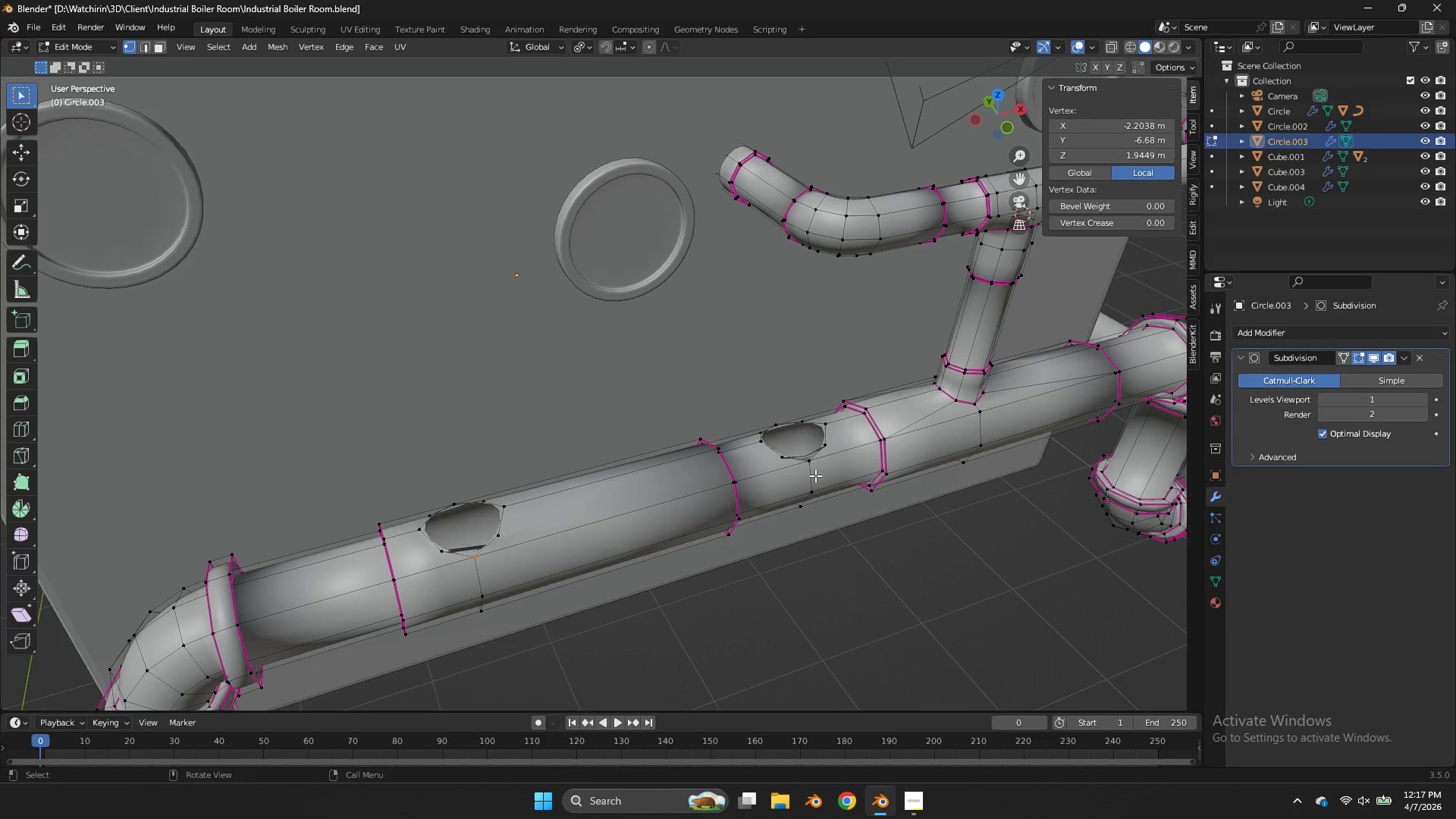 
key(Z)
 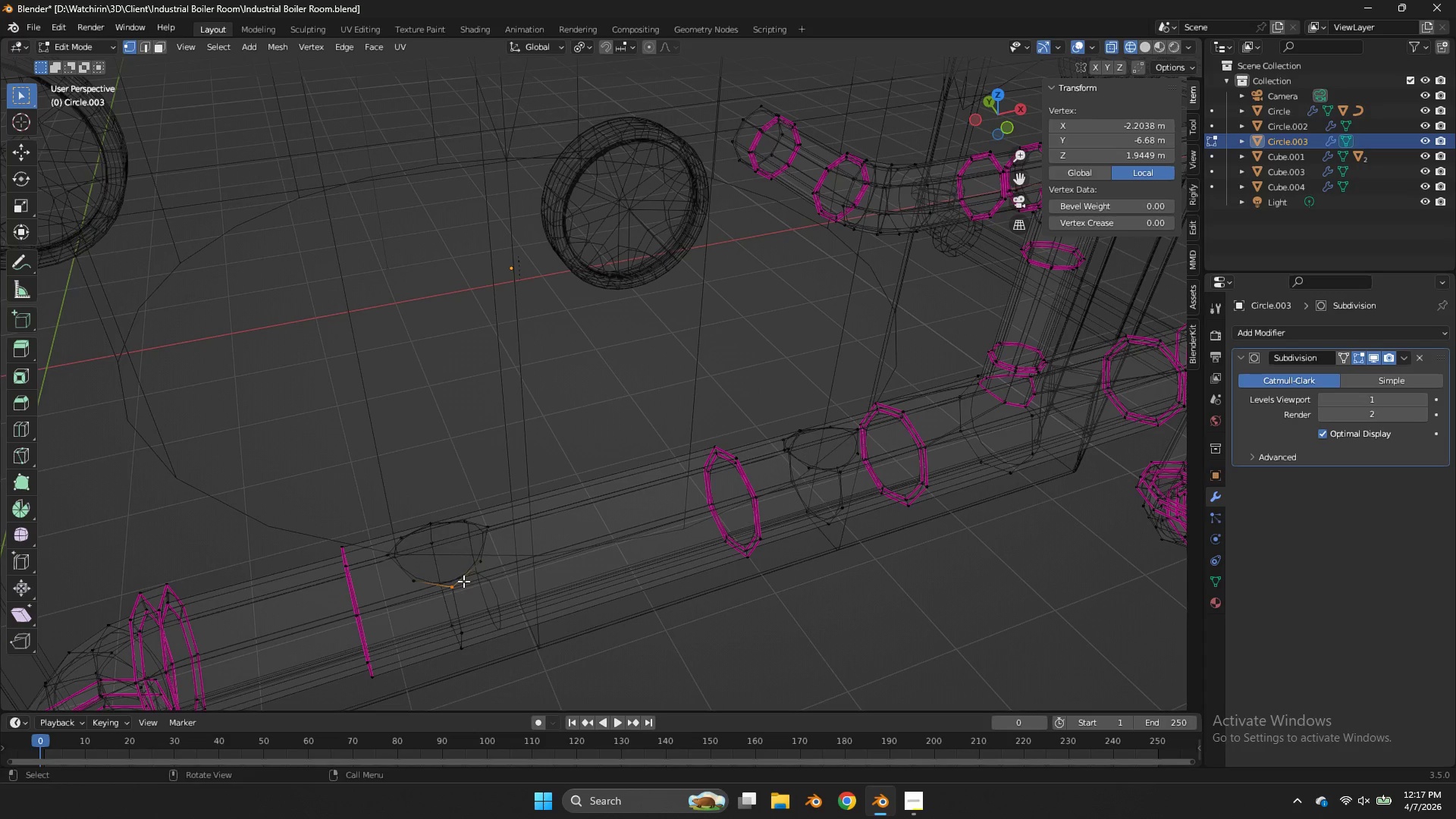 
scroll: coordinate [660, 518], scroll_direction: up, amount: 1.0
 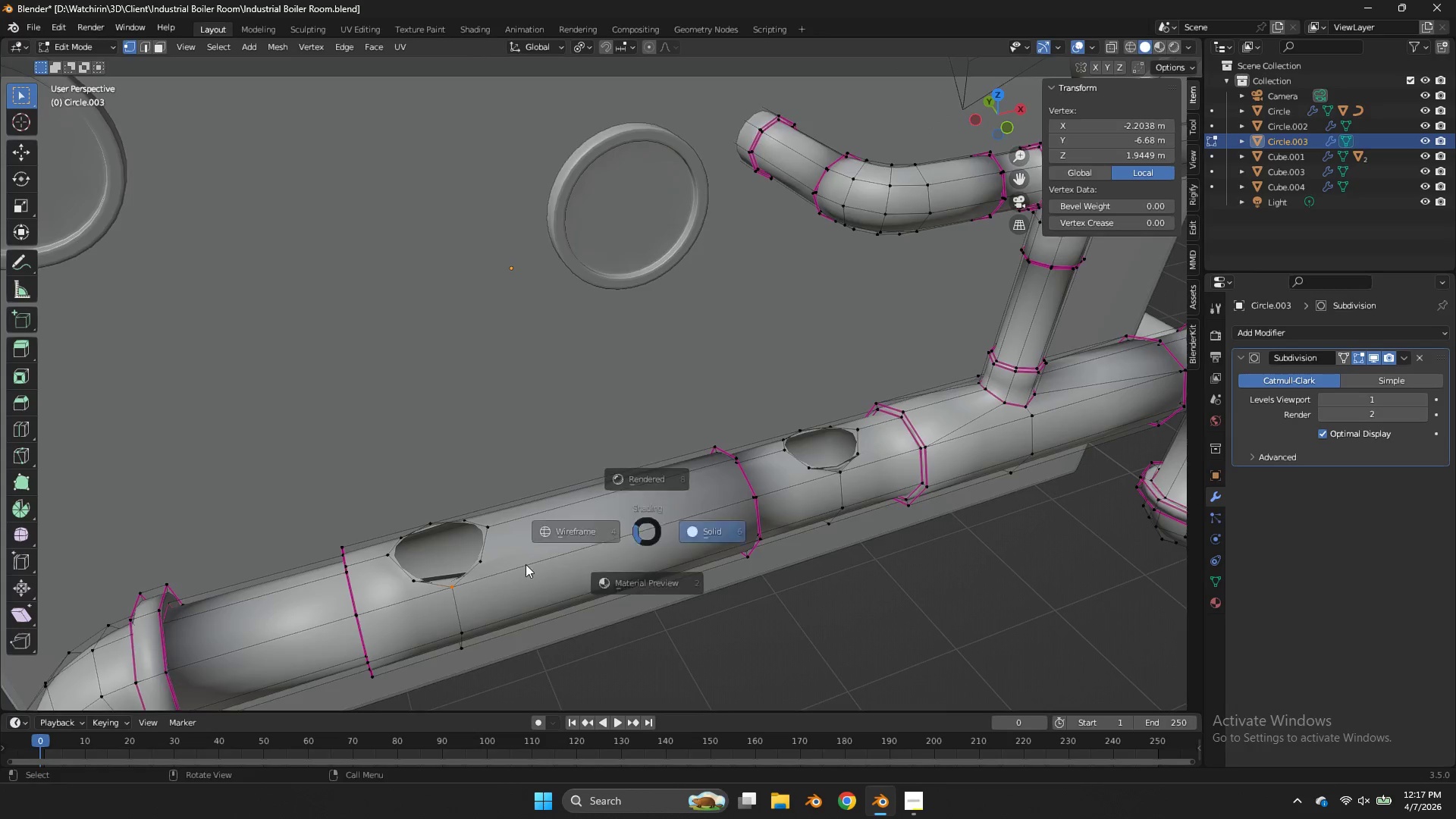 
left_click_drag(start_coordinate=[463, 581], to_coordinate=[445, 601])
 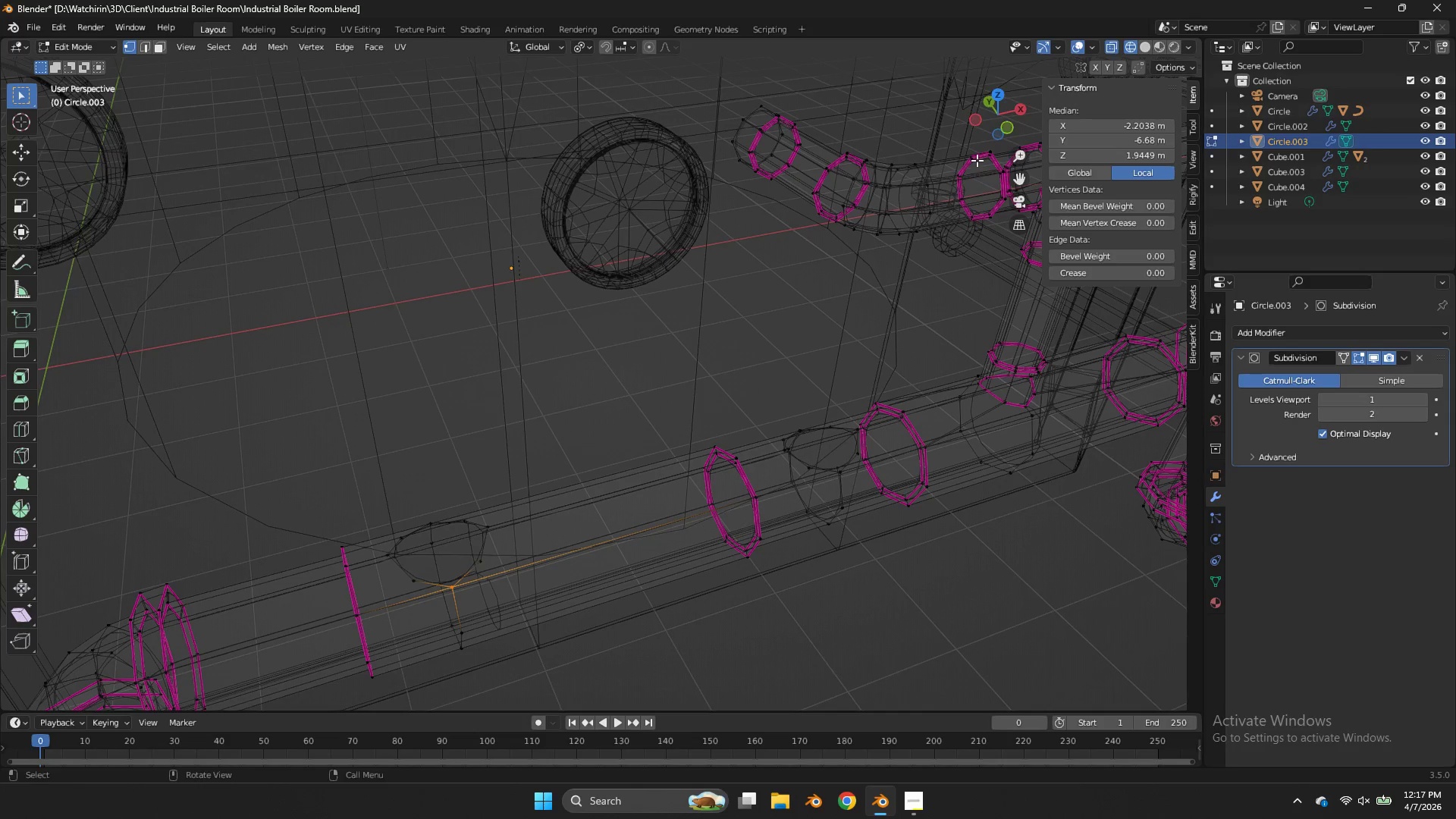 
left_click_drag(start_coordinate=[990, 122], to_coordinate=[1015, 99])
 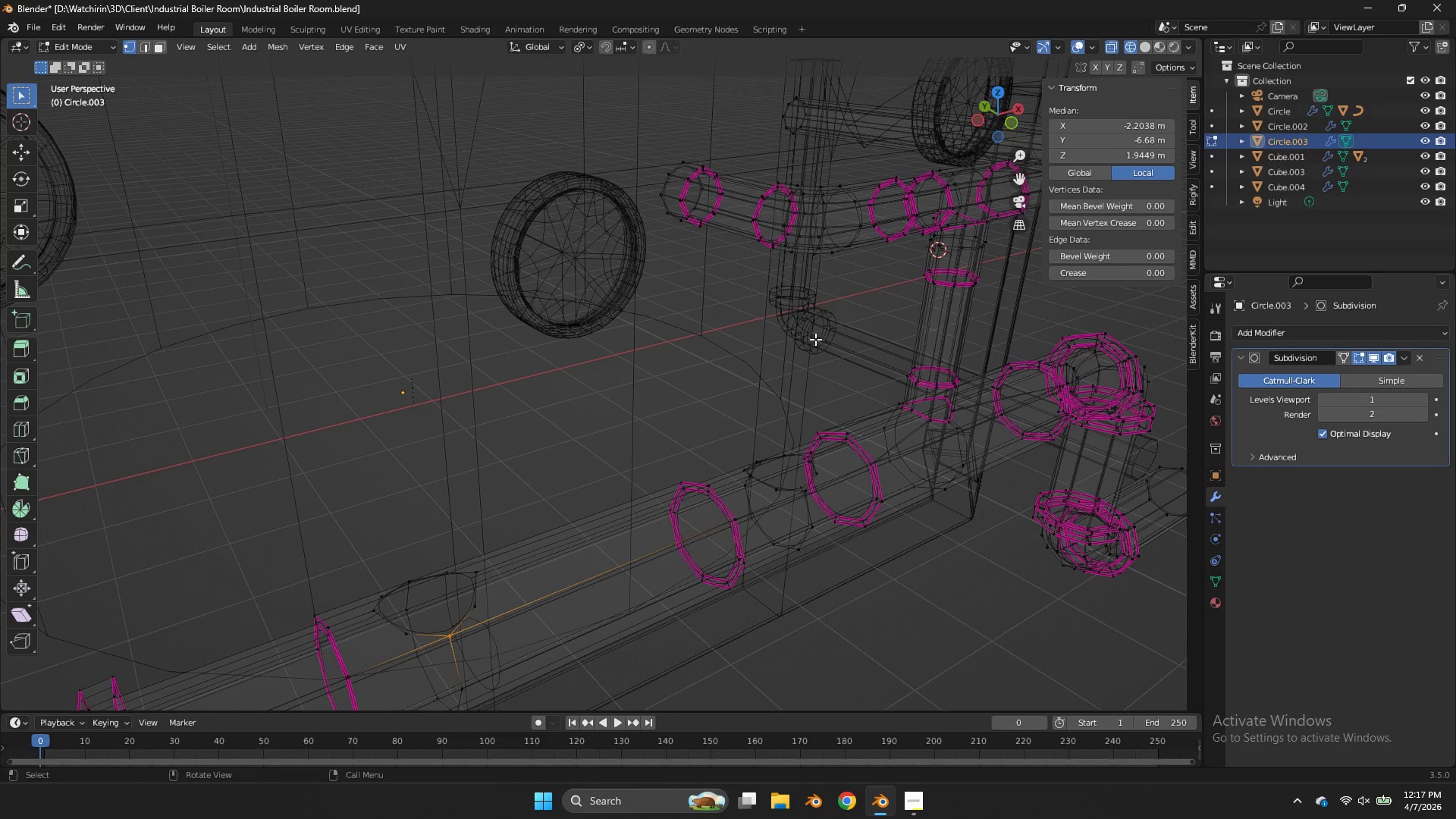 
key(M)
 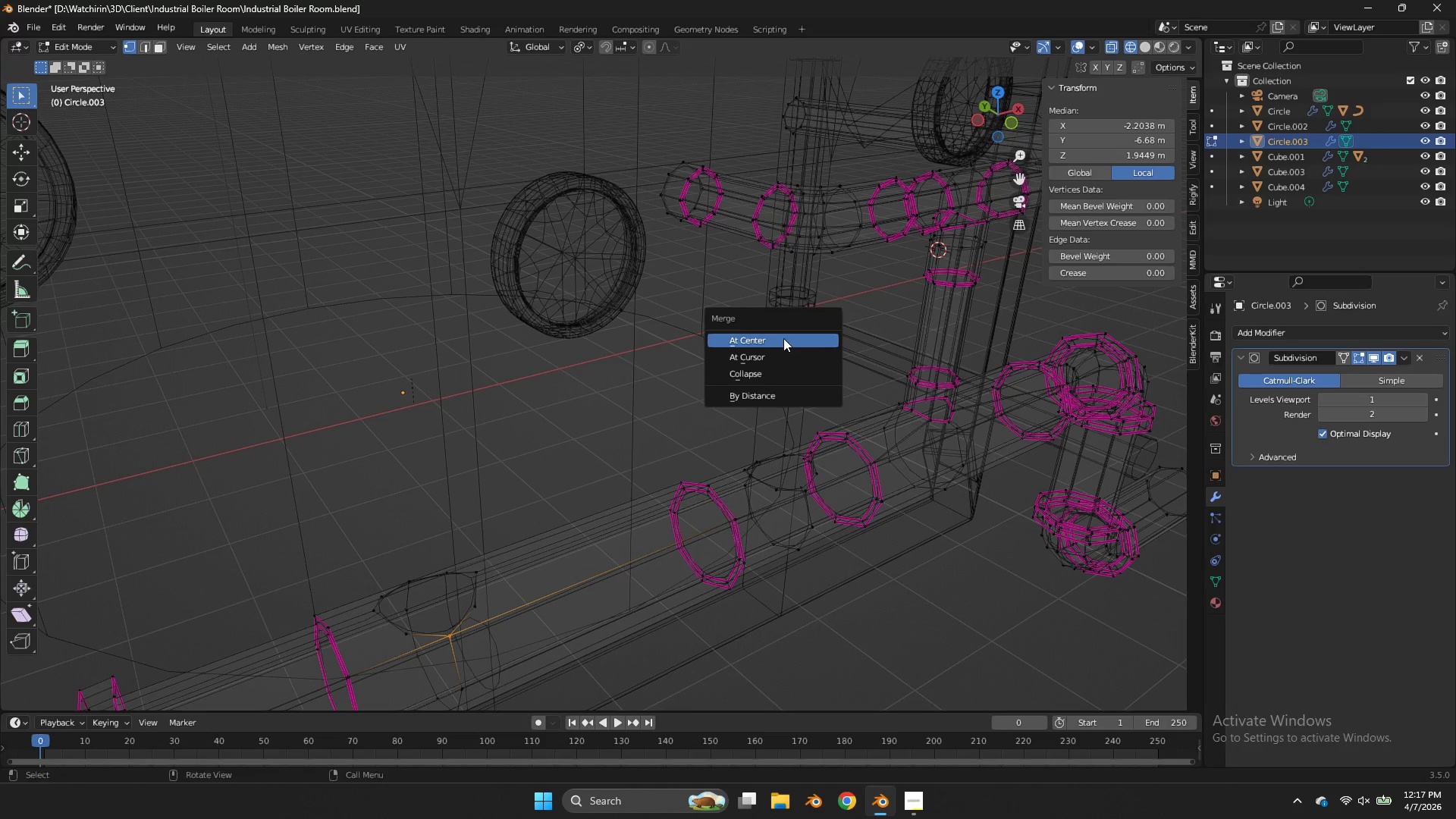 
left_click([783, 338])
 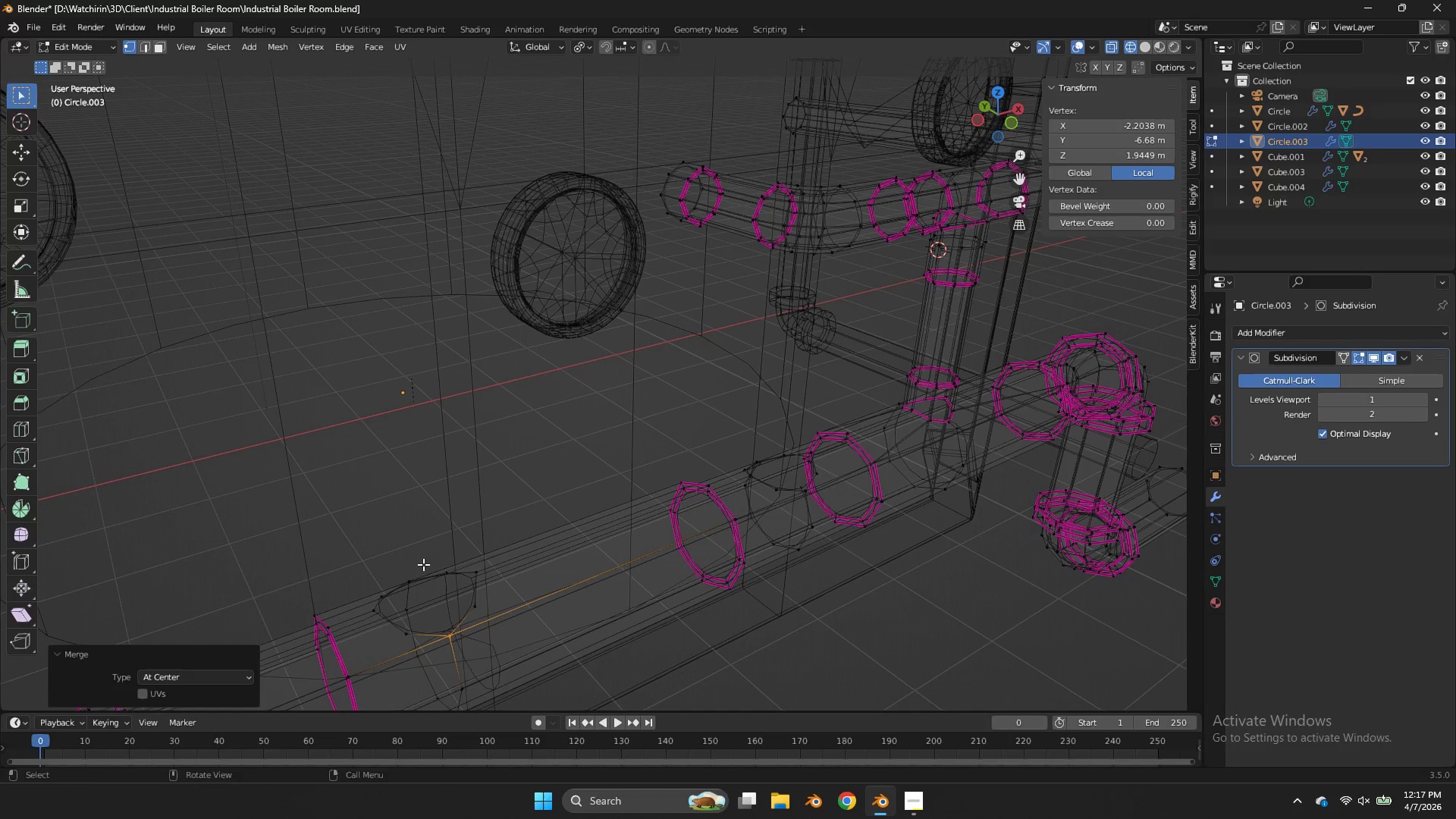 
left_click_drag(start_coordinate=[420, 573], to_coordinate=[406, 583])
 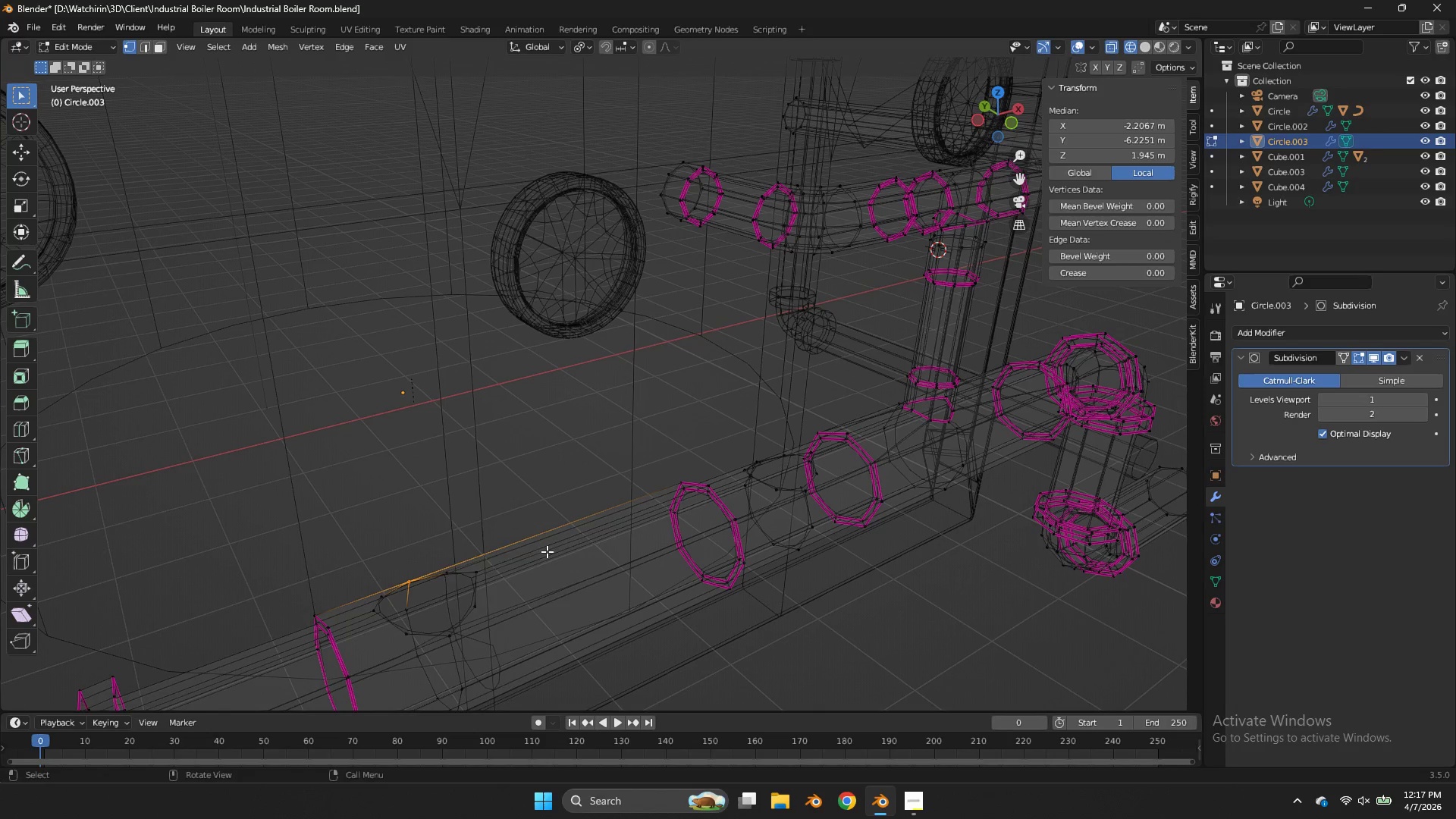 
key(M)
 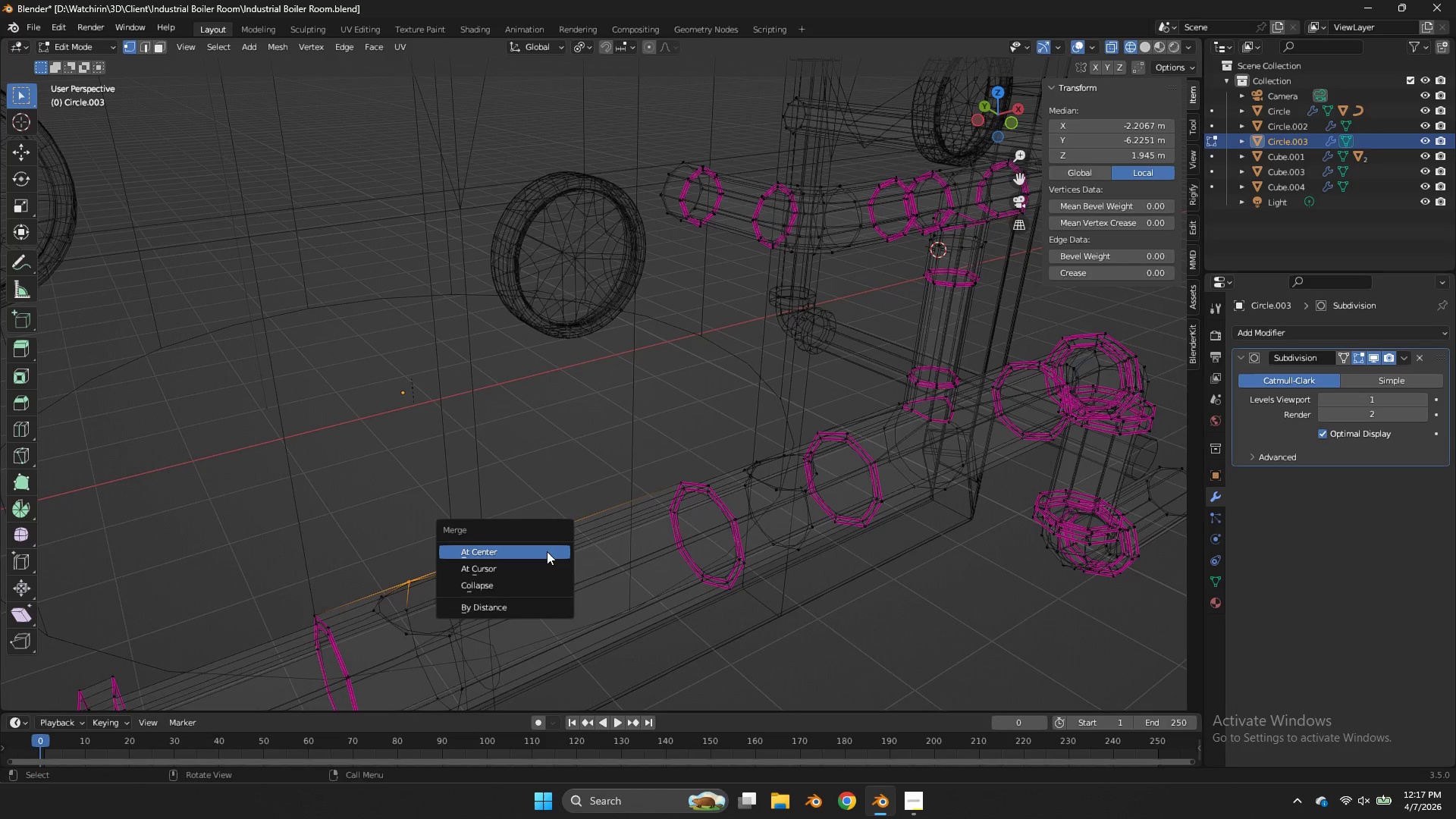 
left_click([547, 551])
 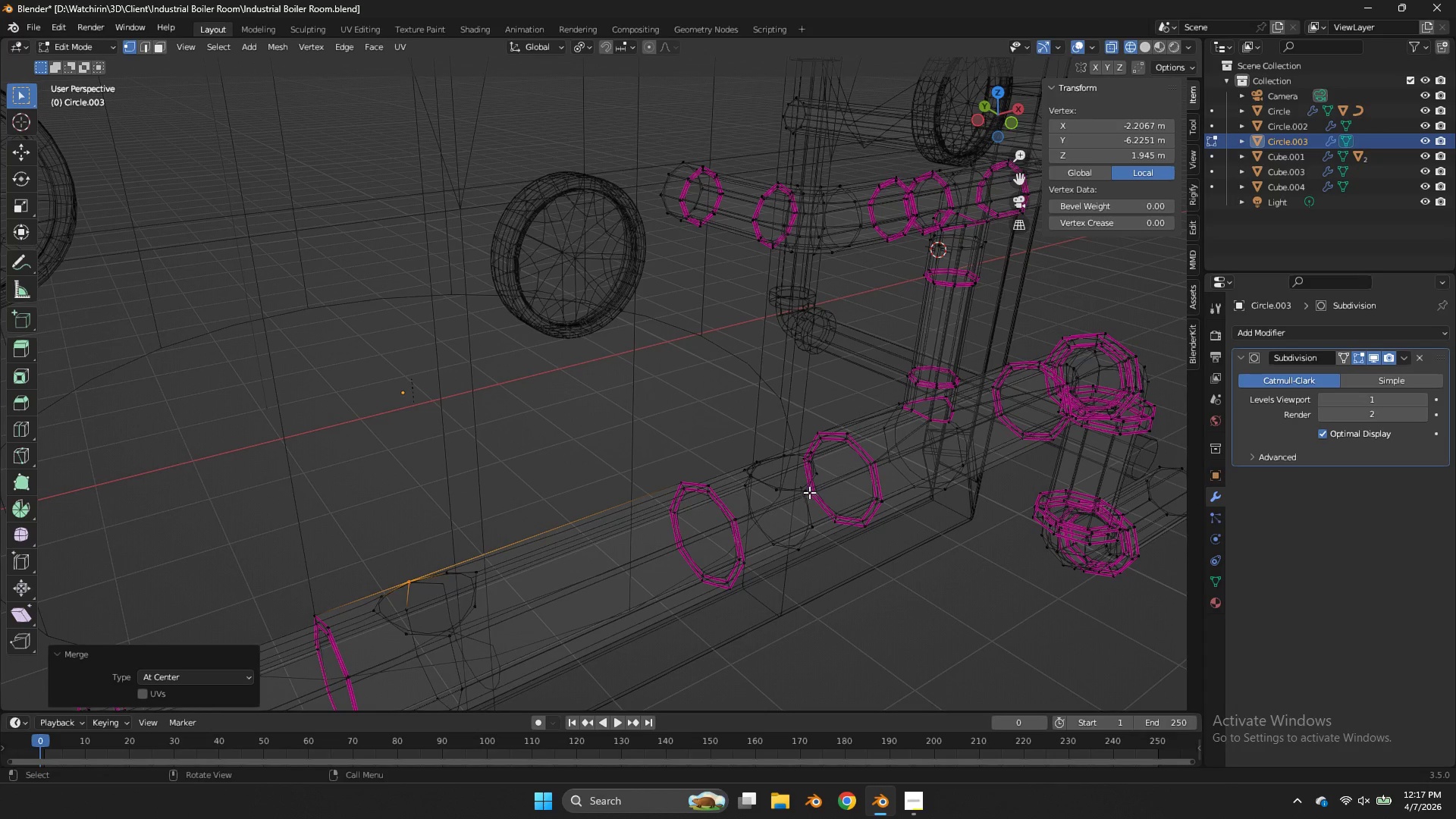 
left_click_drag(start_coordinate=[813, 486], to_coordinate=[795, 497])
 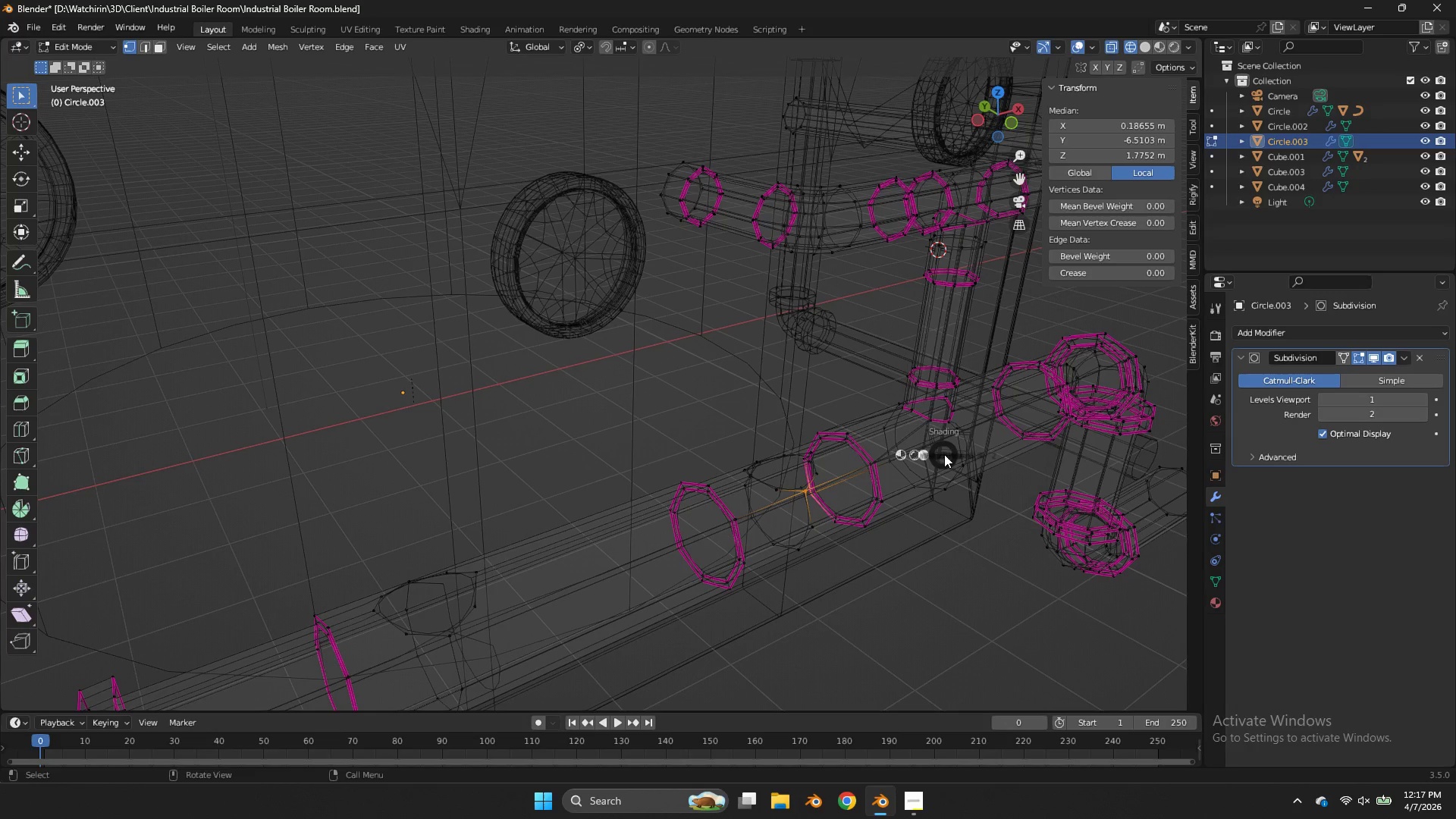 
type(zz)
 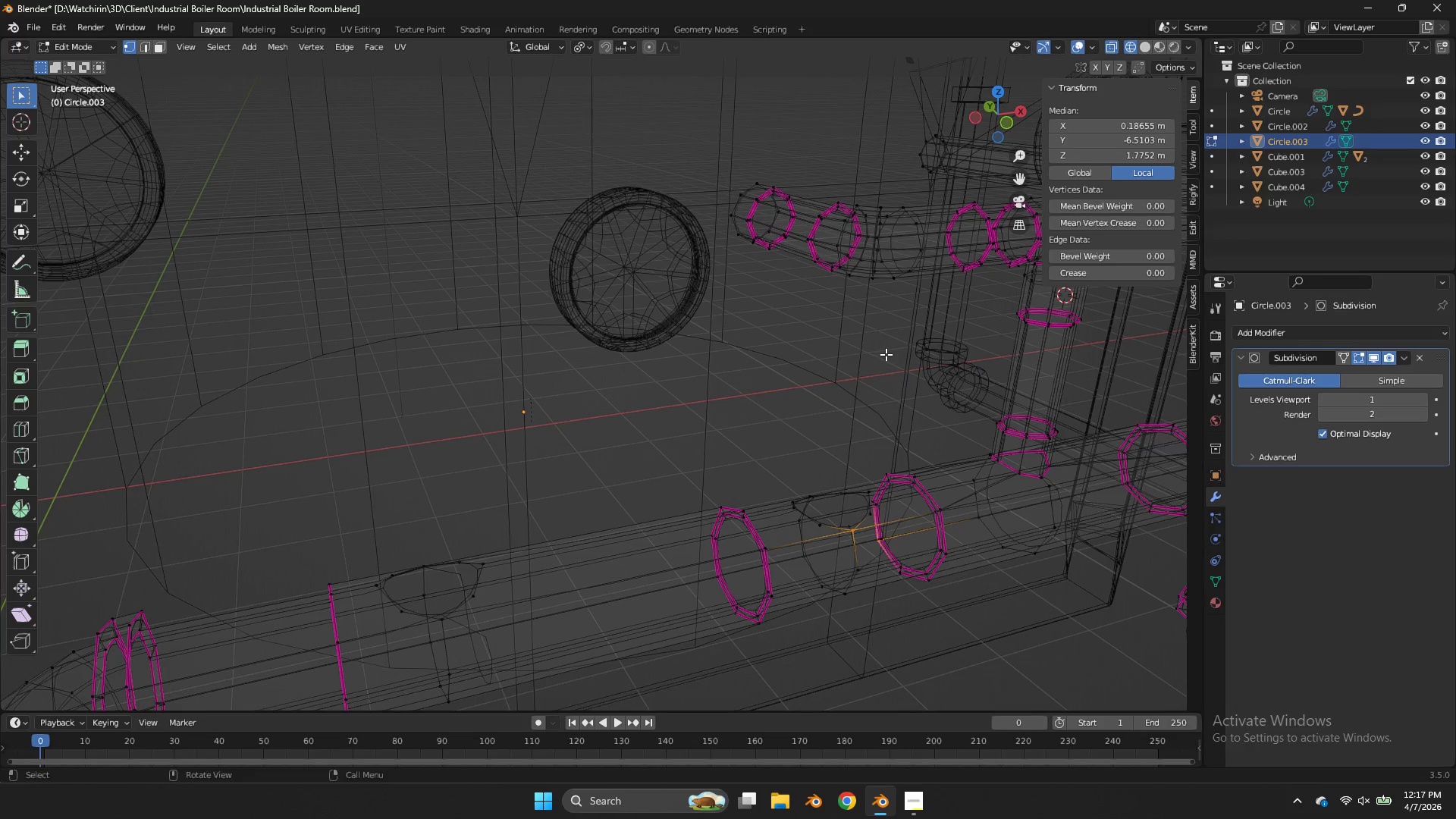 
left_click_drag(start_coordinate=[1008, 116], to_coordinate=[980, 110])
 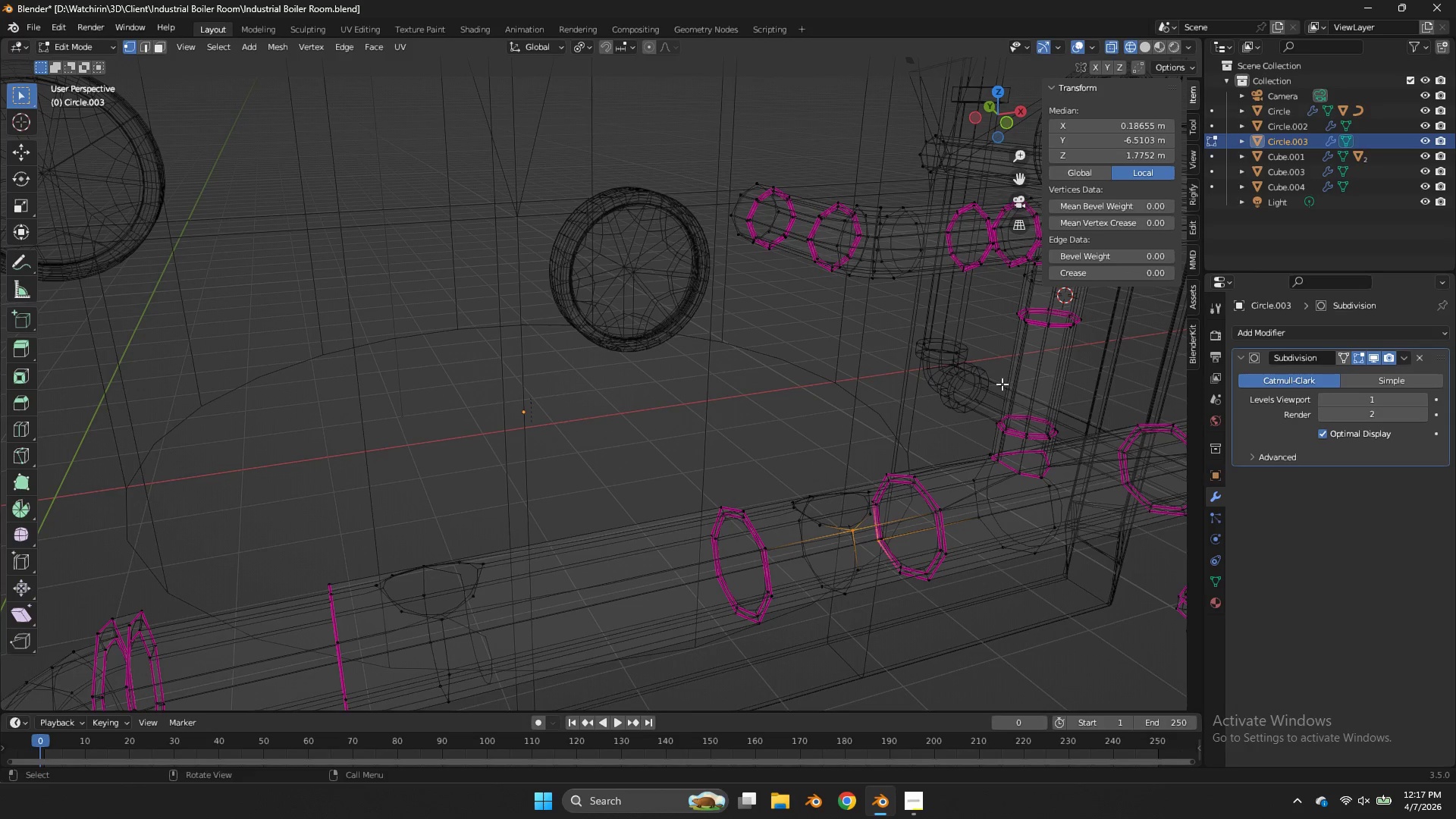 
hold_key(key=ControlLeft, duration=0.83)
left_click_drag(start_coordinate=[917, 518], to_coordinate=[869, 556])
 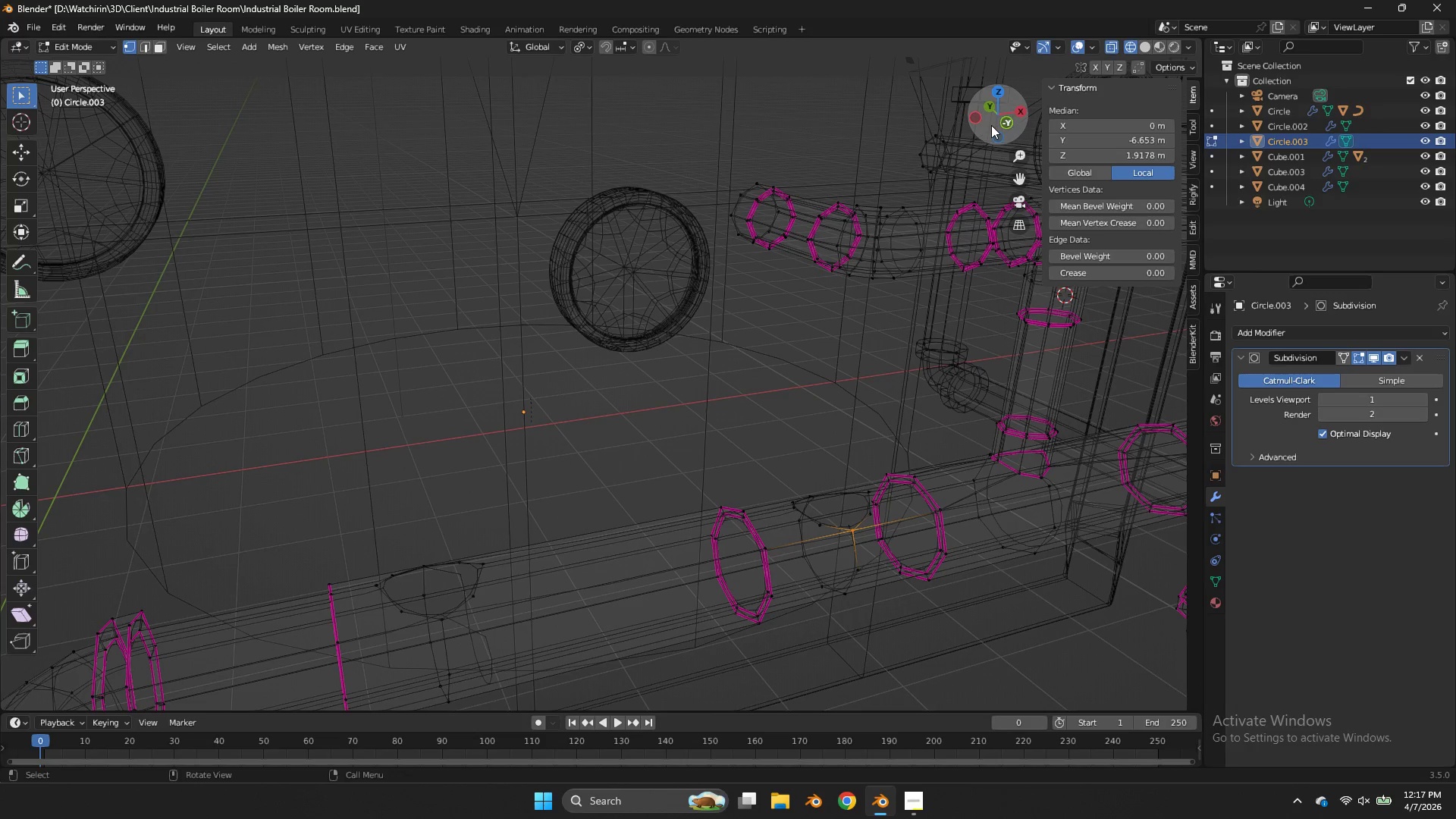 
left_click_drag(start_coordinate=[991, 123], to_coordinate=[955, 162])
 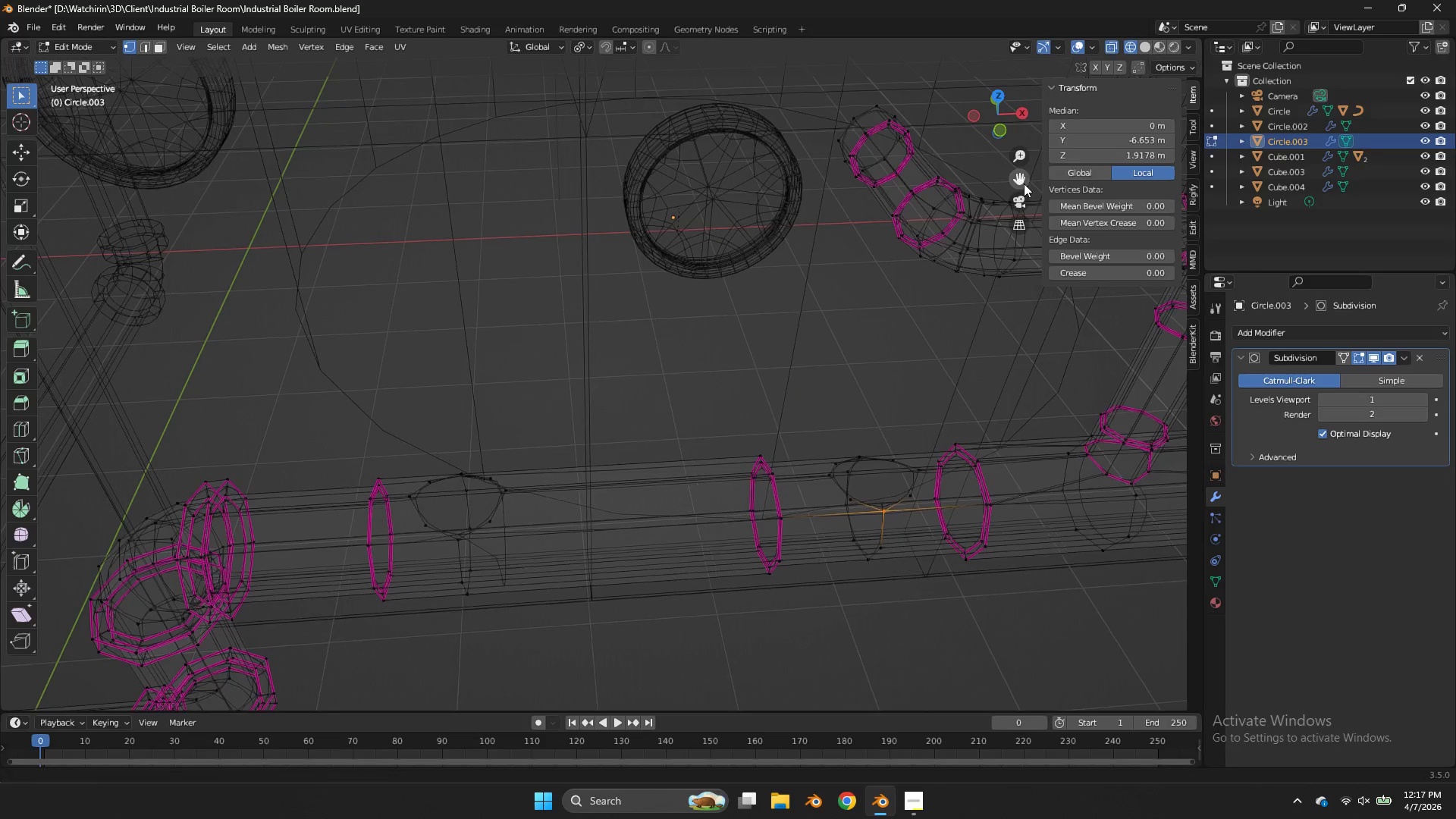 
left_click_drag(start_coordinate=[1025, 183], to_coordinate=[711, 107])
 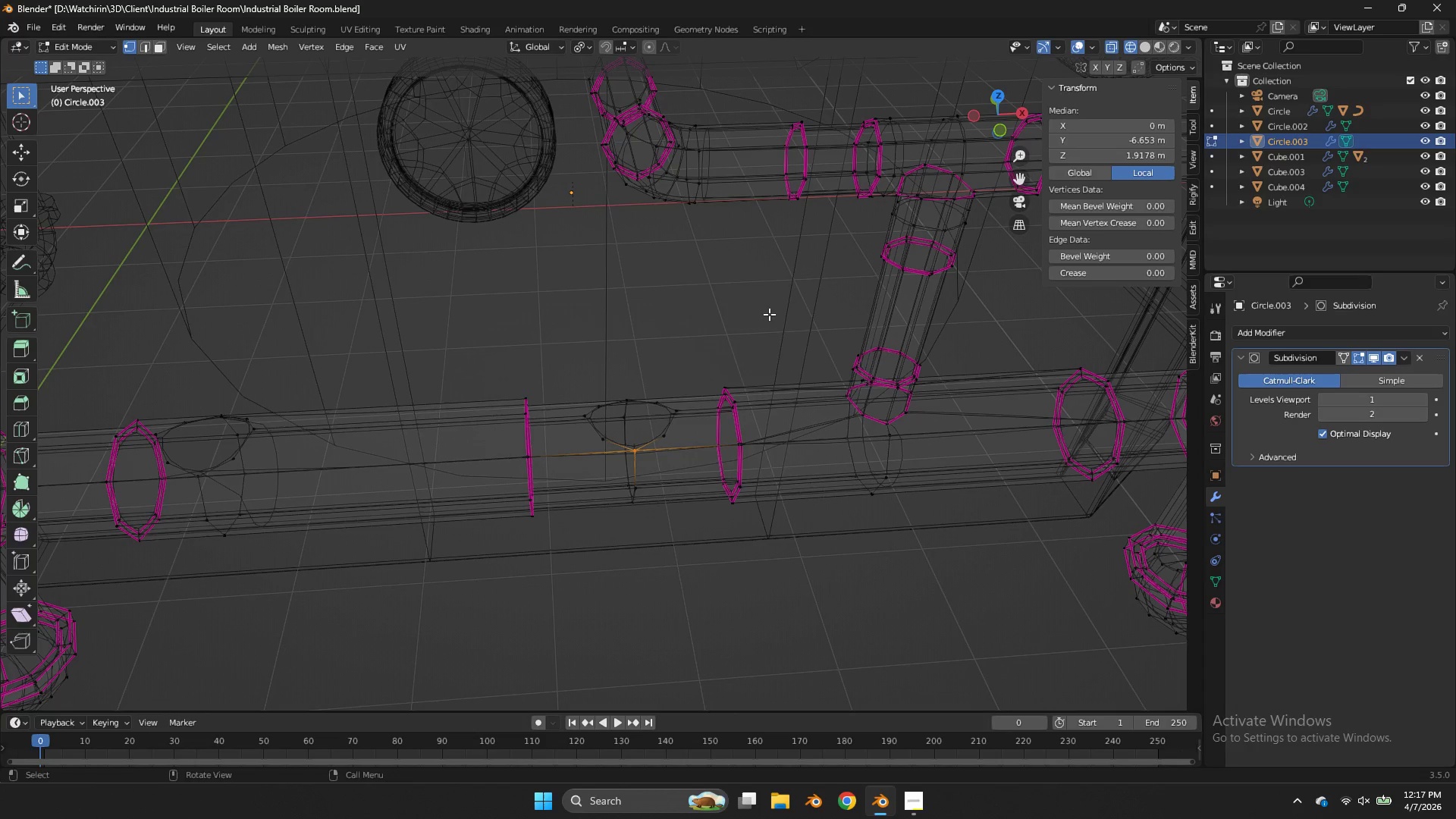 
key(M)
 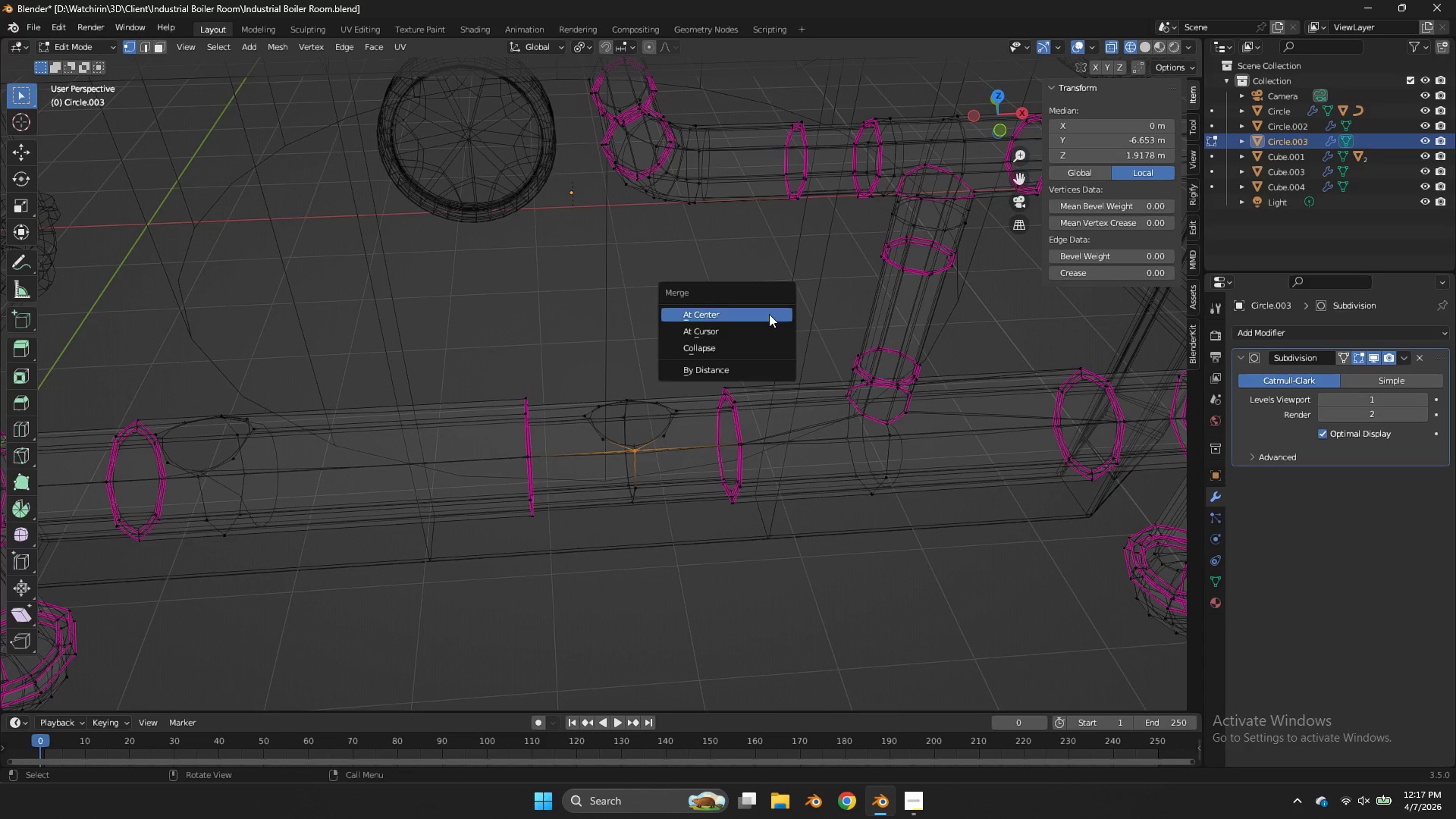 
left_click([769, 314])
 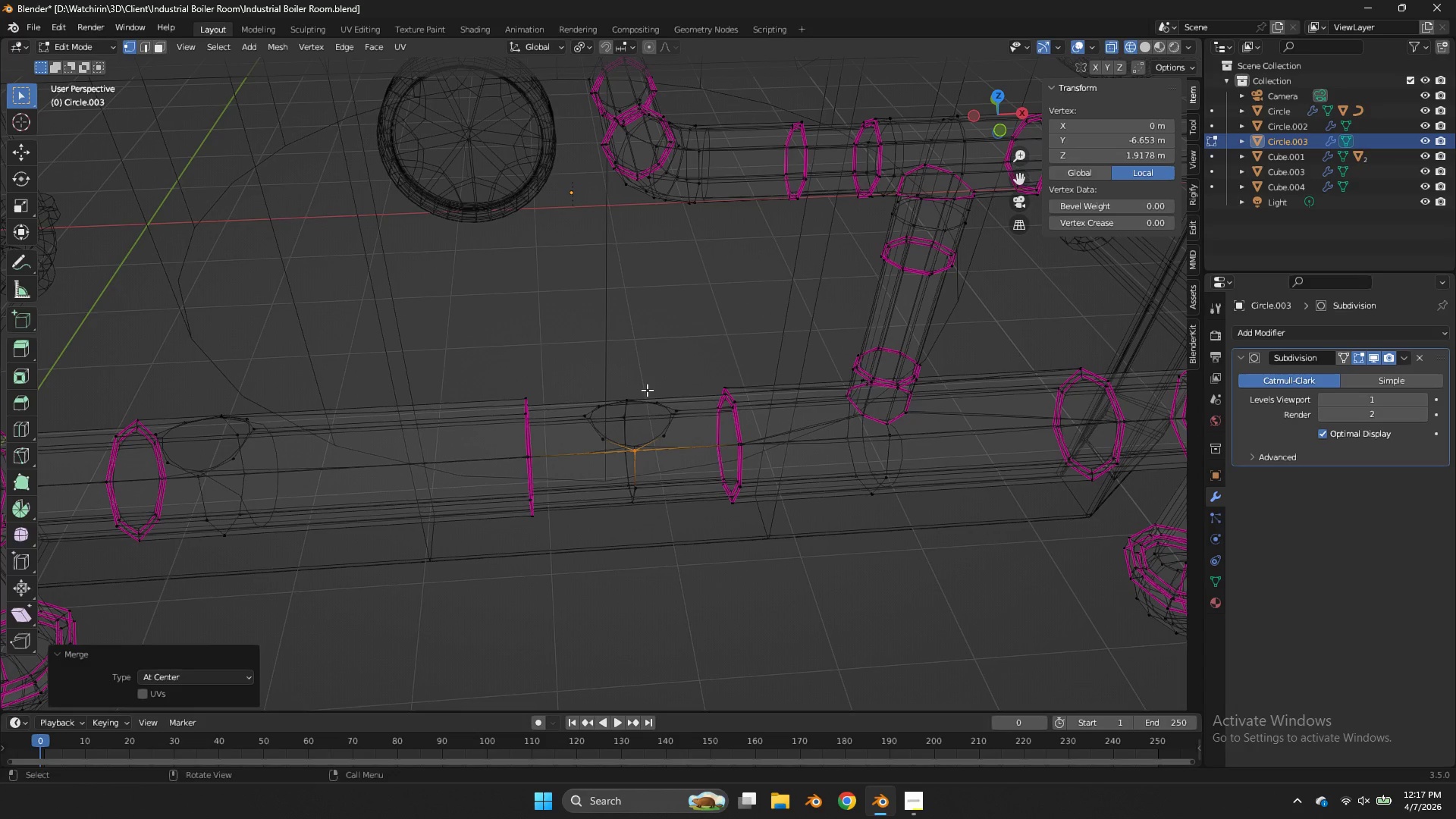 
left_click_drag(start_coordinate=[649, 388], to_coordinate=[622, 406])
 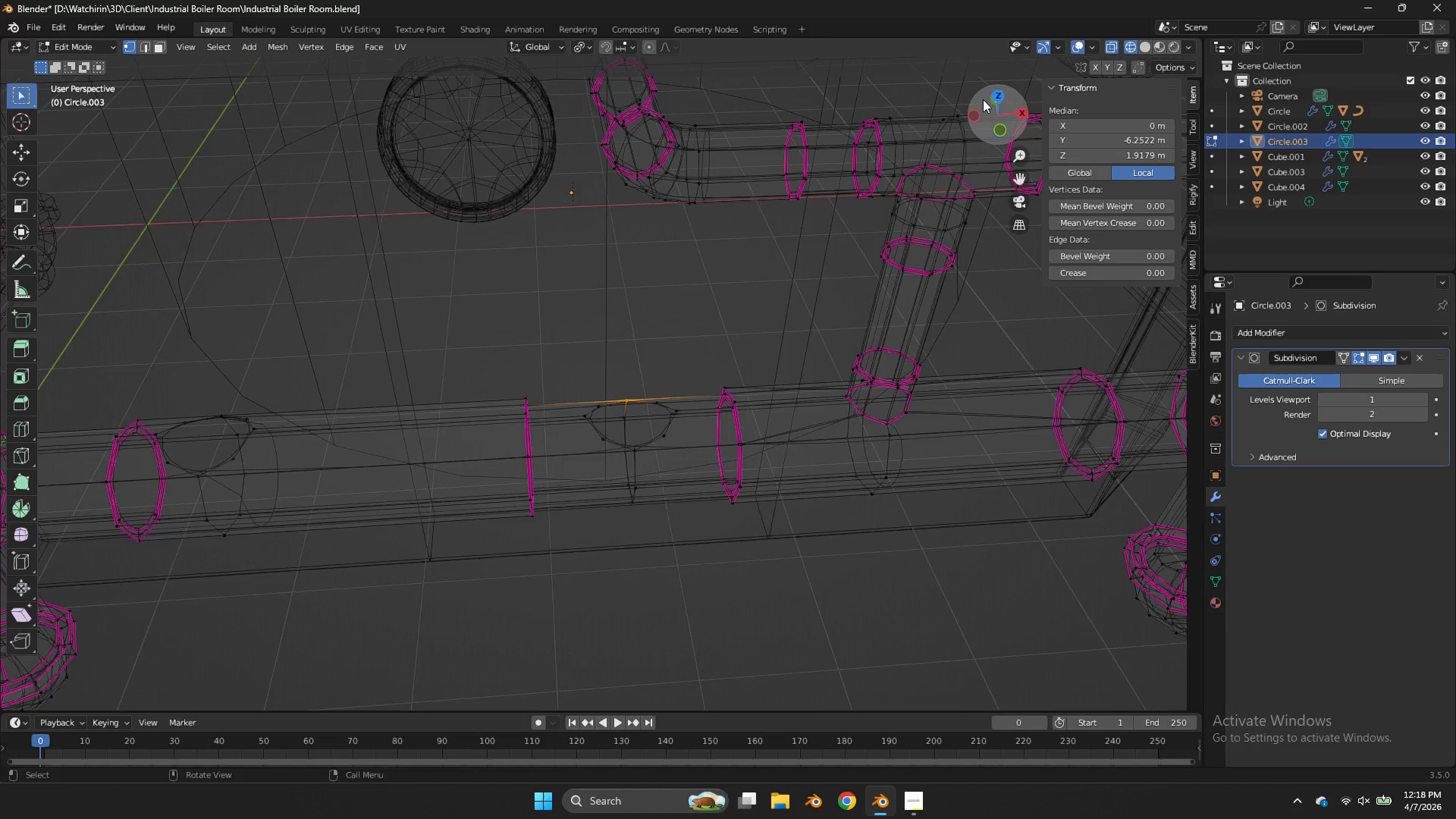 
left_click_drag(start_coordinate=[983, 99], to_coordinate=[1003, 697])
 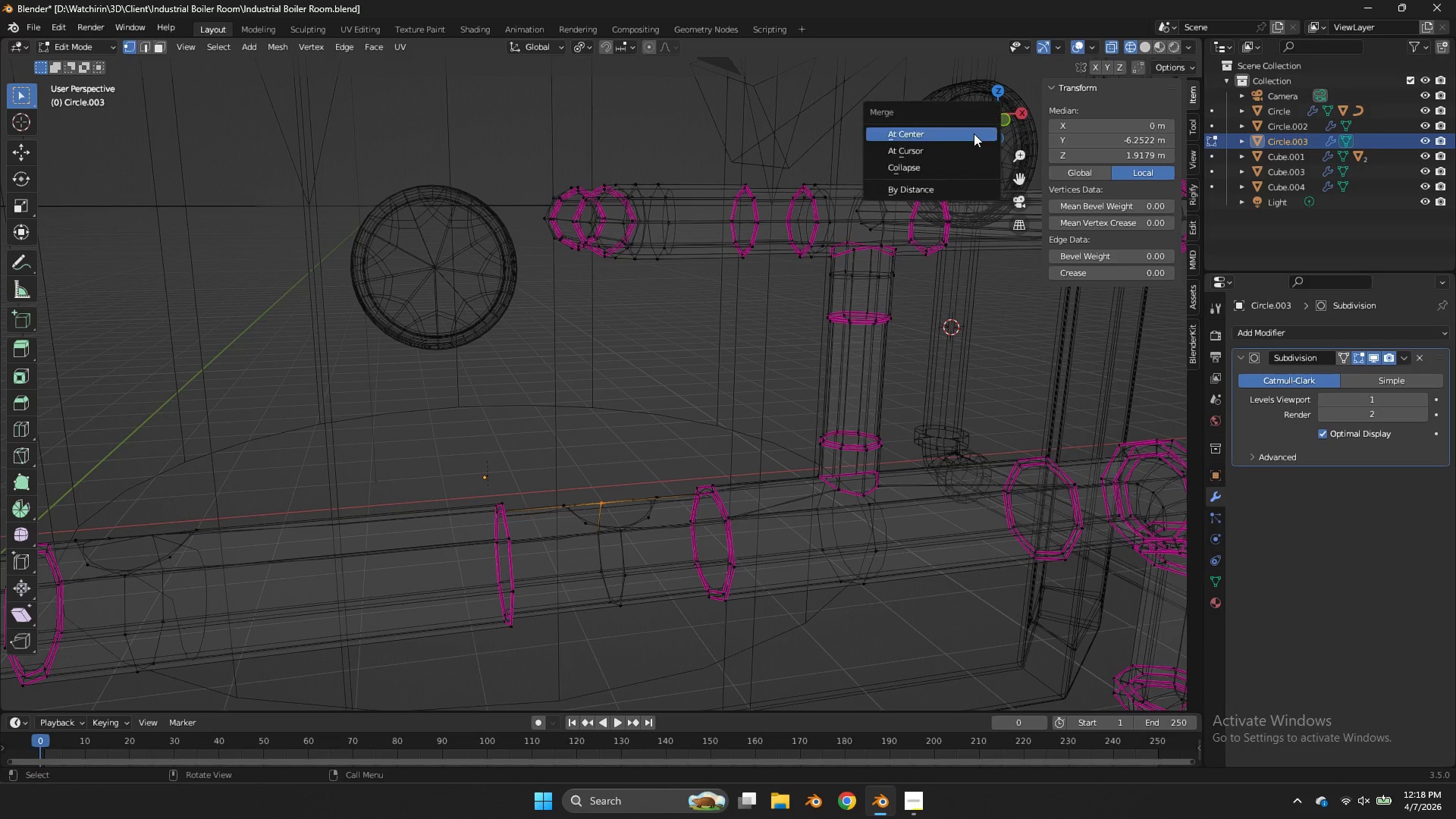 
key(M)
 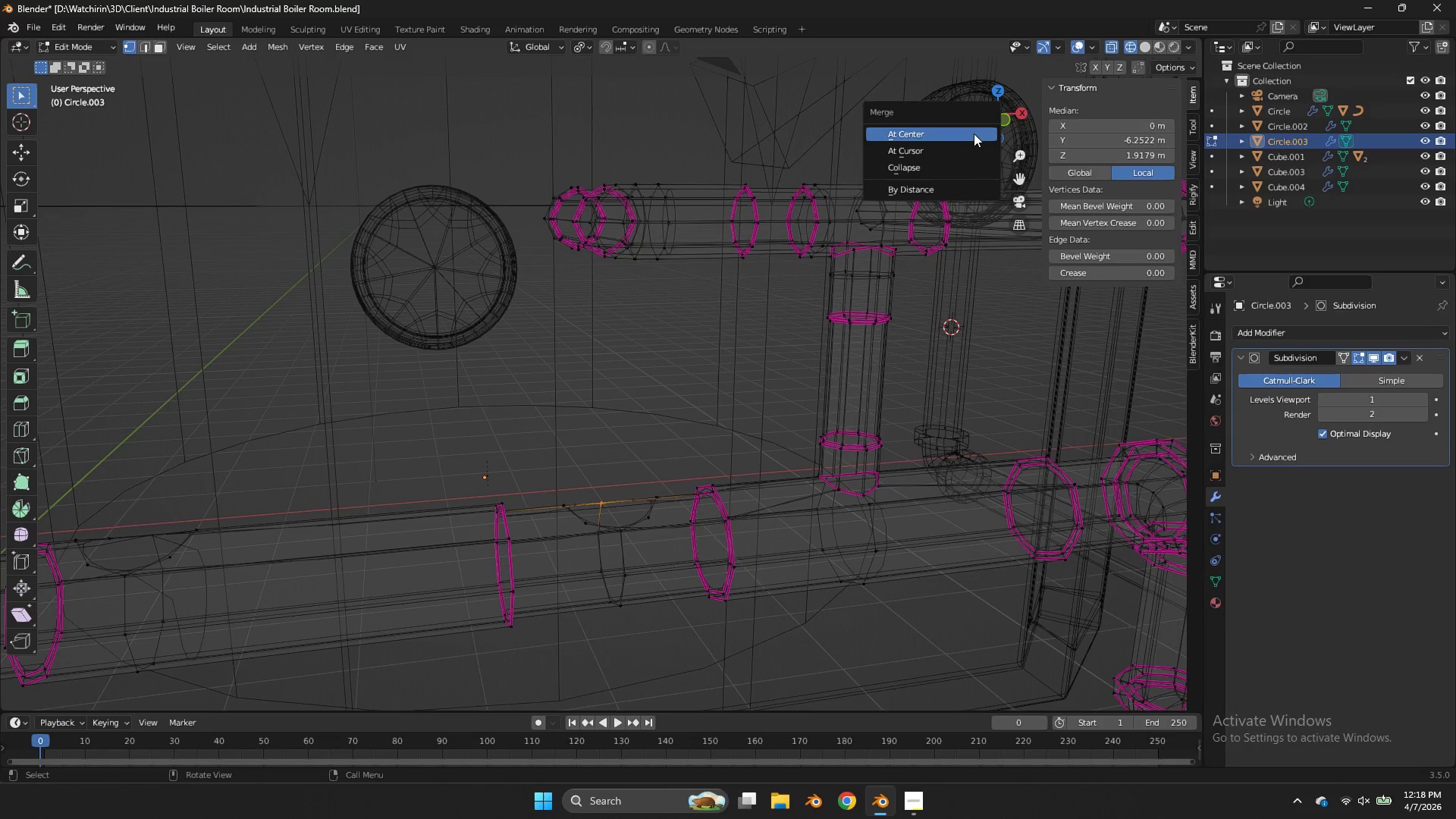 
left_click([974, 133])
 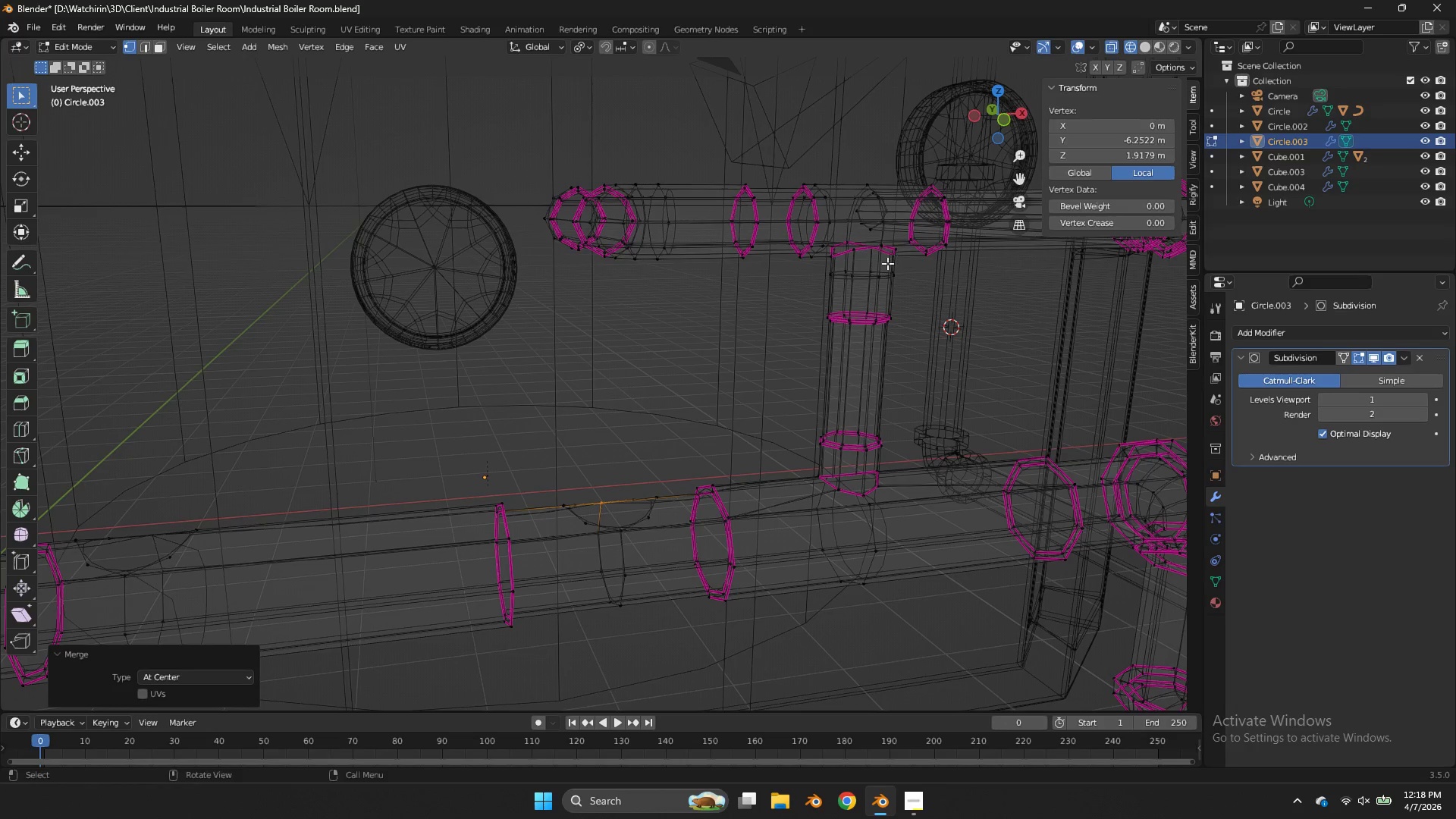 
key(Control+ControlLeft)
 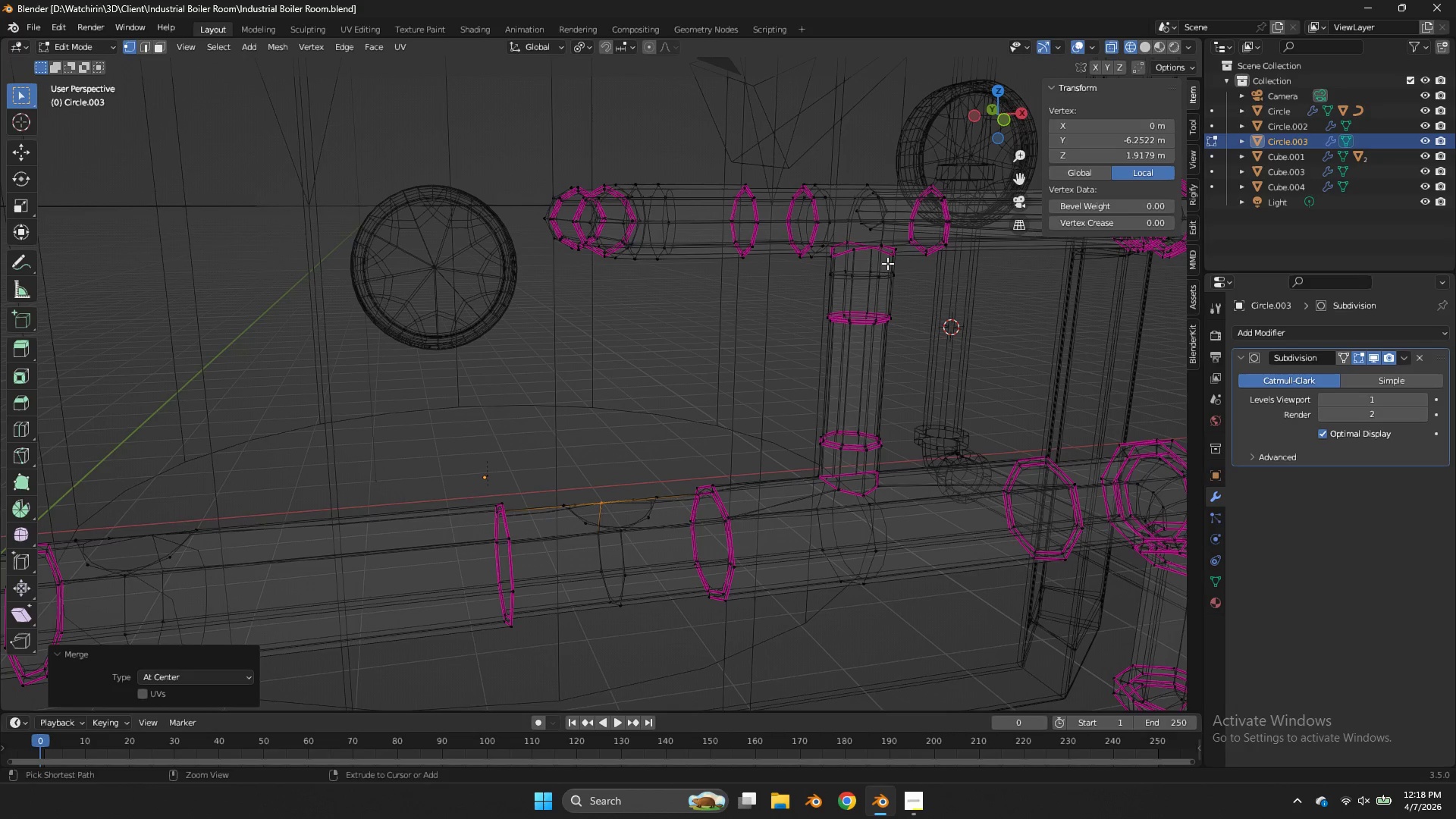 
key(Control+S)
 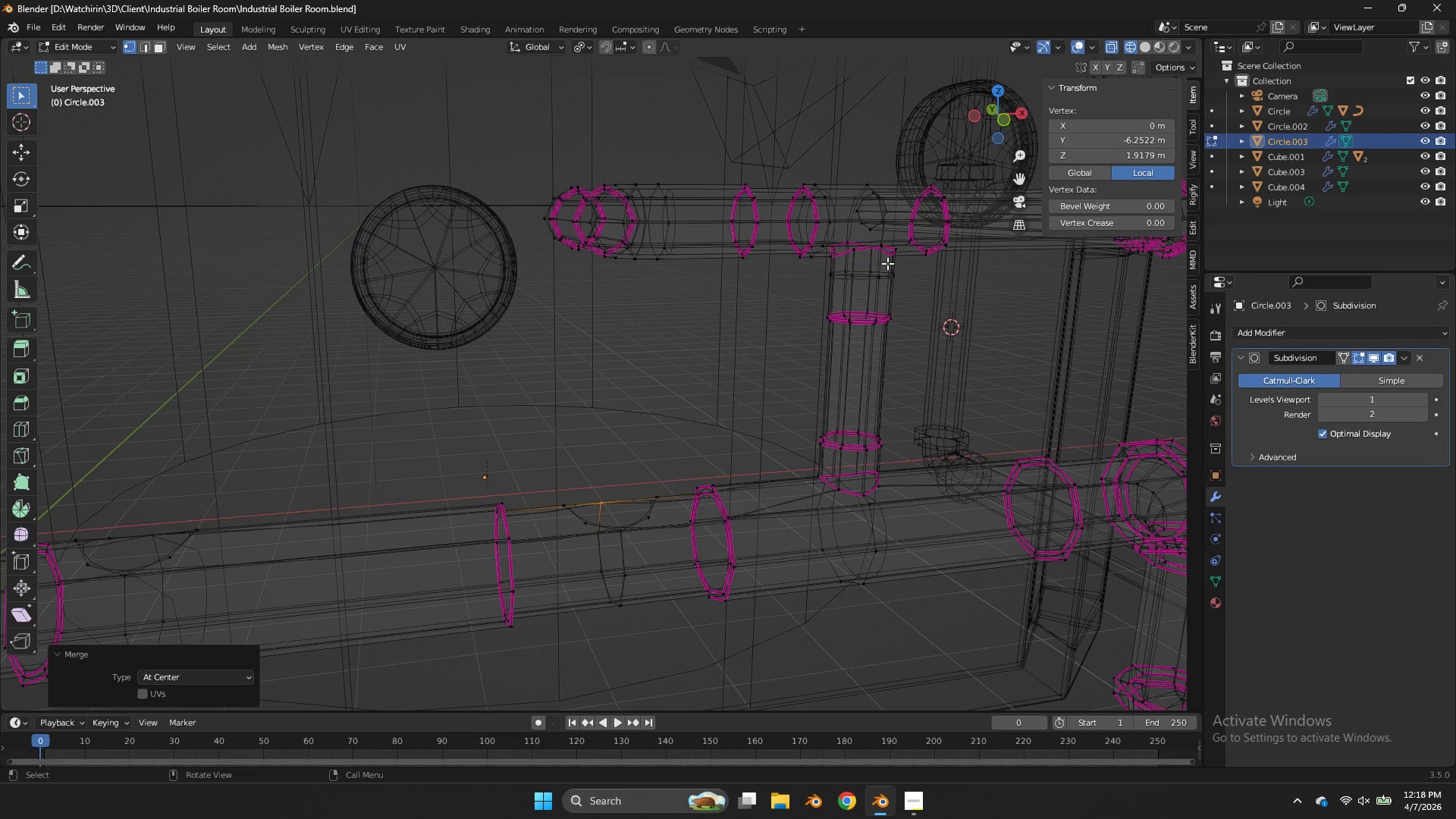 
wait(24.38)
 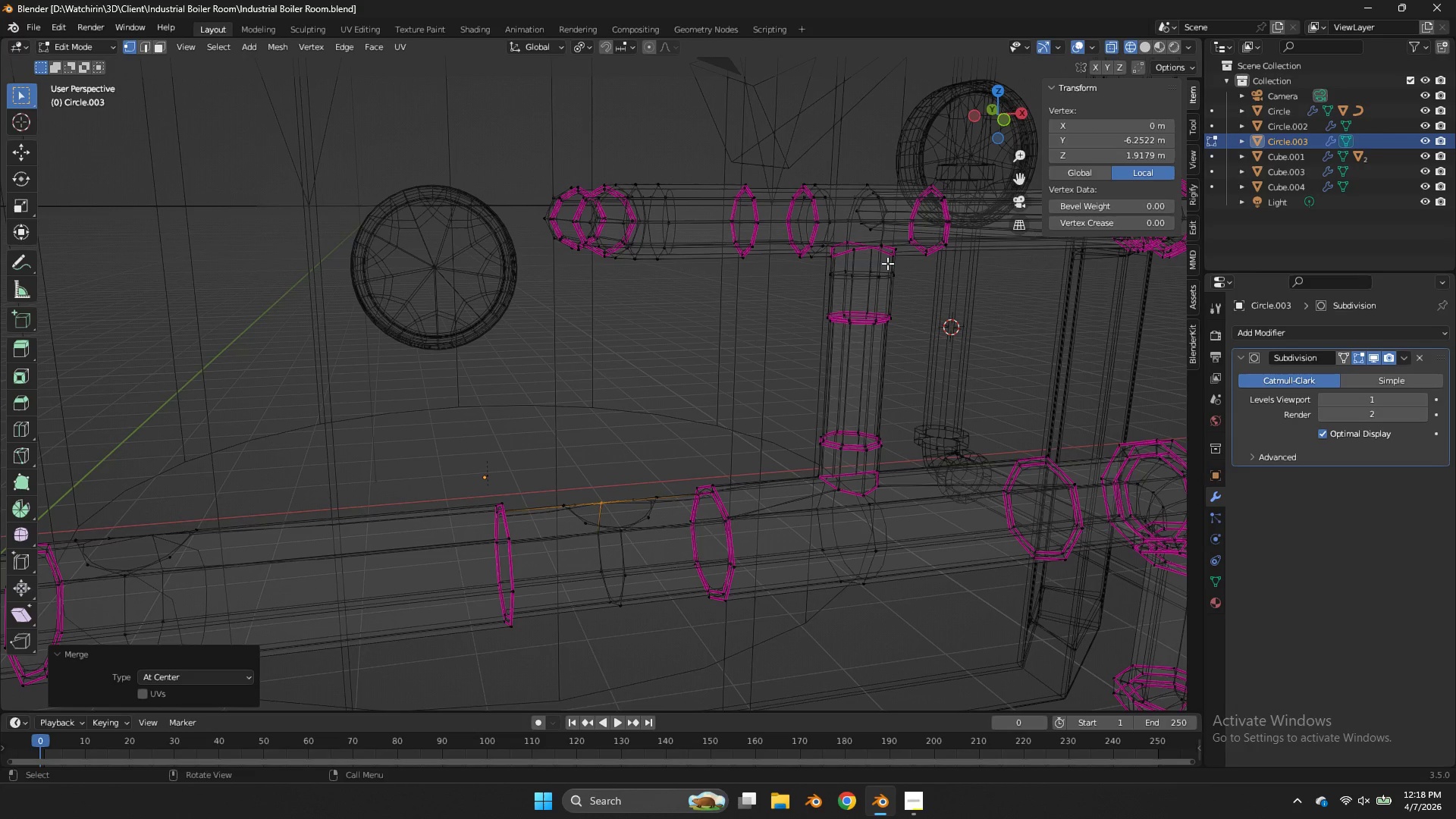 
hold_key(key=AltLeft, duration=0.91)
left_click([645, 517])
 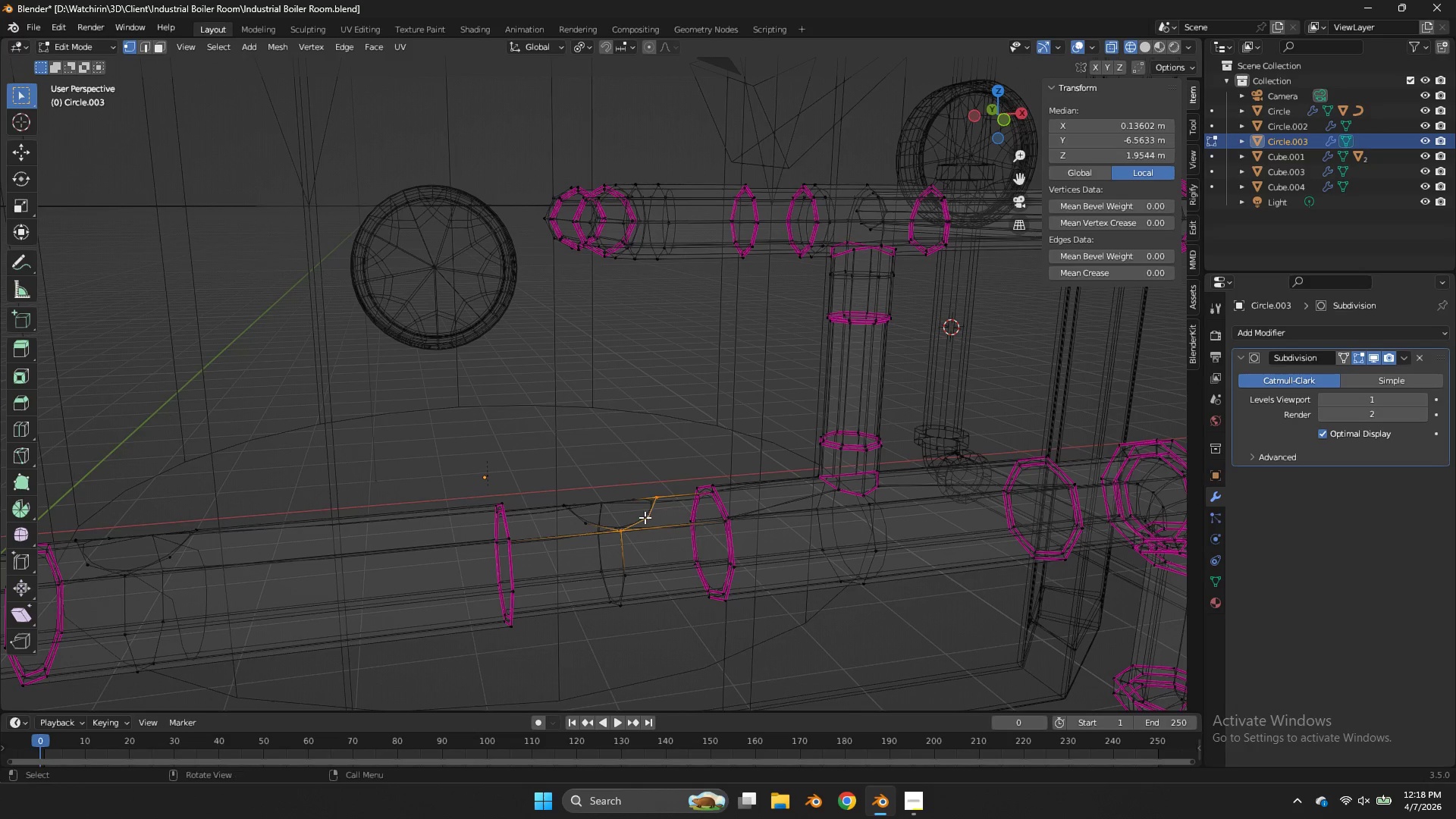 
key(Z)
 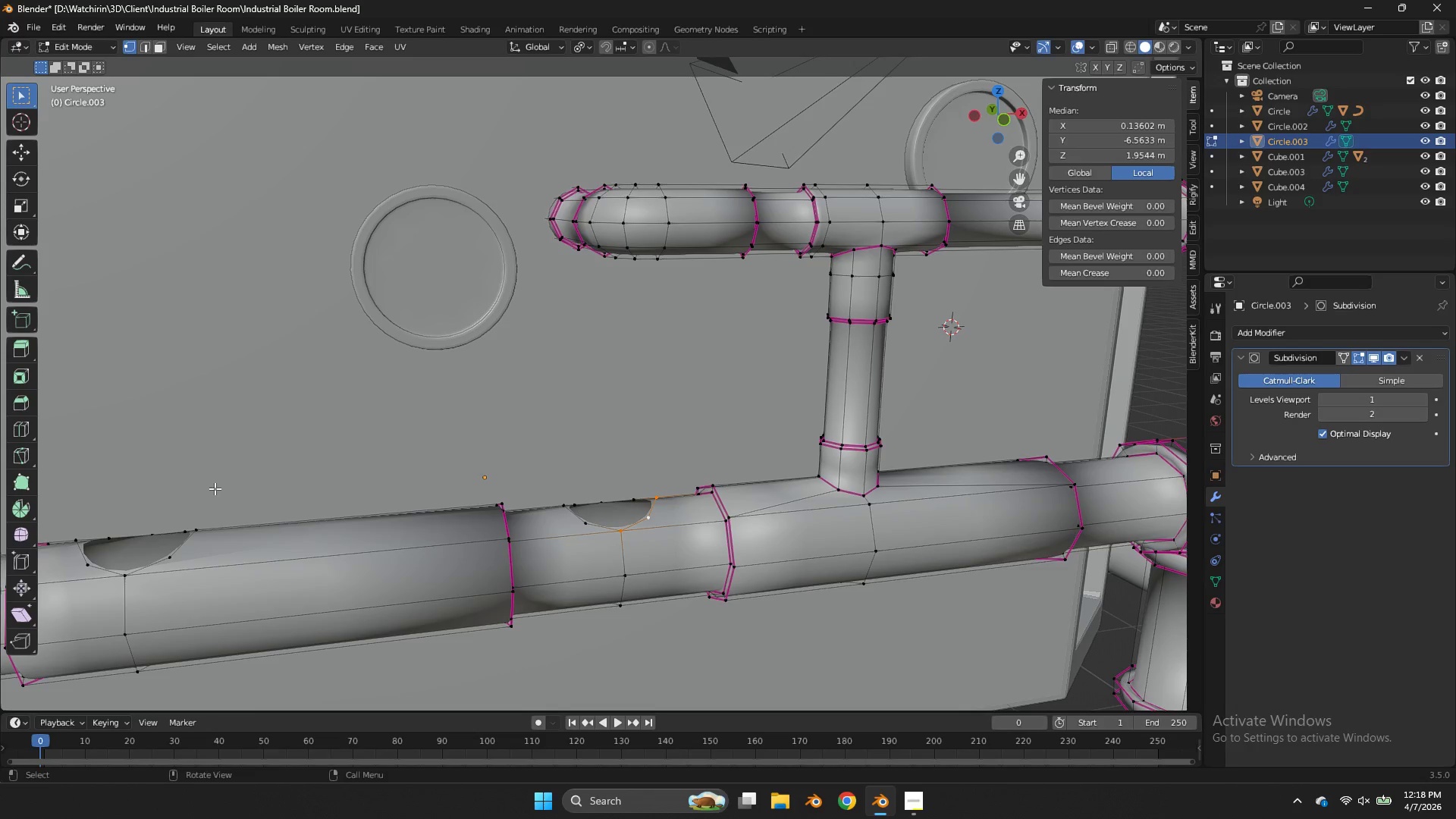 
hold_key(key=ShiftLeft, duration=0.91)
hold_key(key=AltLeft, duration=0.86)
left_click([186, 541])
 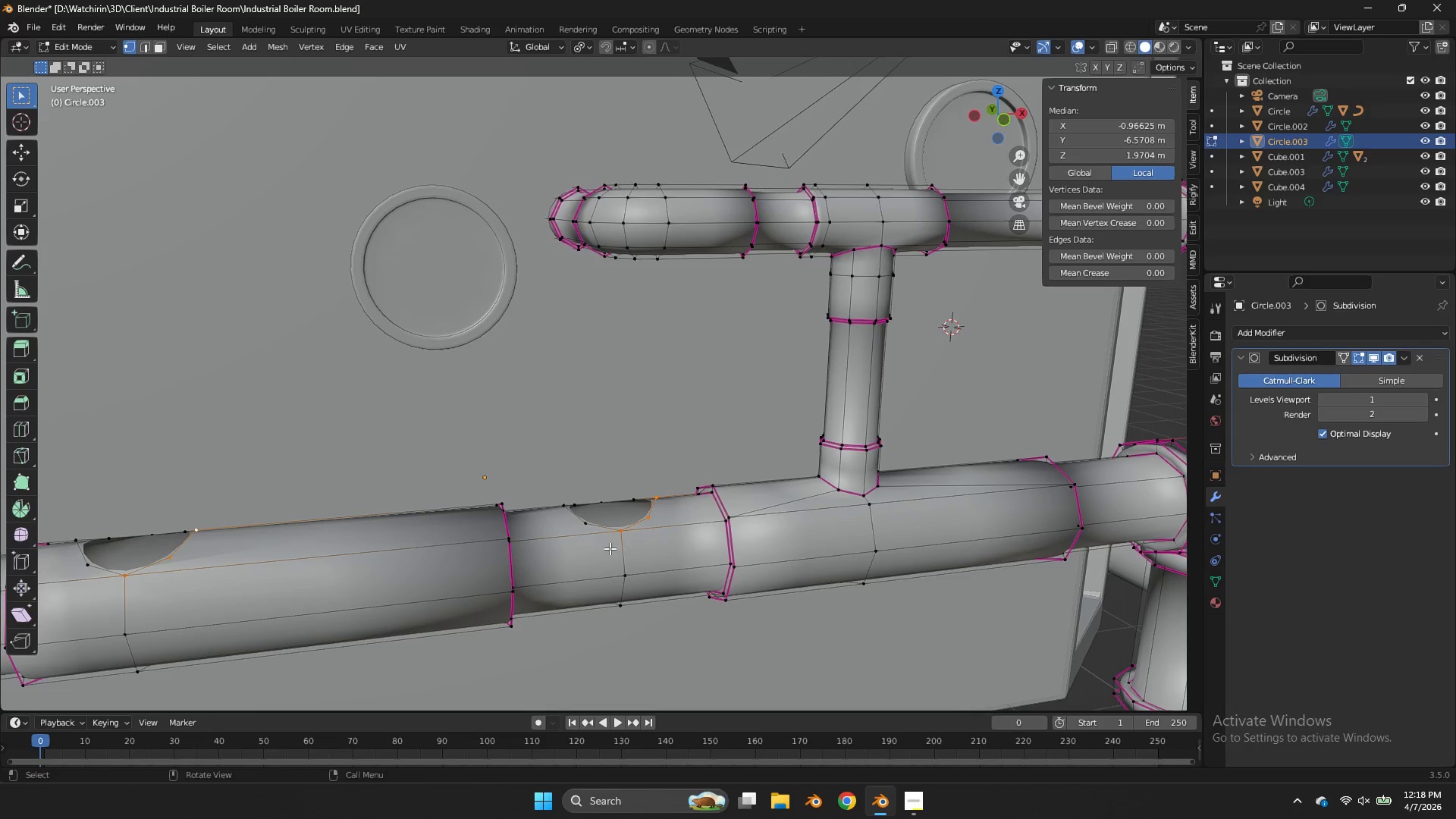 
type(zz)
 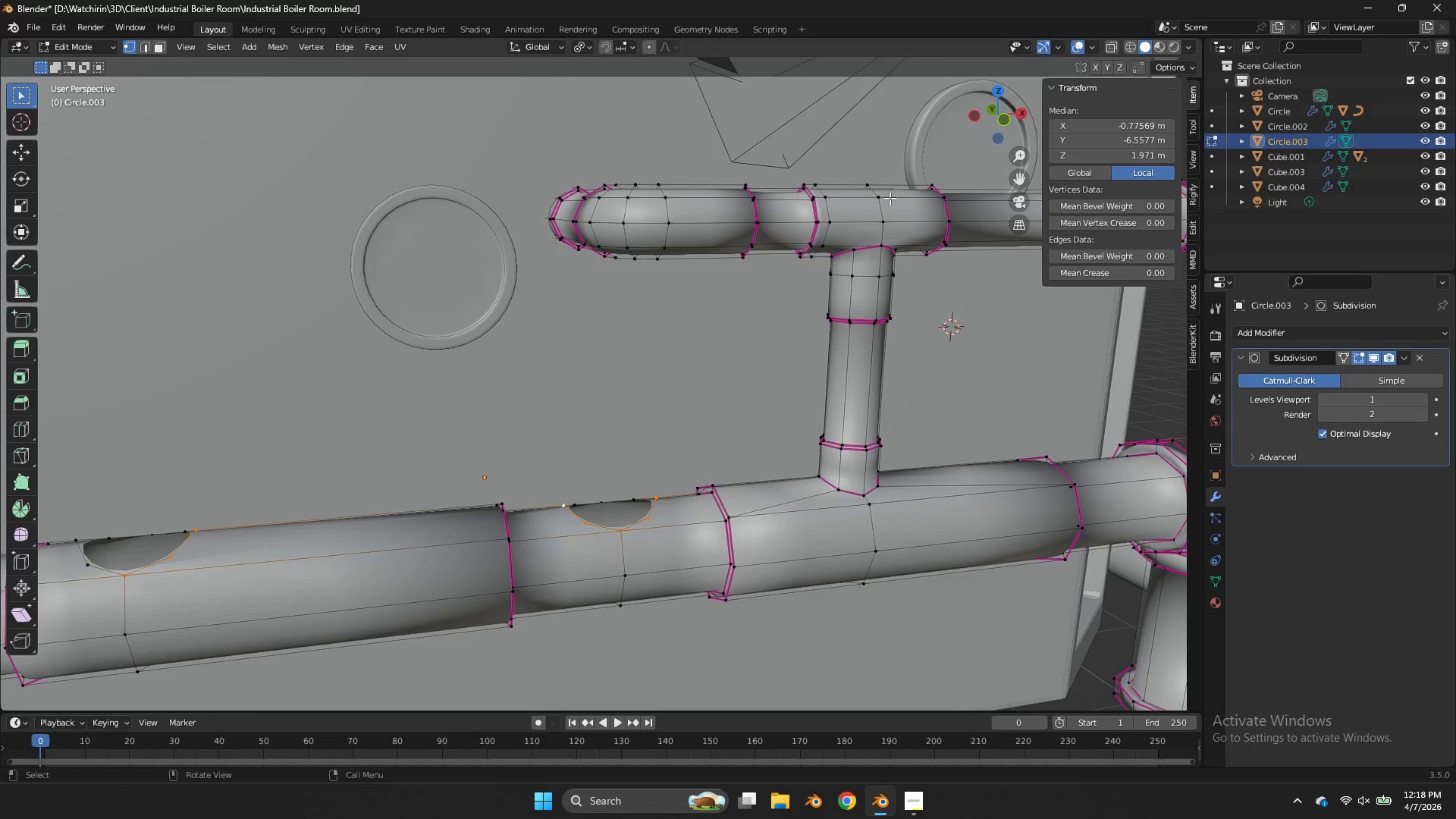 
hold_key(key=AltLeft, duration=0.56)
 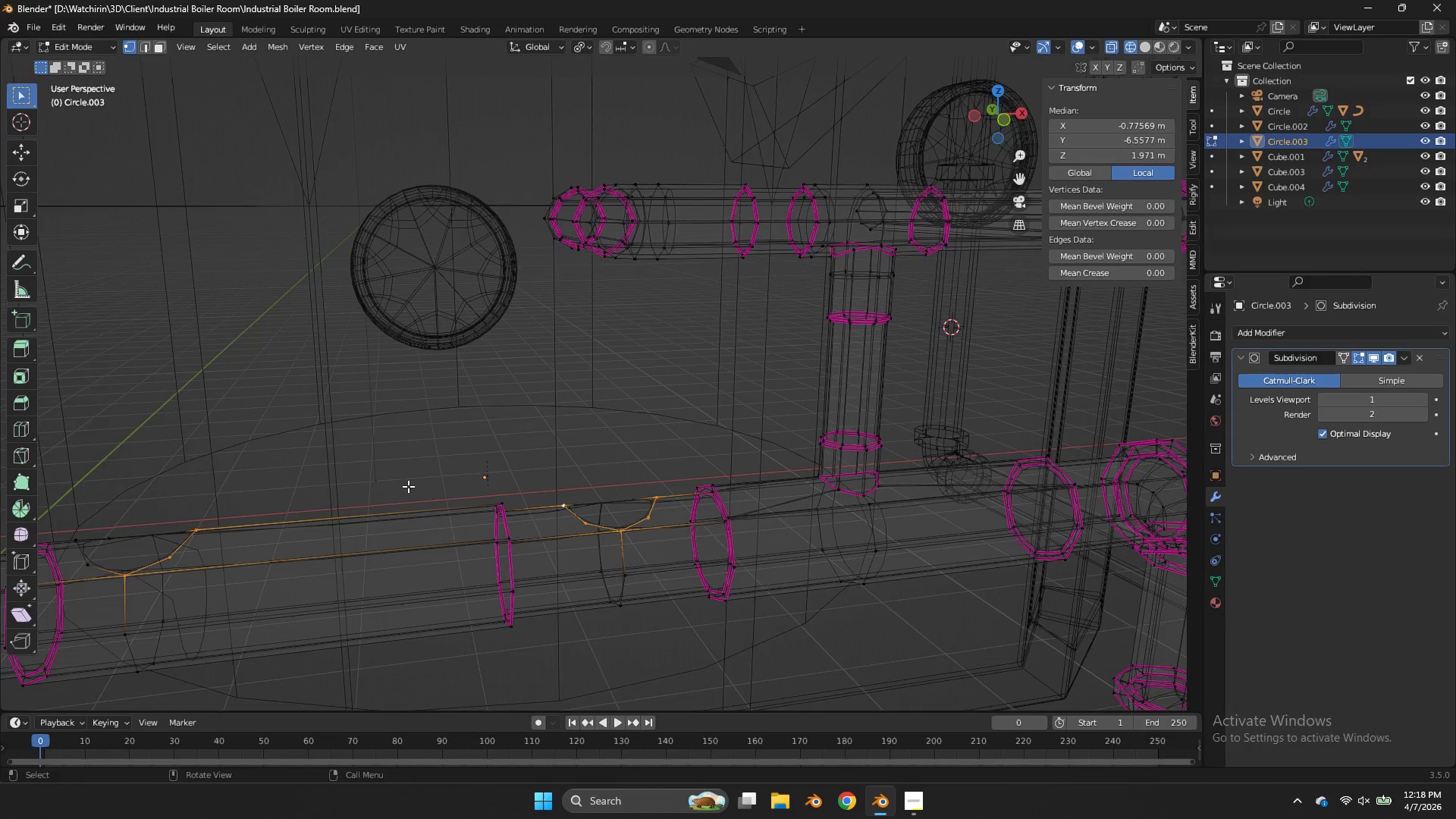 
left_click_drag(start_coordinate=[1004, 116], to_coordinate=[984, 189])
 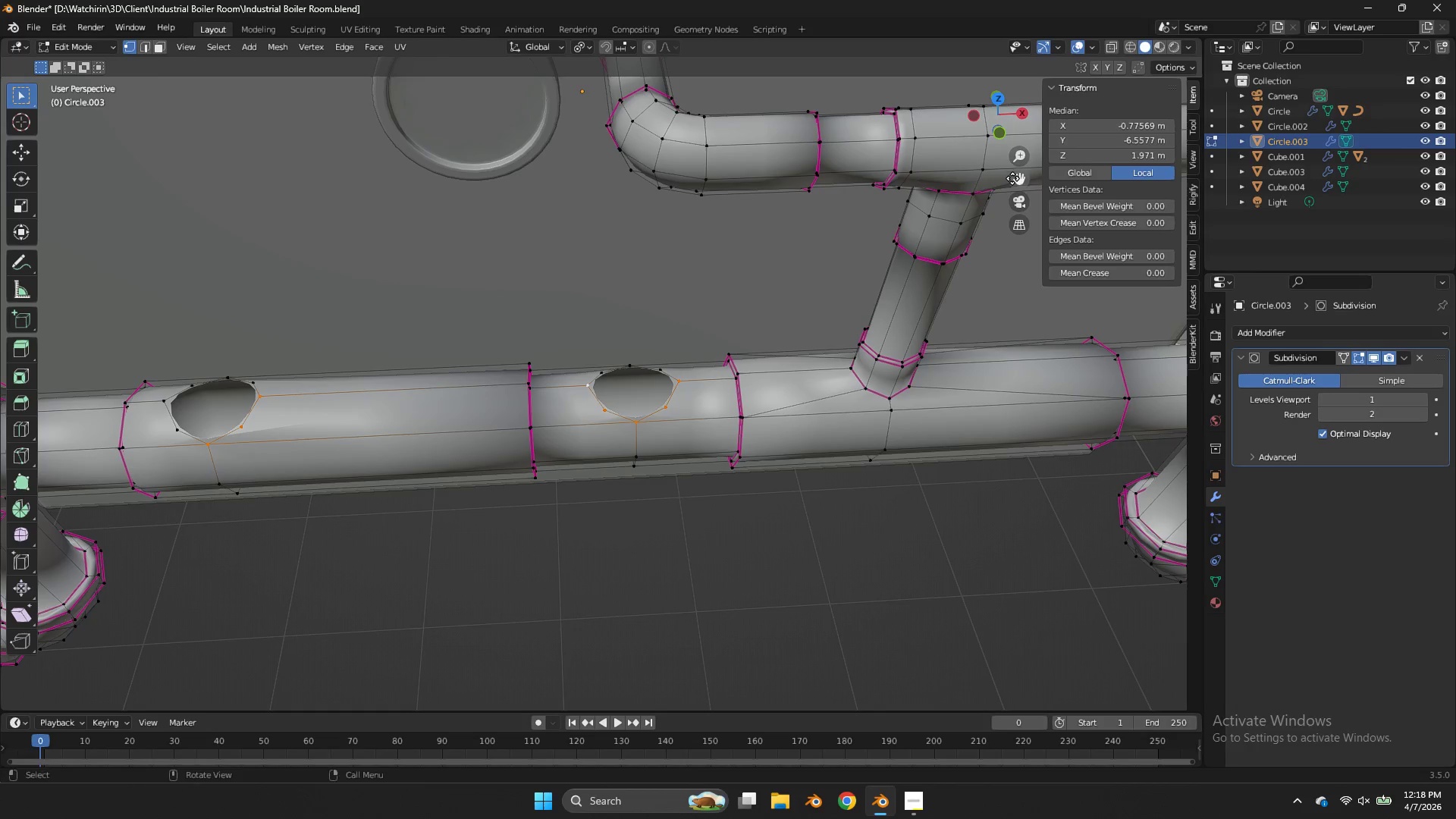 
left_click_drag(start_coordinate=[1014, 179], to_coordinate=[390, 209])
 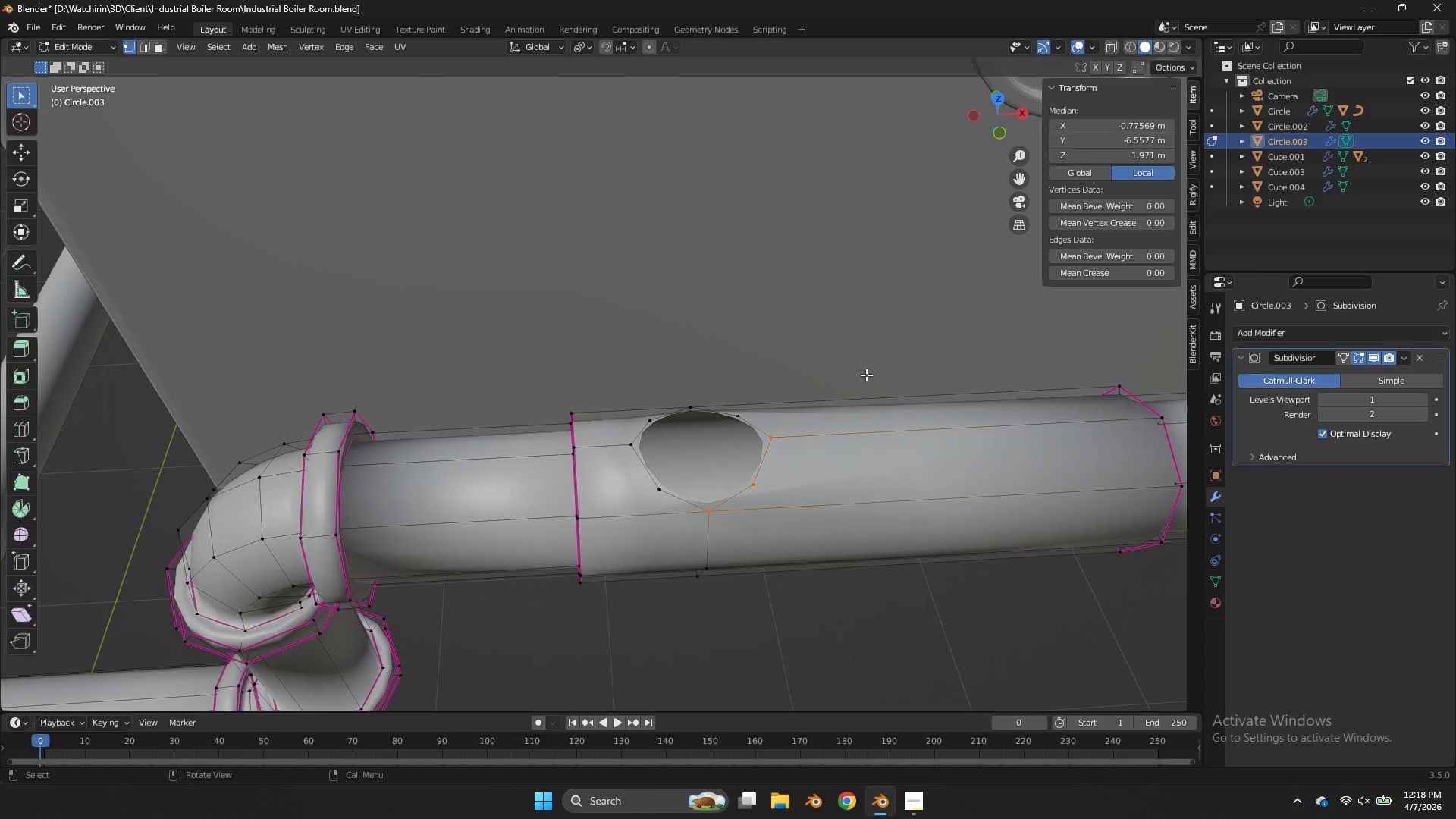 
scroll: coordinate [866, 375], scroll_direction: up, amount: 3.0
 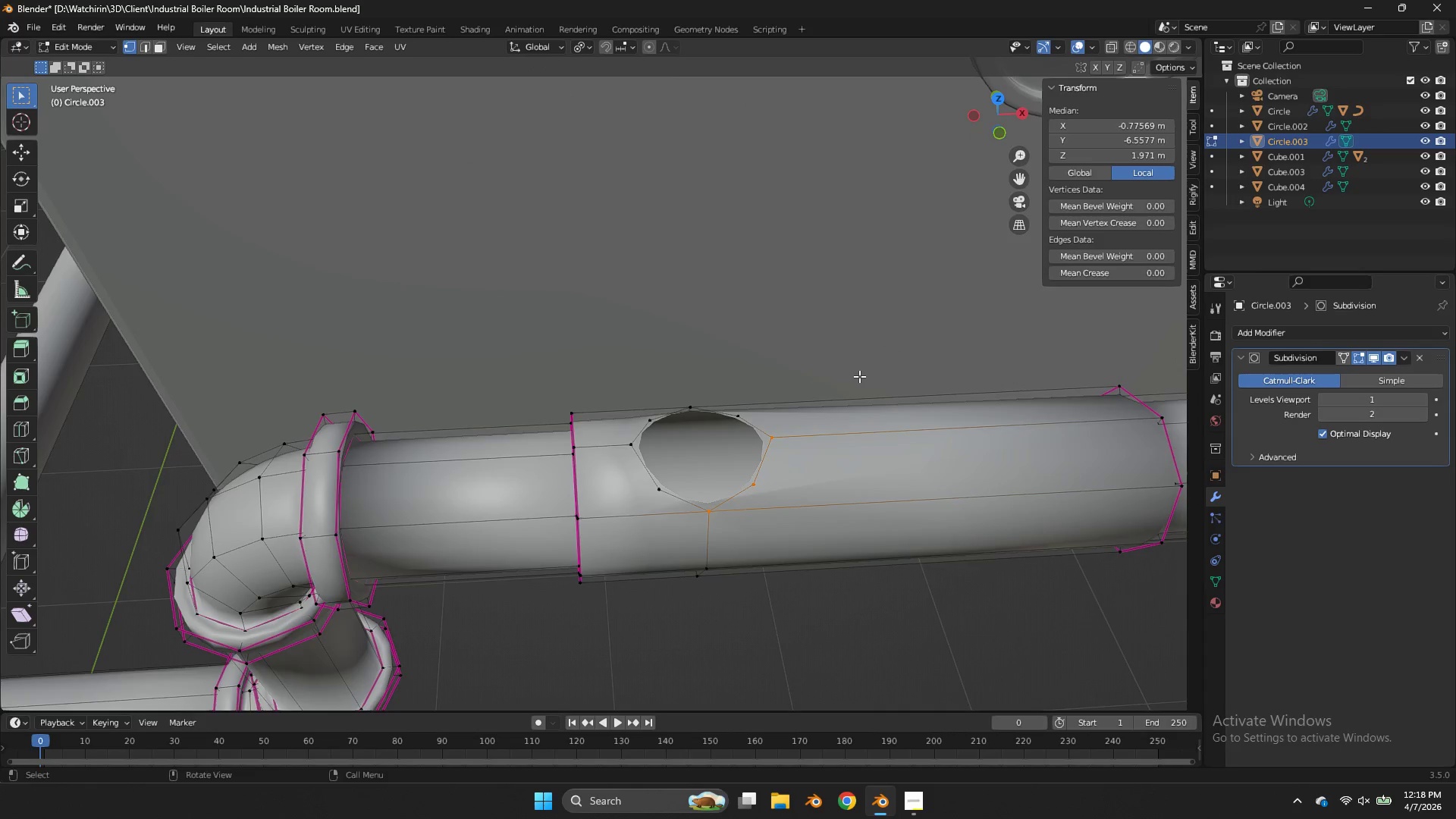 
key(NumpadDivide)
 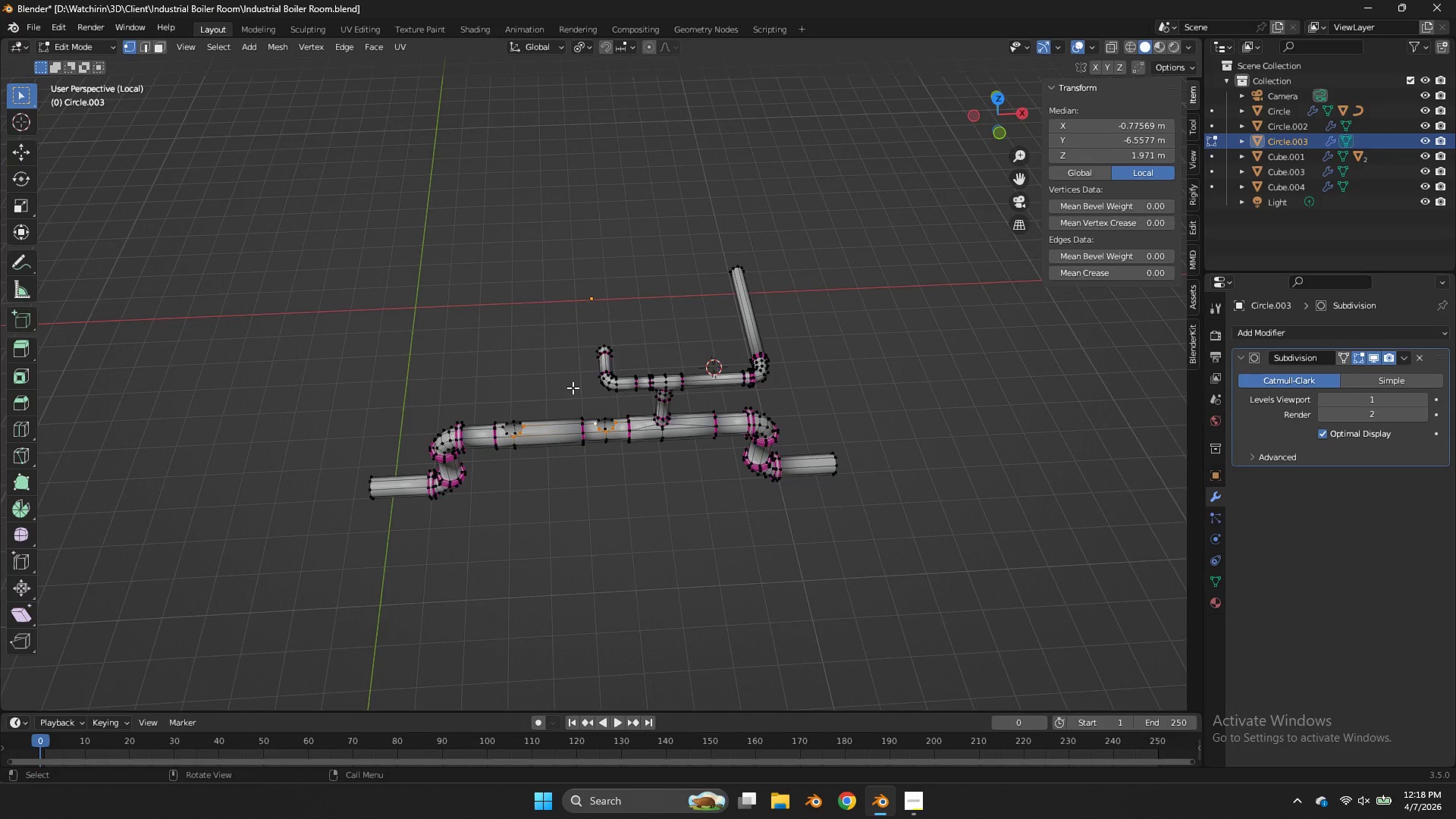 
left_click_drag(start_coordinate=[1018, 182], to_coordinate=[161, 699])
 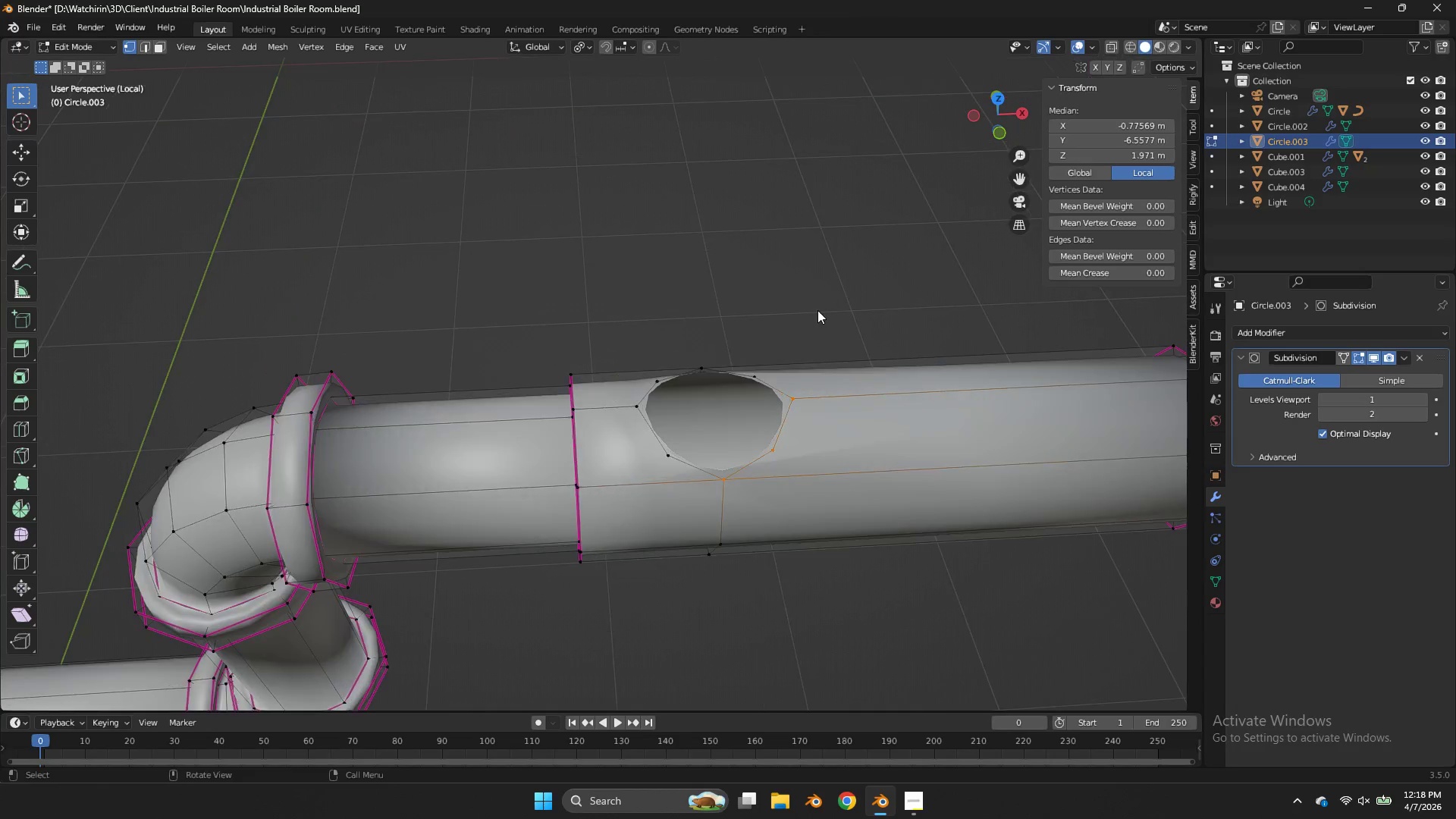 
scroll: coordinate [829, 295], scroll_direction: up, amount: 6.0
 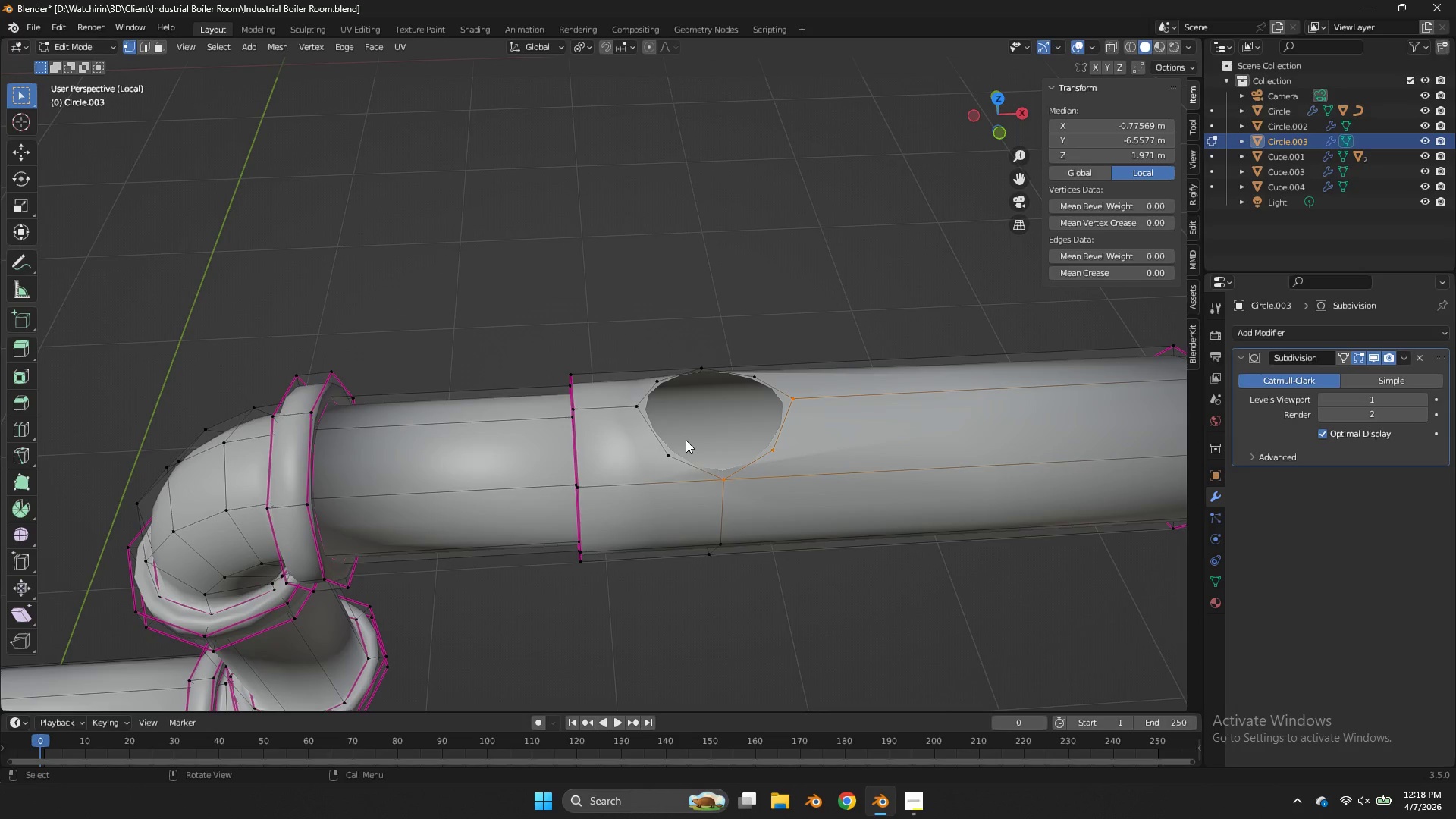 
left_click([671, 450])
 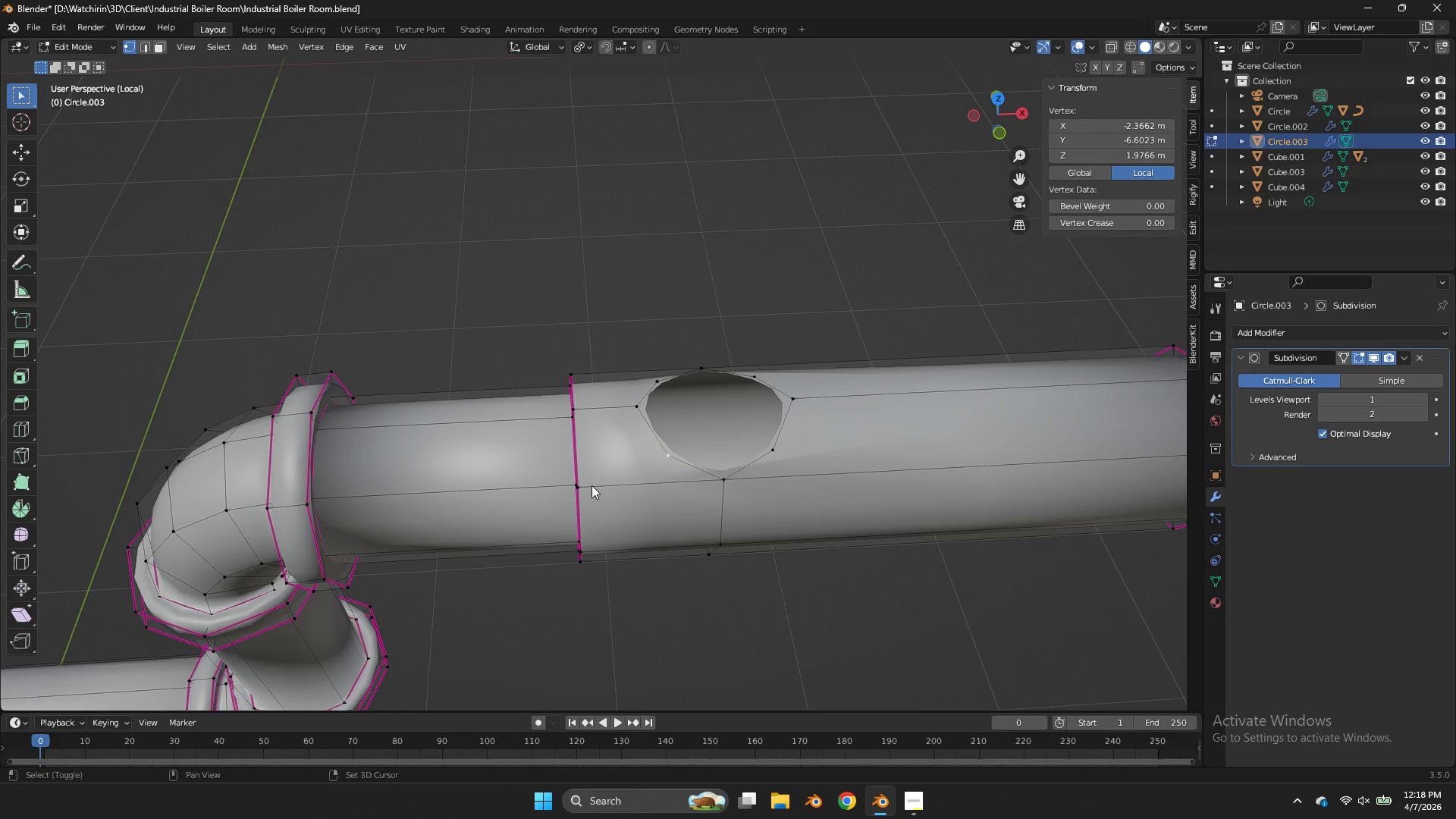 
hold_key(key=ShiftLeft, duration=0.53)
double_click([591, 486])
 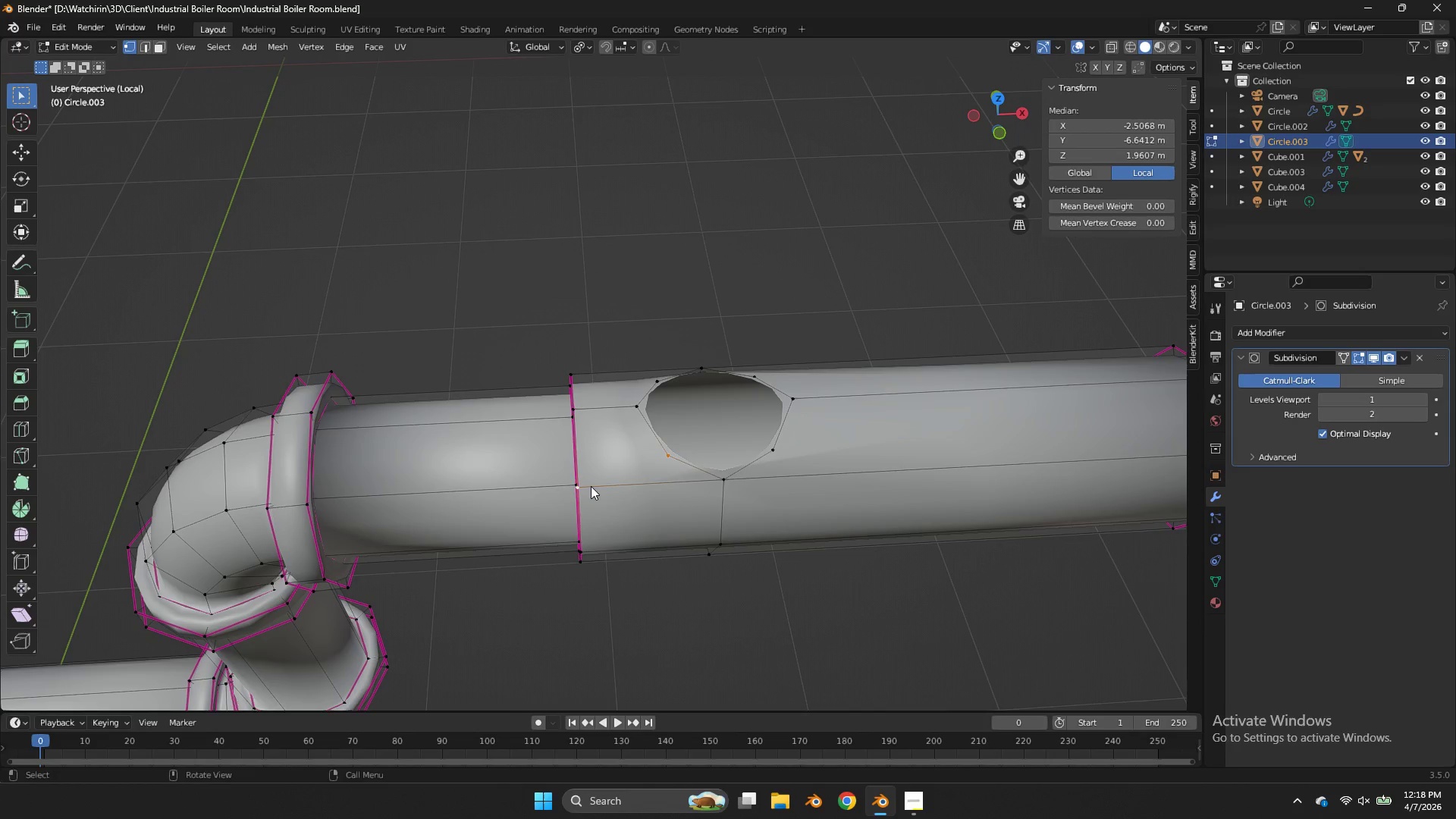 
key(J)
 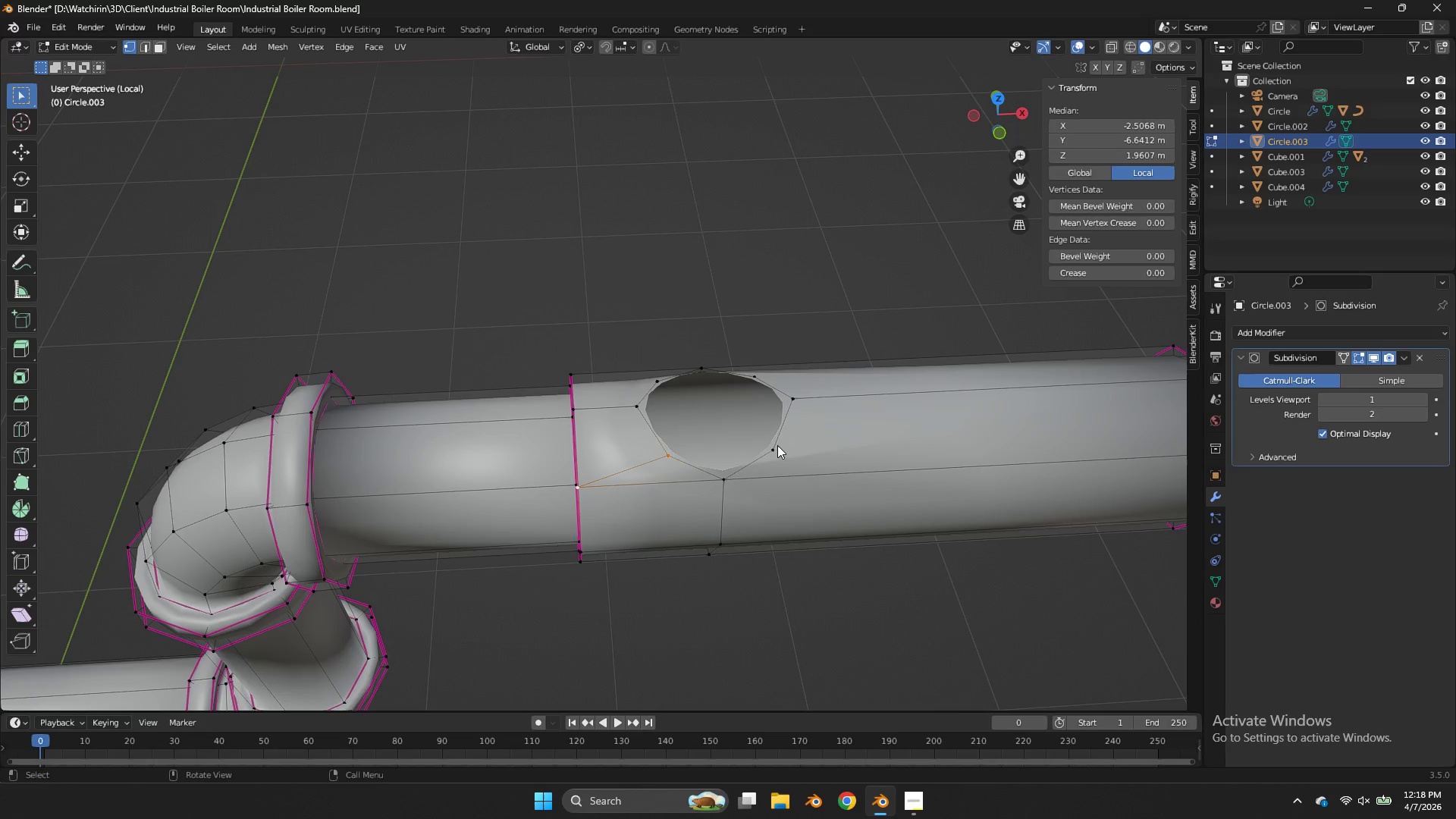 
left_click([777, 445])
 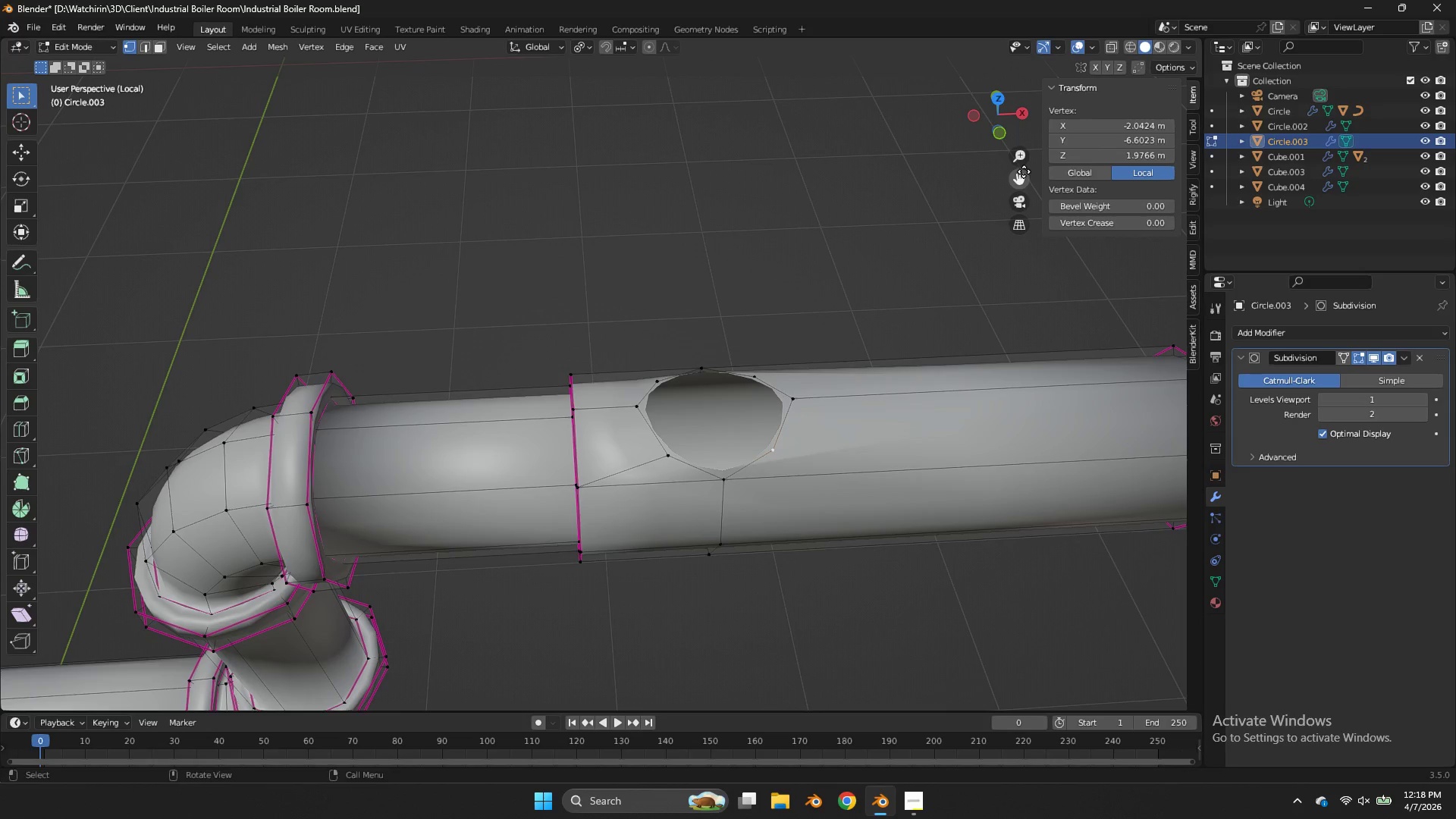 
left_click_drag(start_coordinate=[1024, 171], to_coordinate=[830, 140])
 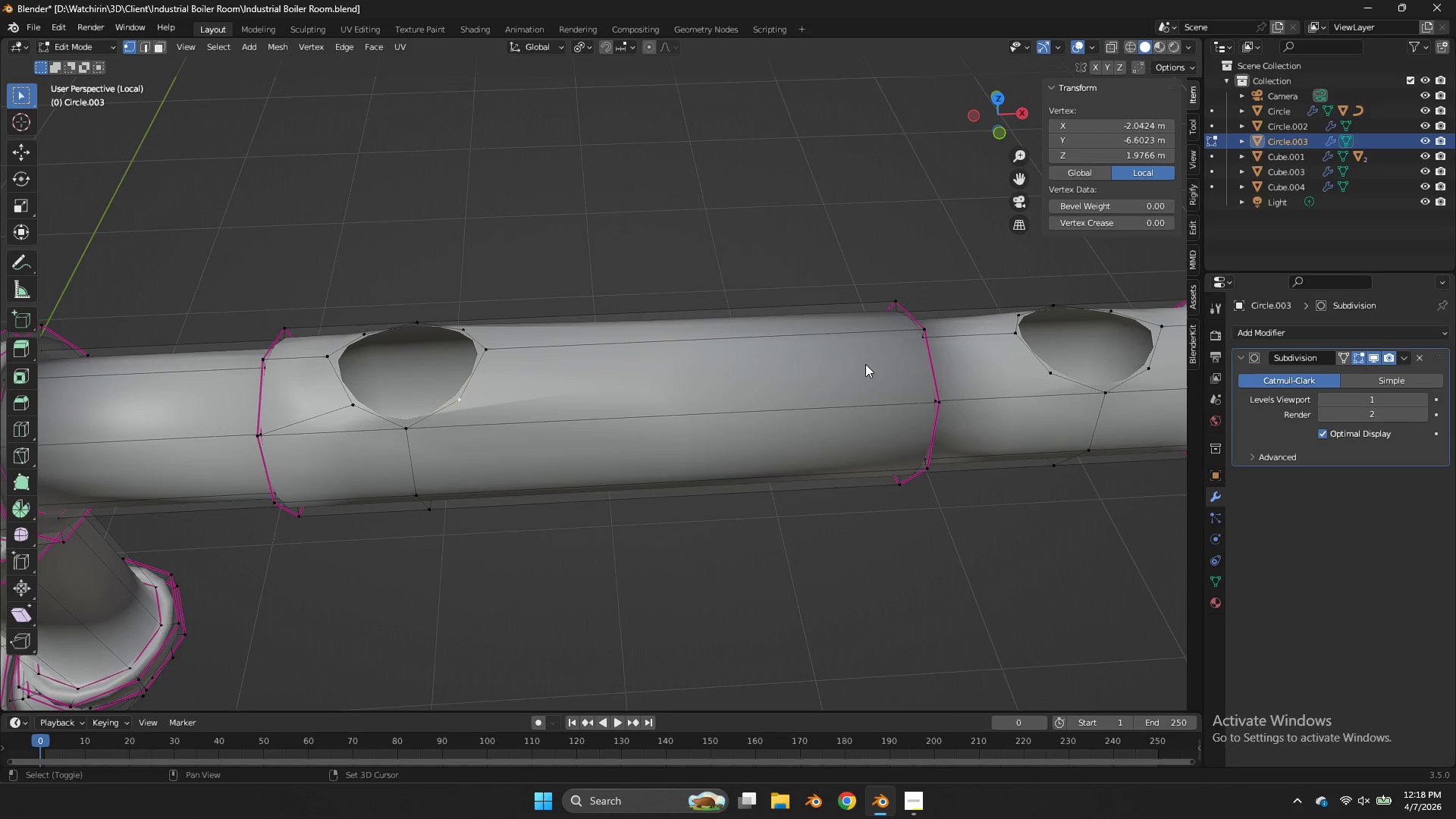 
hold_key(key=ShiftLeft, duration=0.8)
left_click([915, 389])
 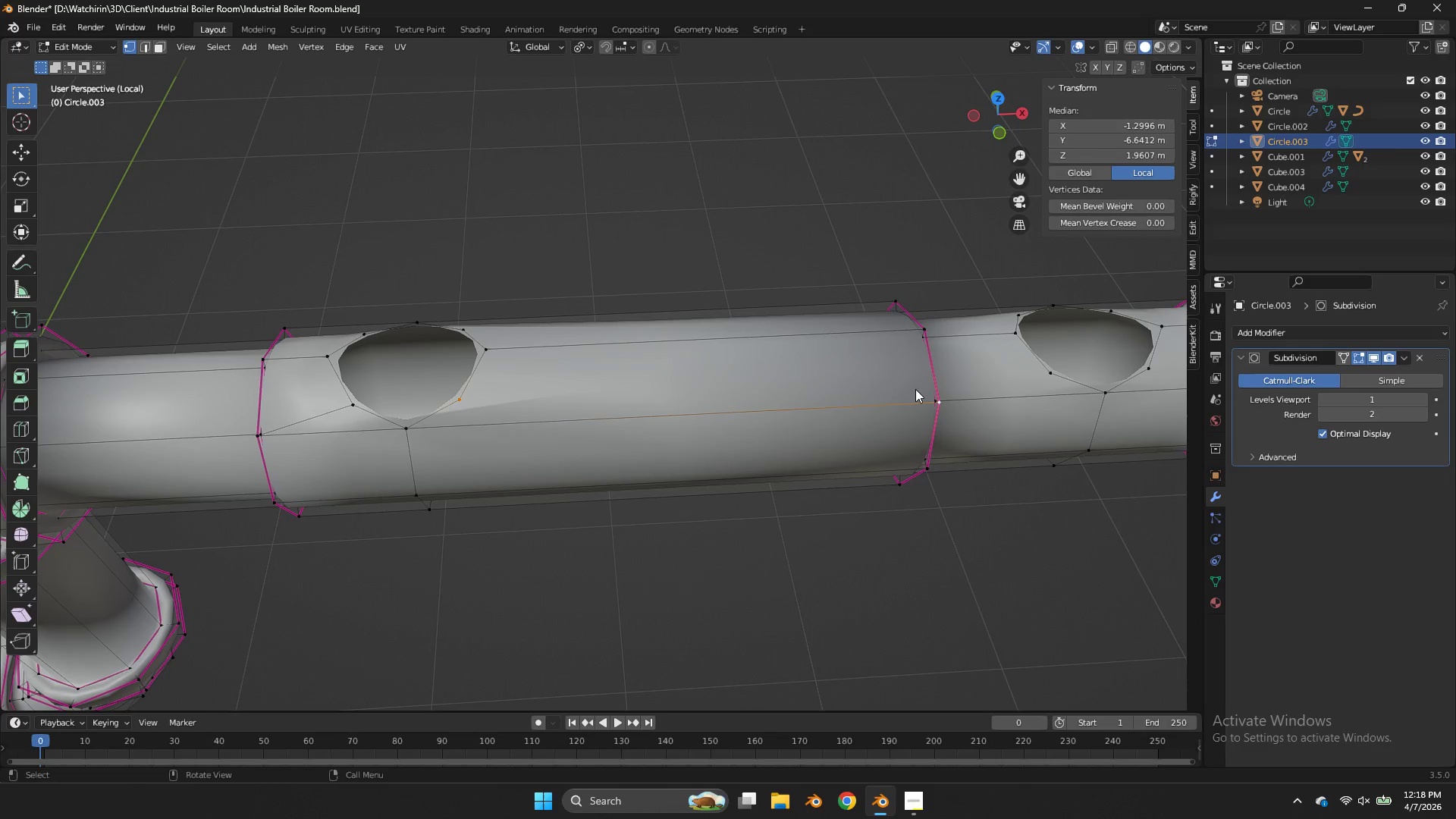 
key(J)
 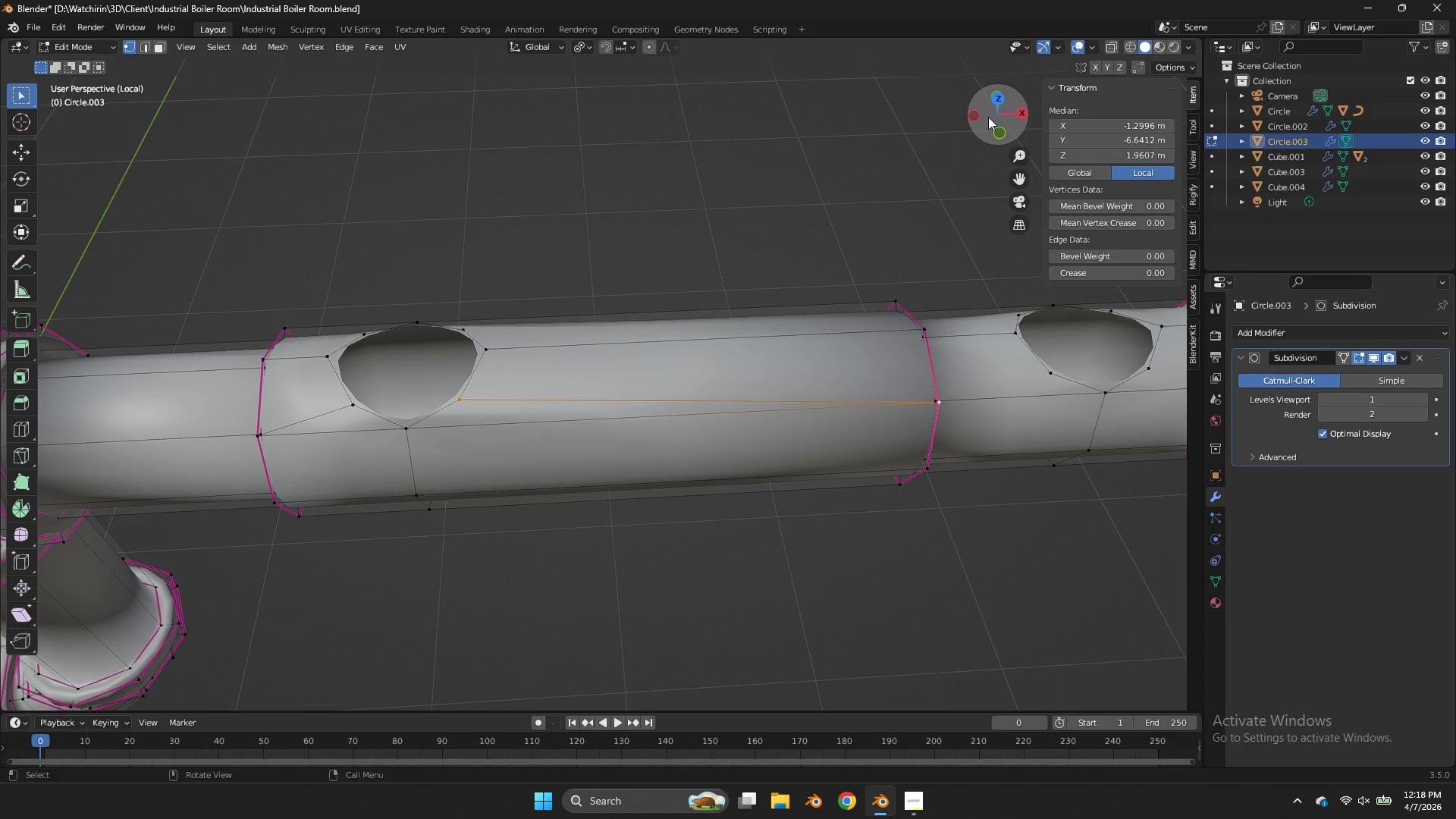 
left_click_drag(start_coordinate=[989, 115], to_coordinate=[25, 95])
 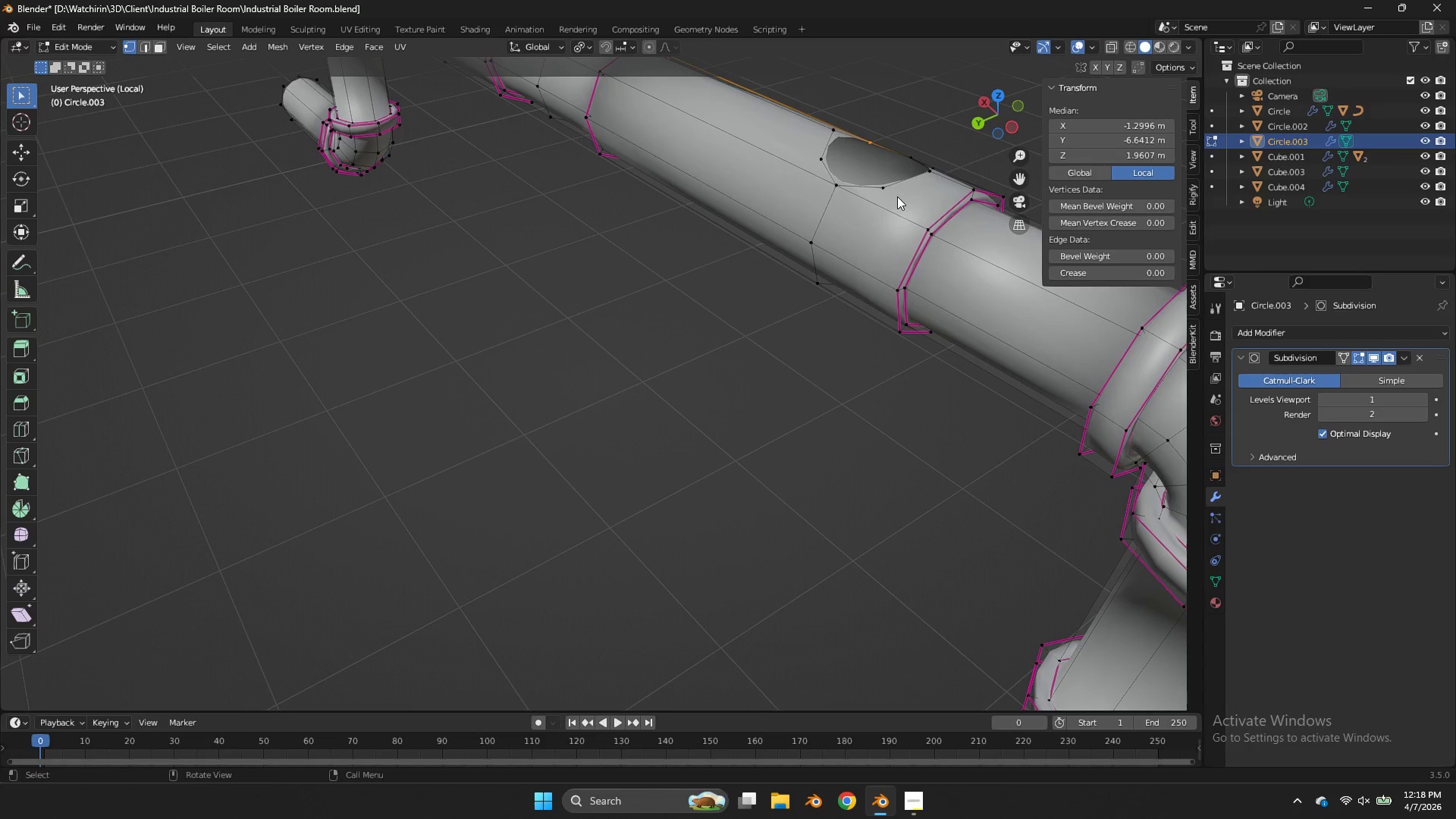 
left_click([892, 193])
 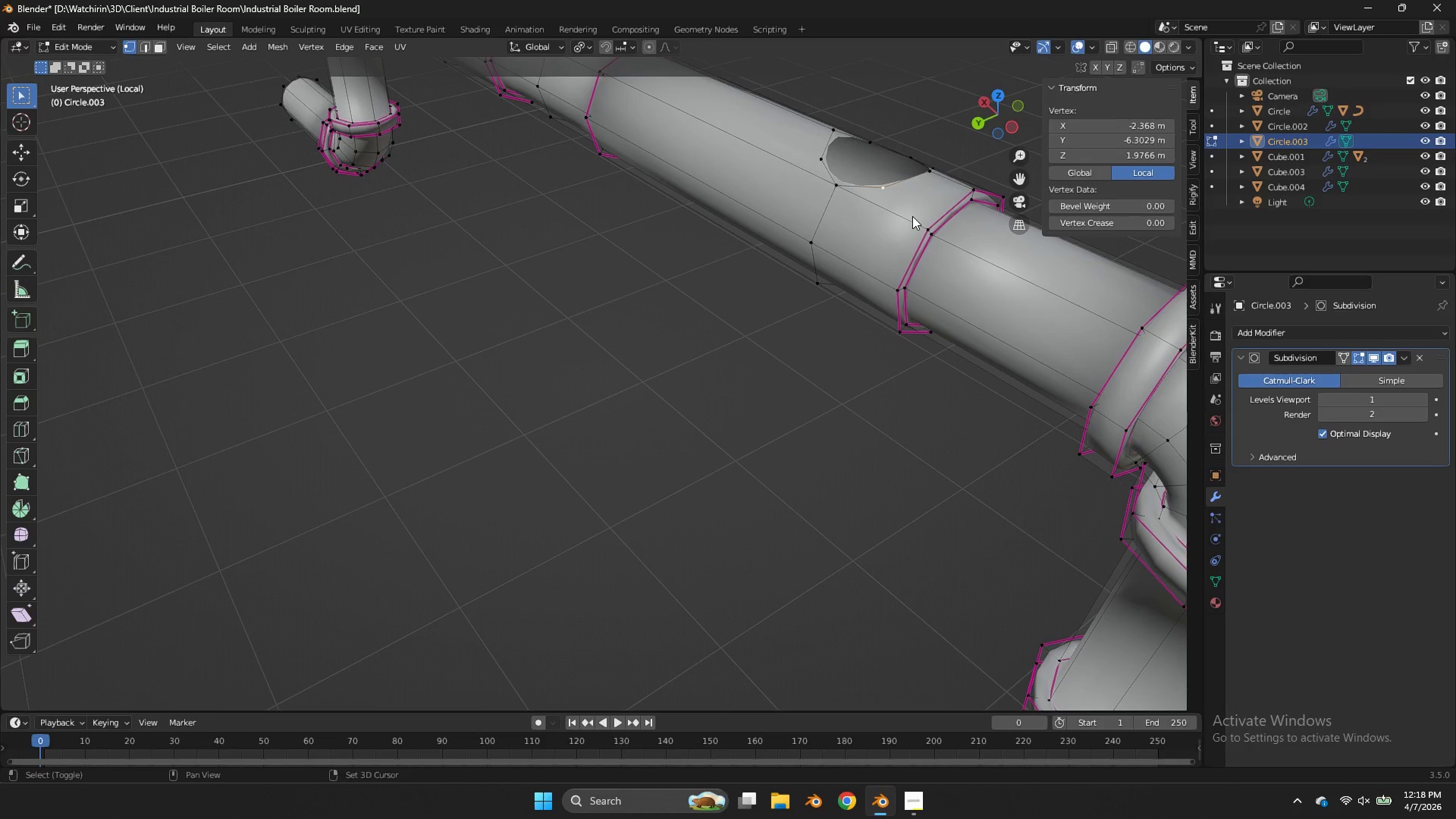 
hold_key(key=ShiftLeft, duration=0.45)
double_click([912, 216])
 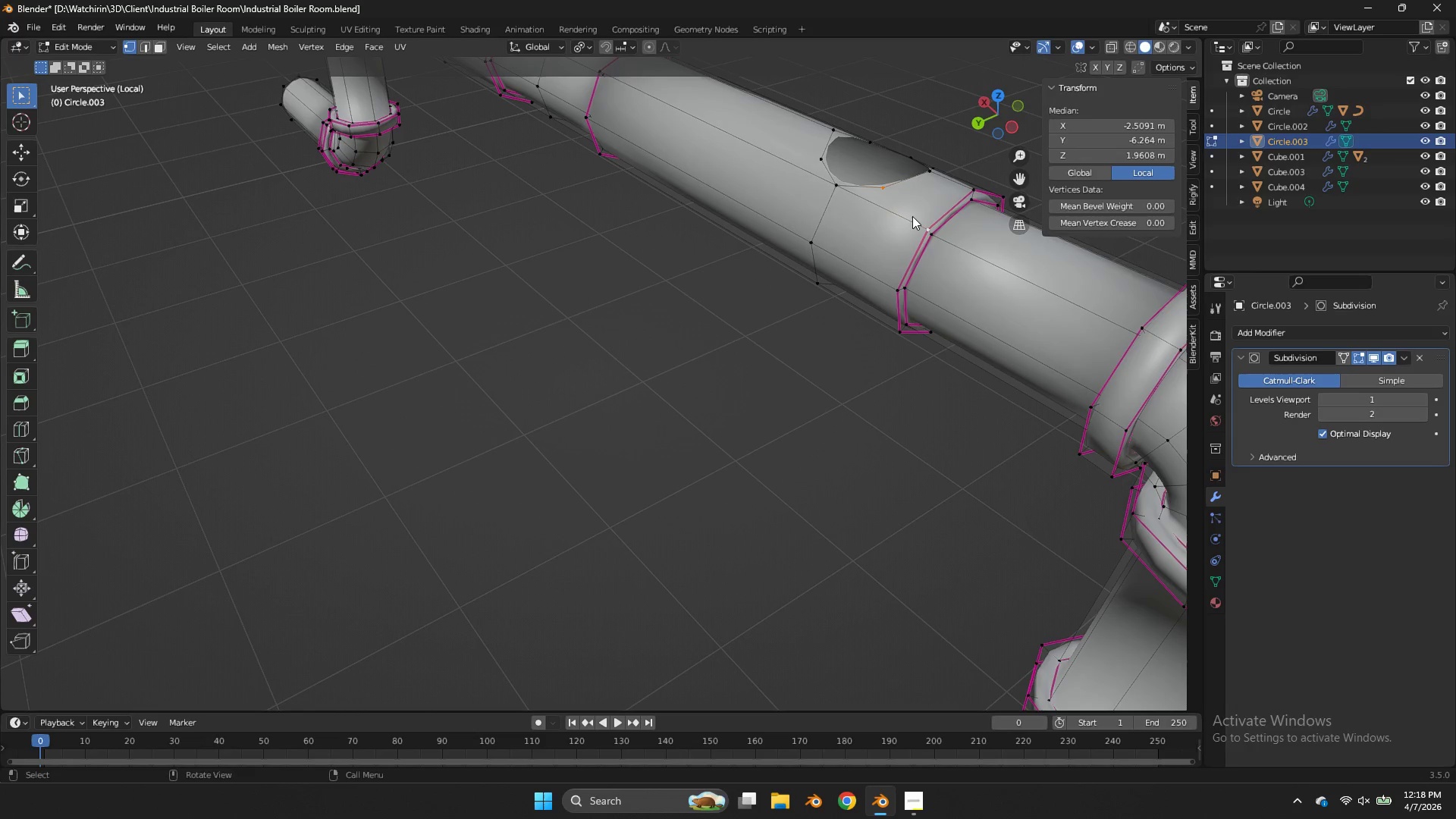 
key(J)
 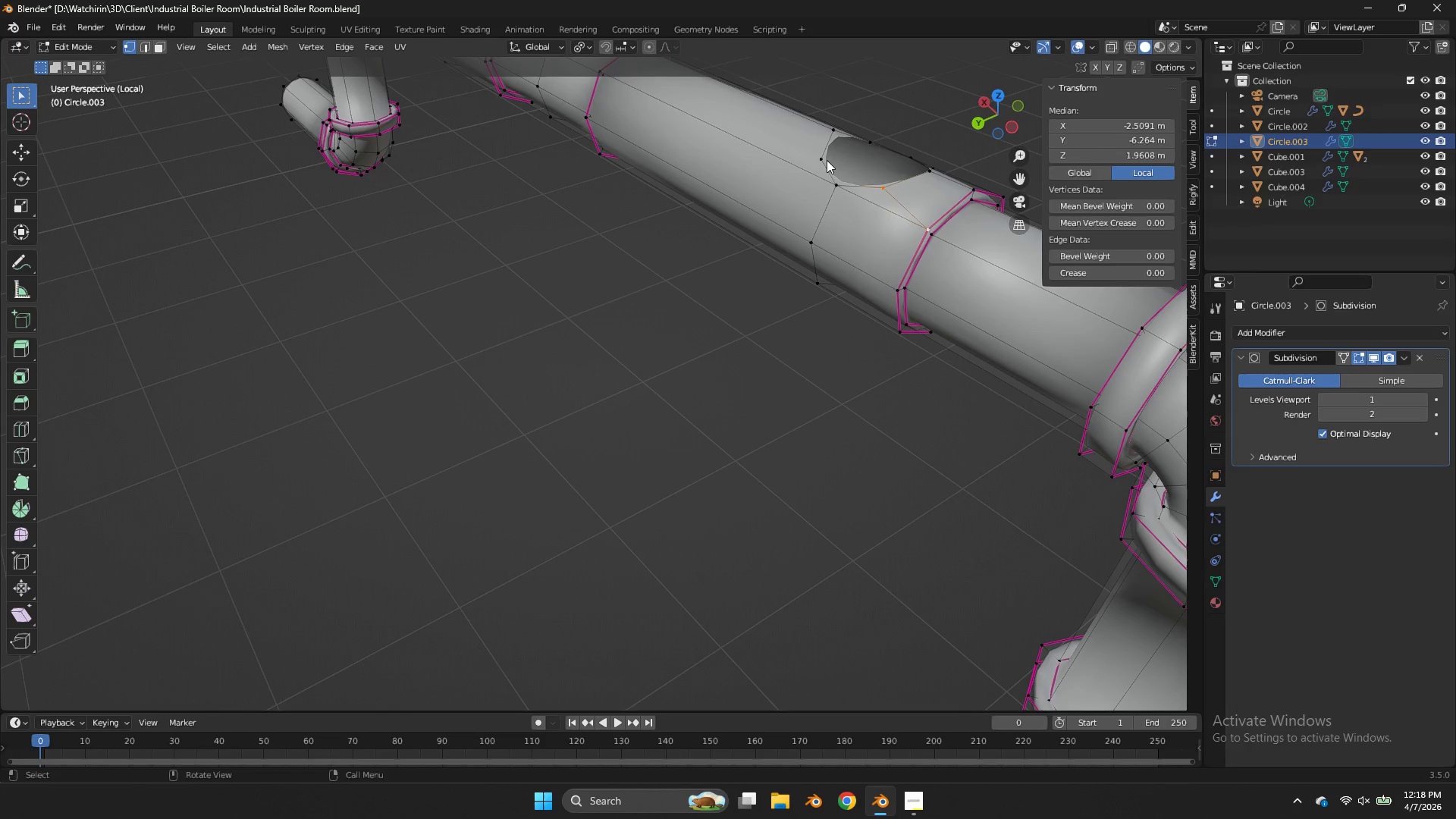 
left_click([827, 160])
 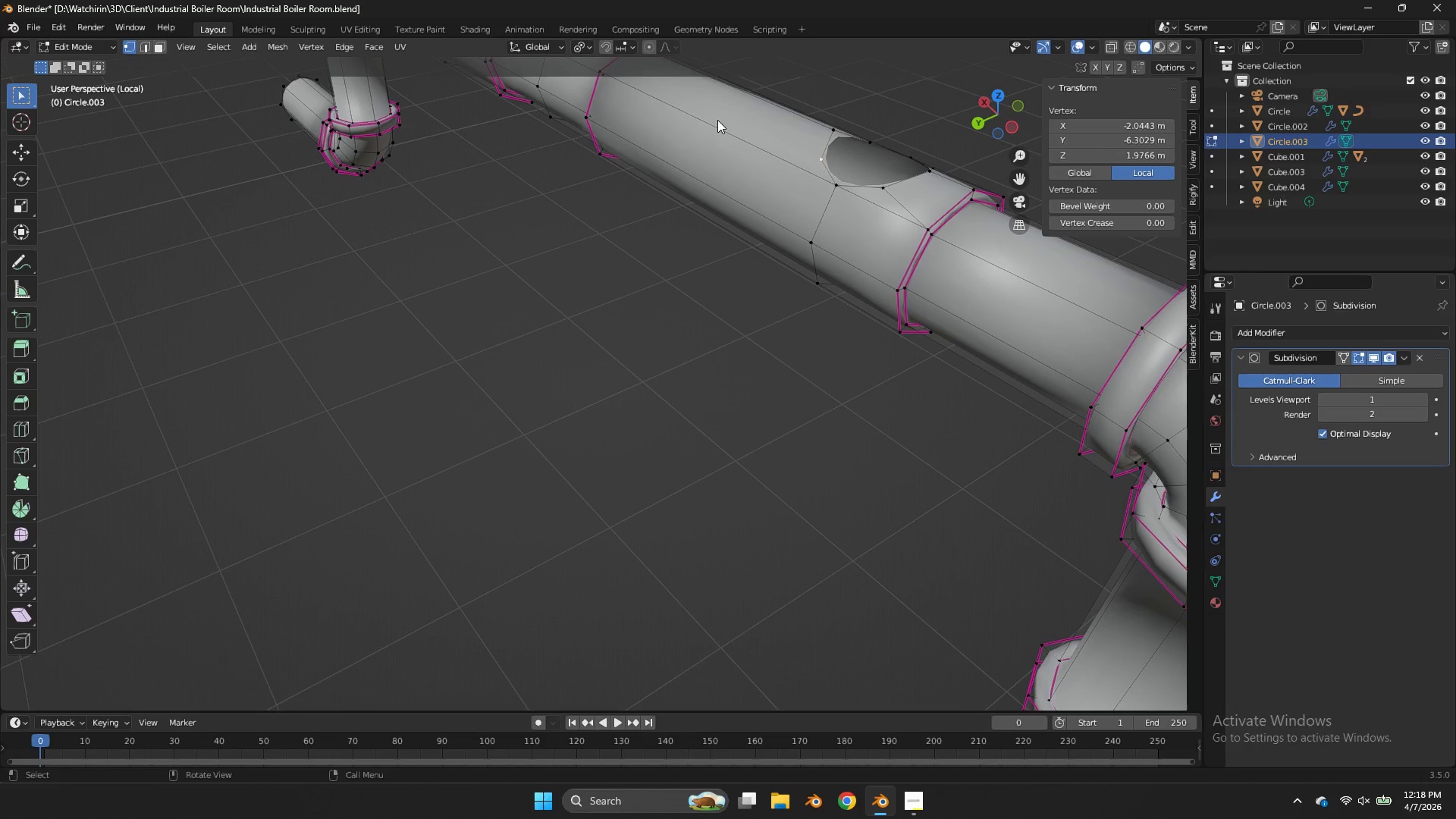 
hold_key(key=ShiftLeft, duration=0.84)
left_click([607, 77])
 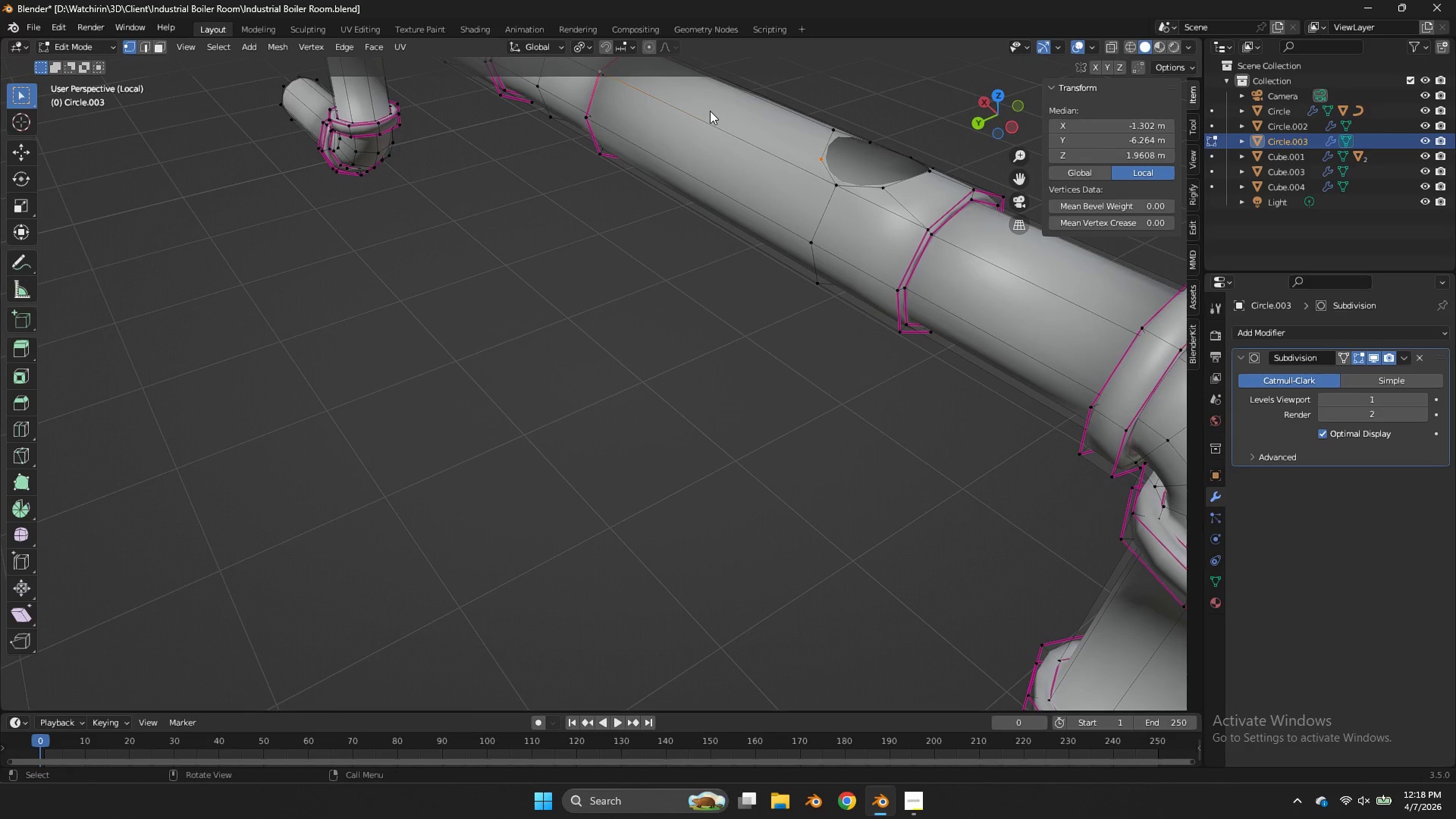 
key(J)
 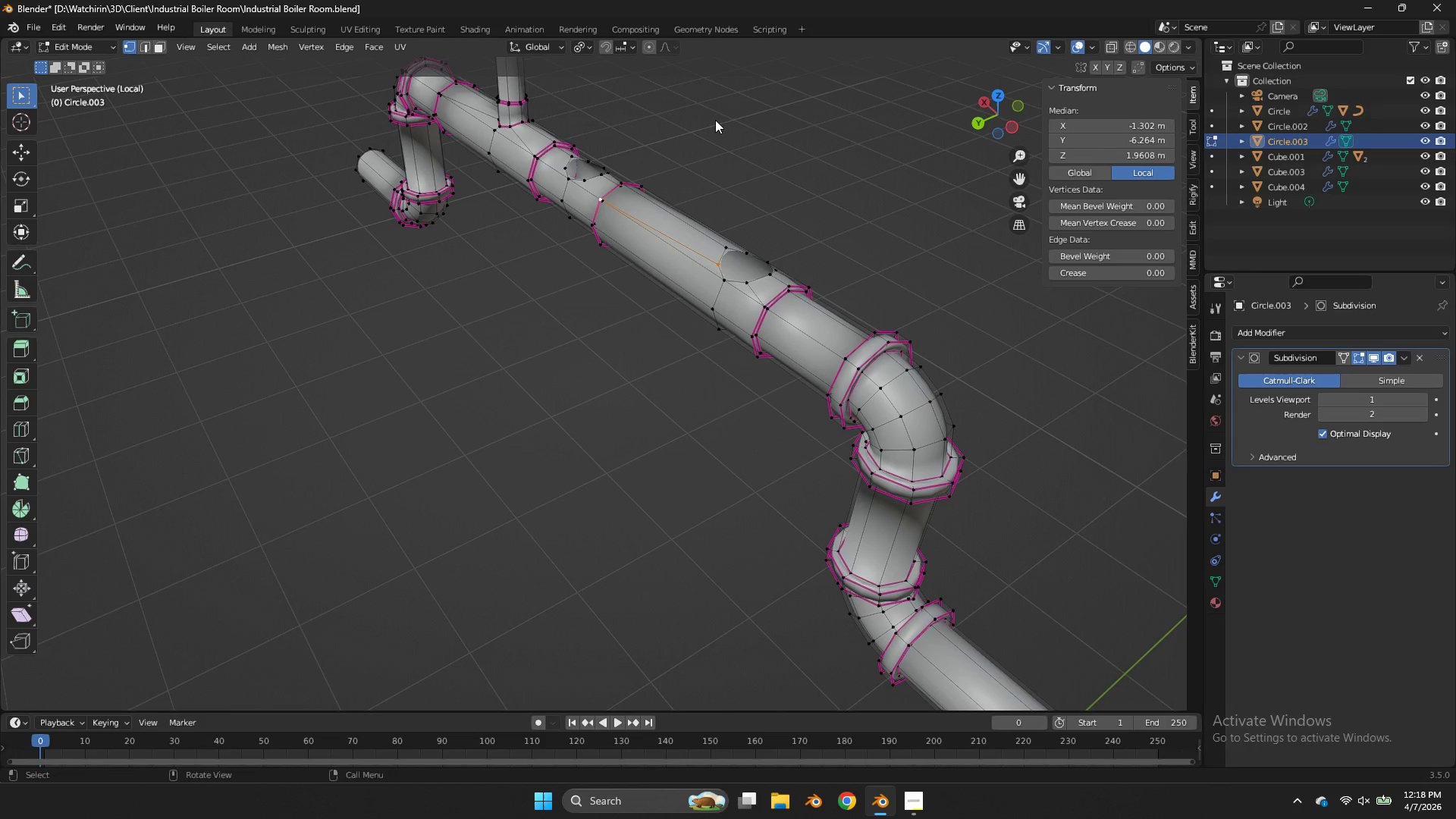 
scroll: coordinate [714, 120], scroll_direction: down, amount: 3.0
 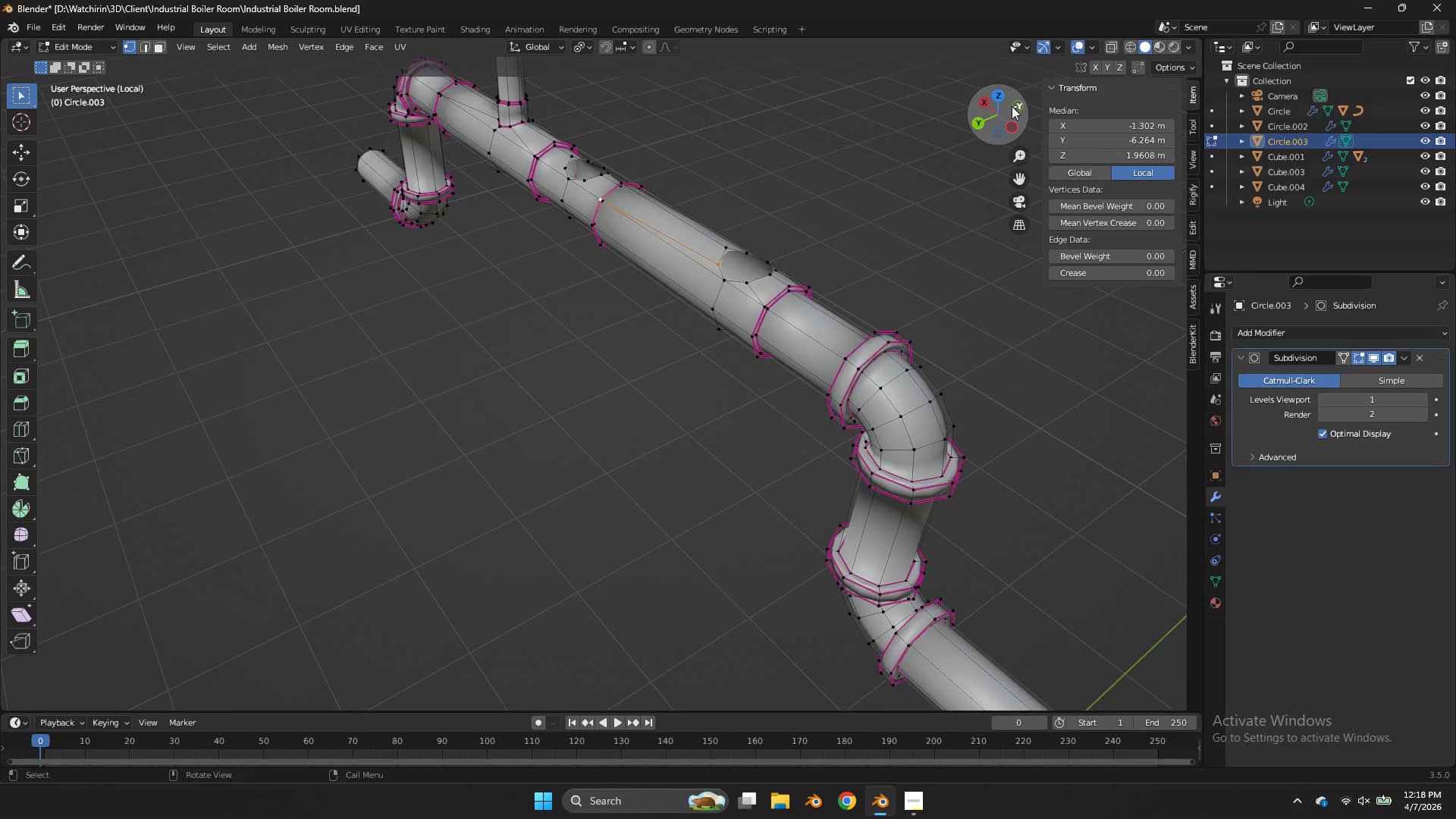 
left_click_drag(start_coordinate=[1013, 106], to_coordinate=[778, 121])
 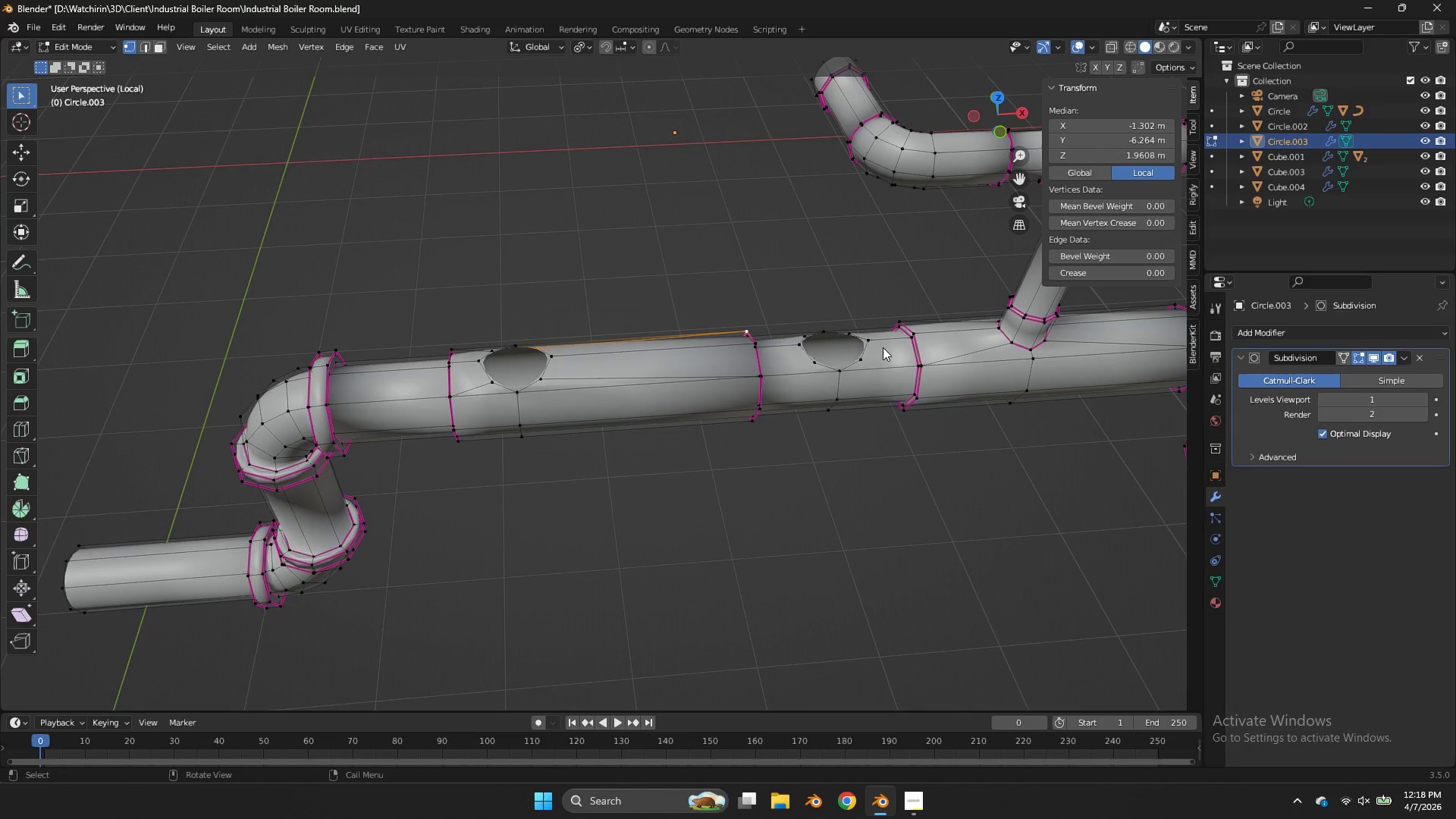 
left_click([877, 350])
 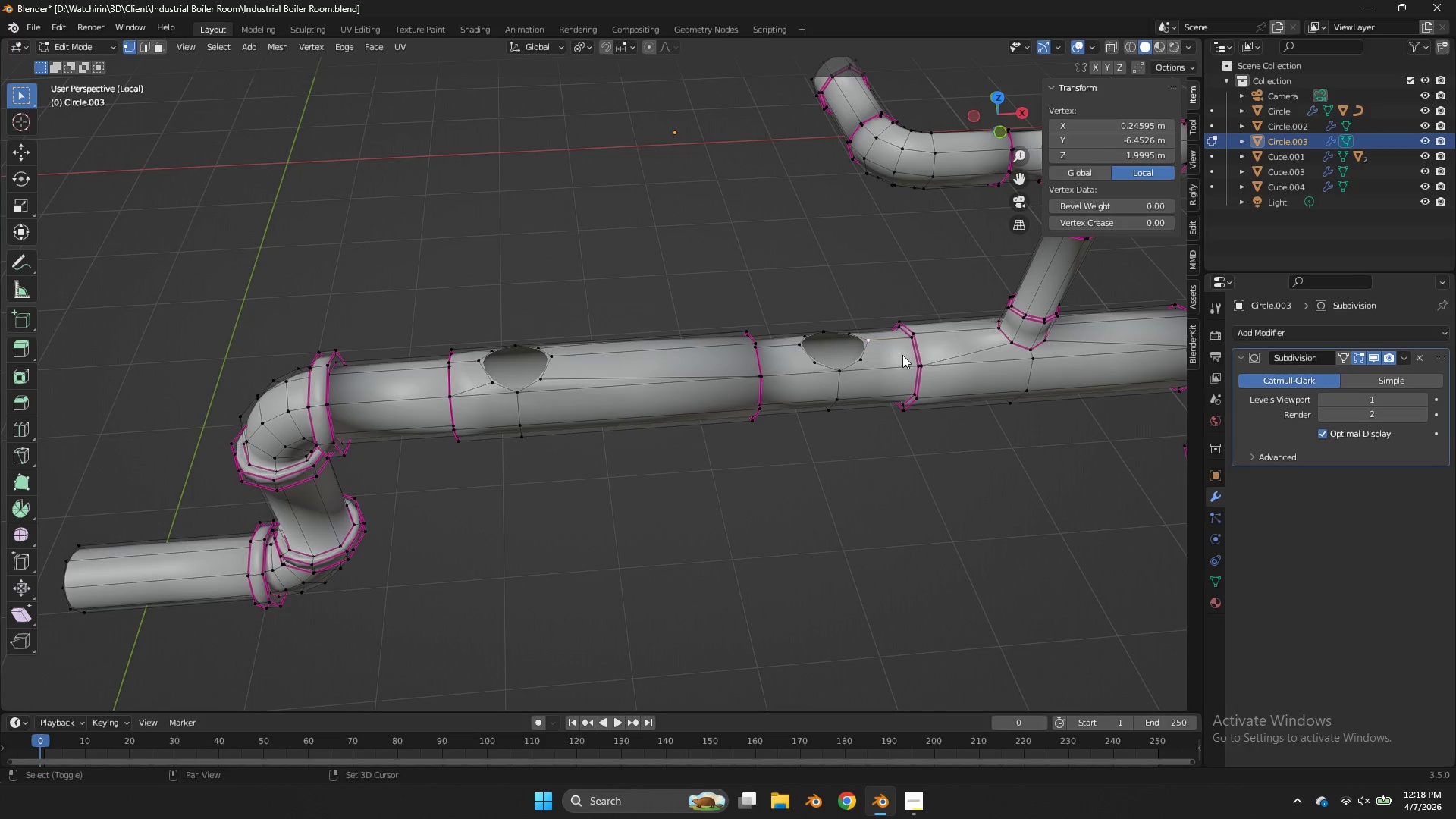 
hold_key(key=ShiftLeft, duration=0.48)
 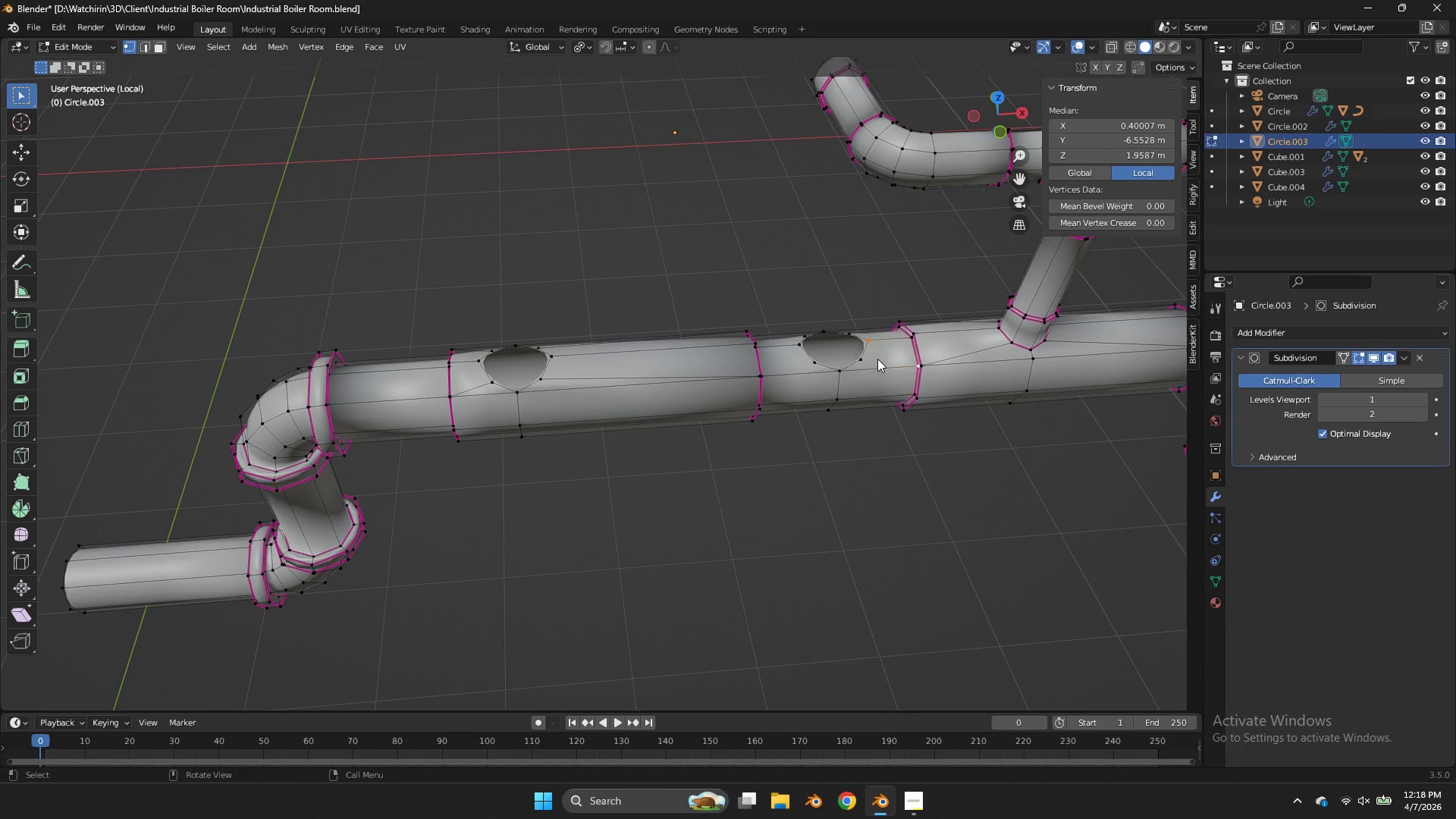 
left_click([877, 359])
 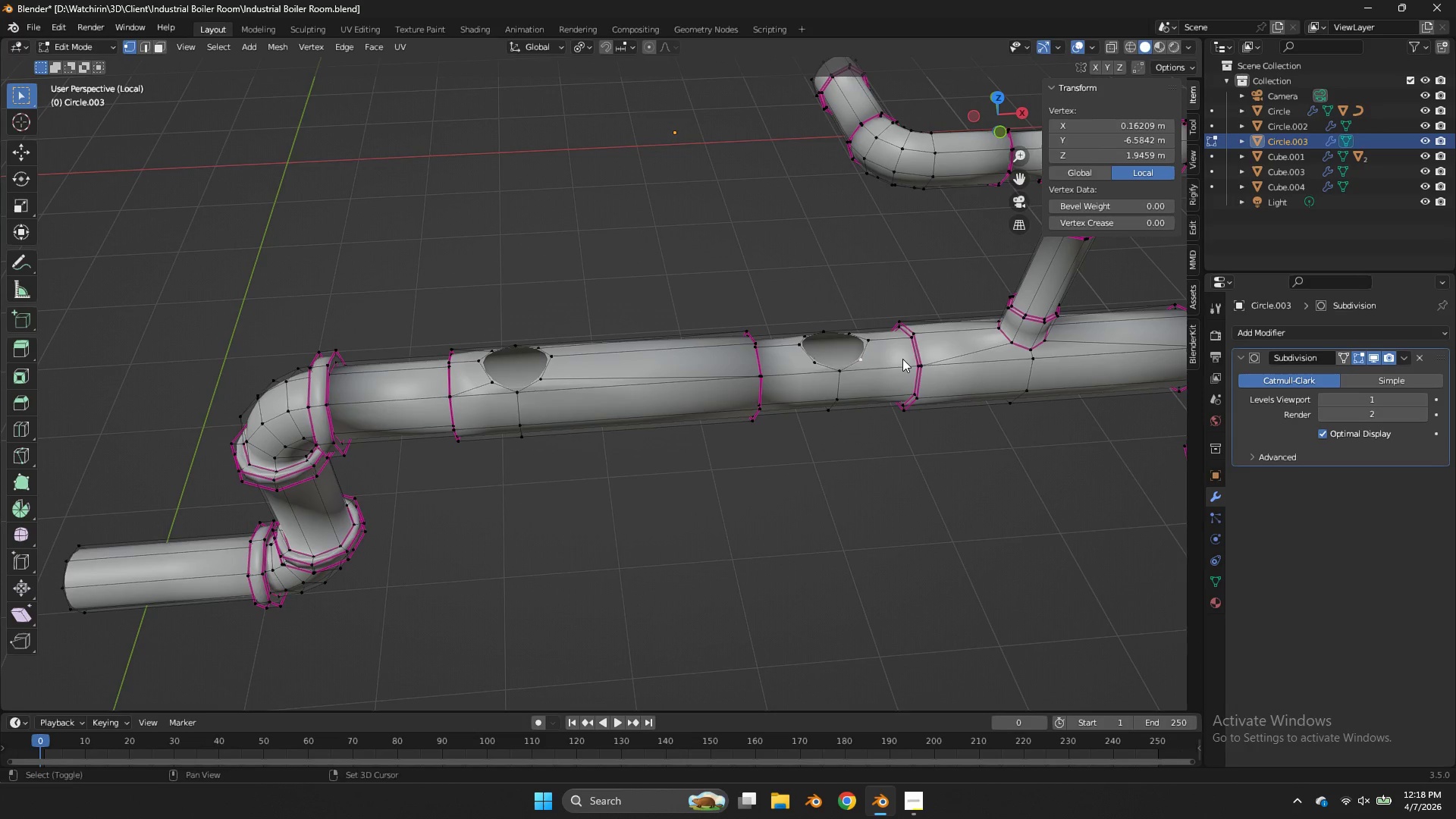 
hold_key(key=ShiftLeft, duration=0.45)
 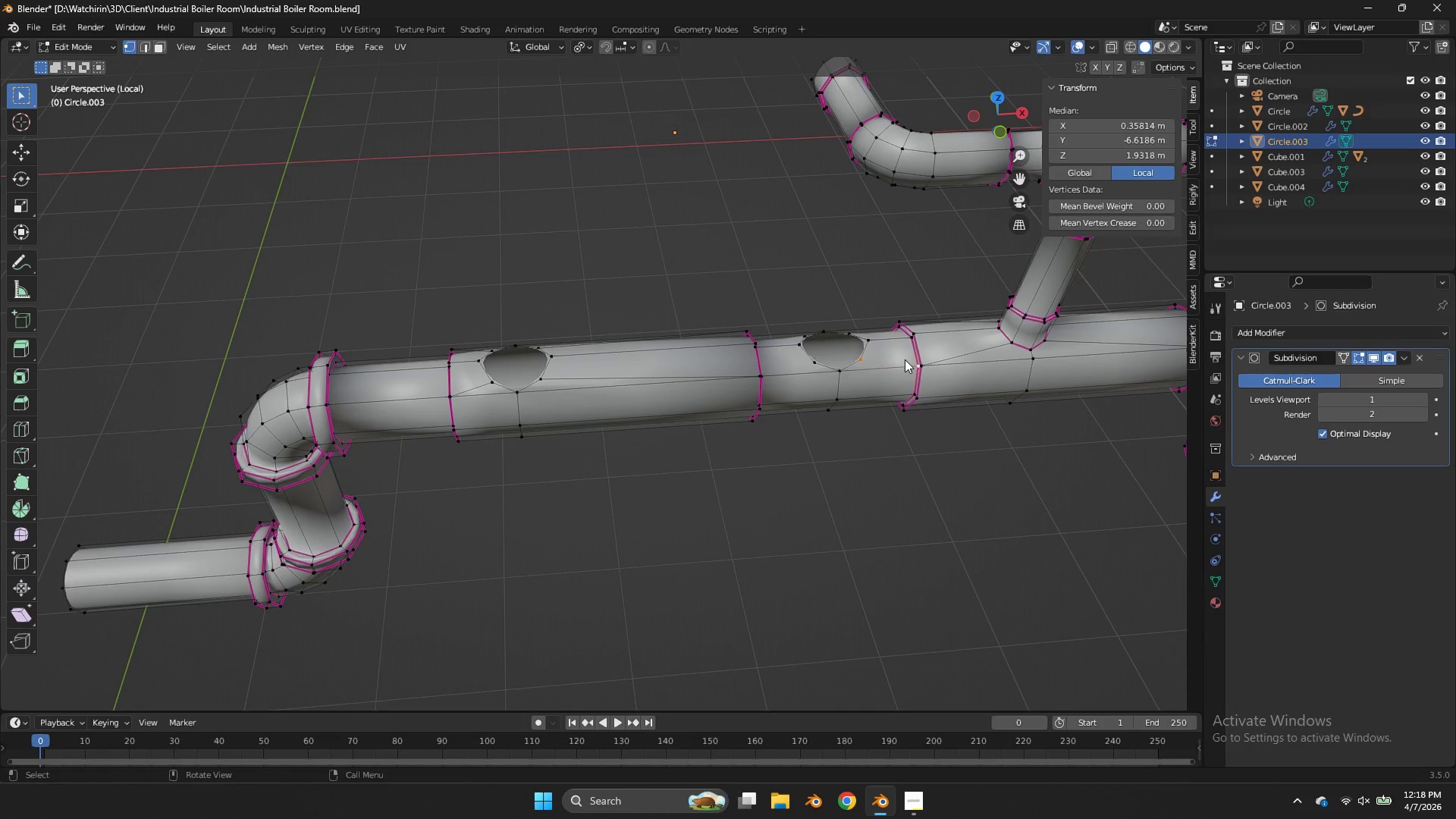 
key(J)
 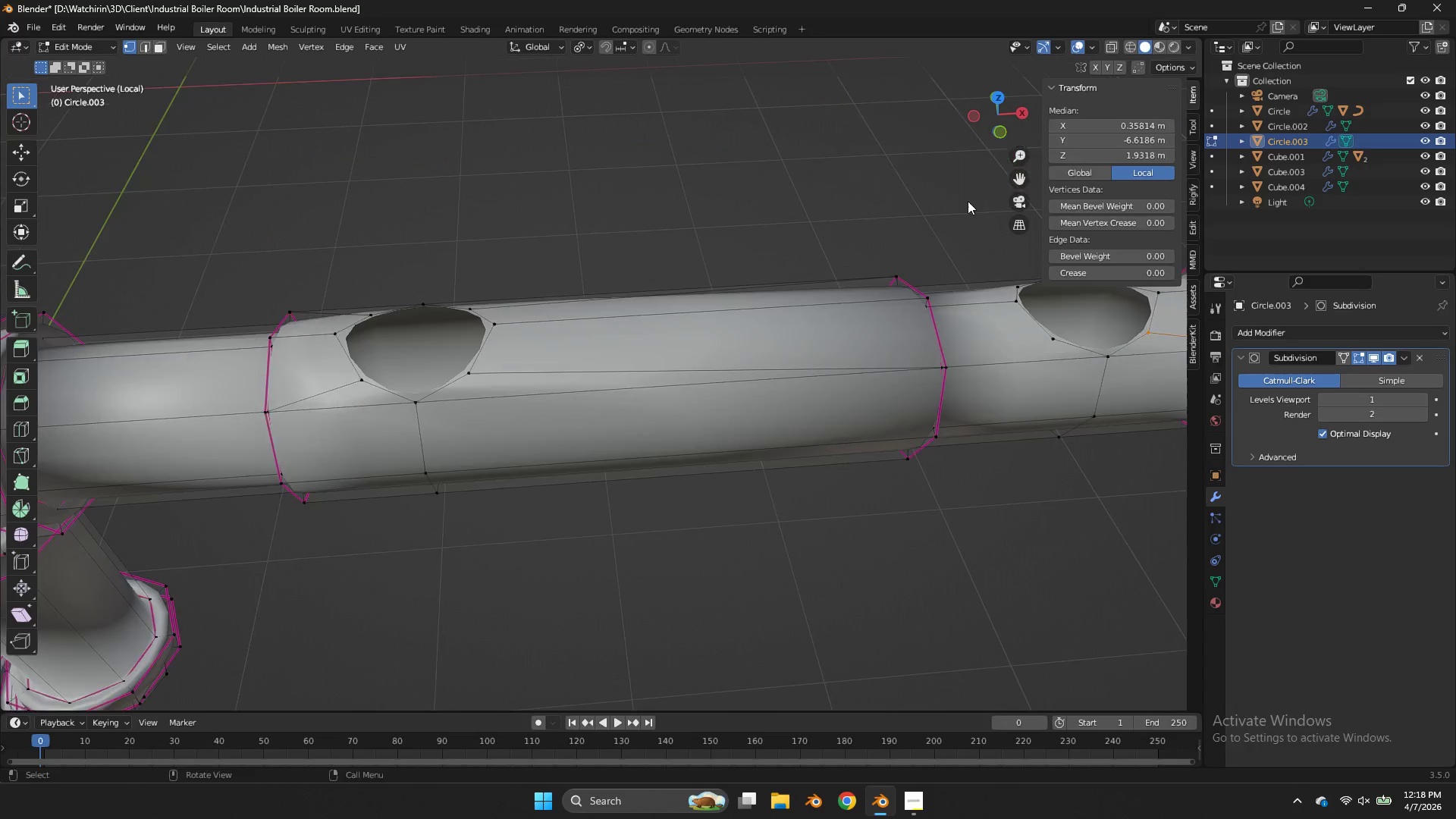 
left_click_drag(start_coordinate=[991, 130], to_coordinate=[919, 111])
 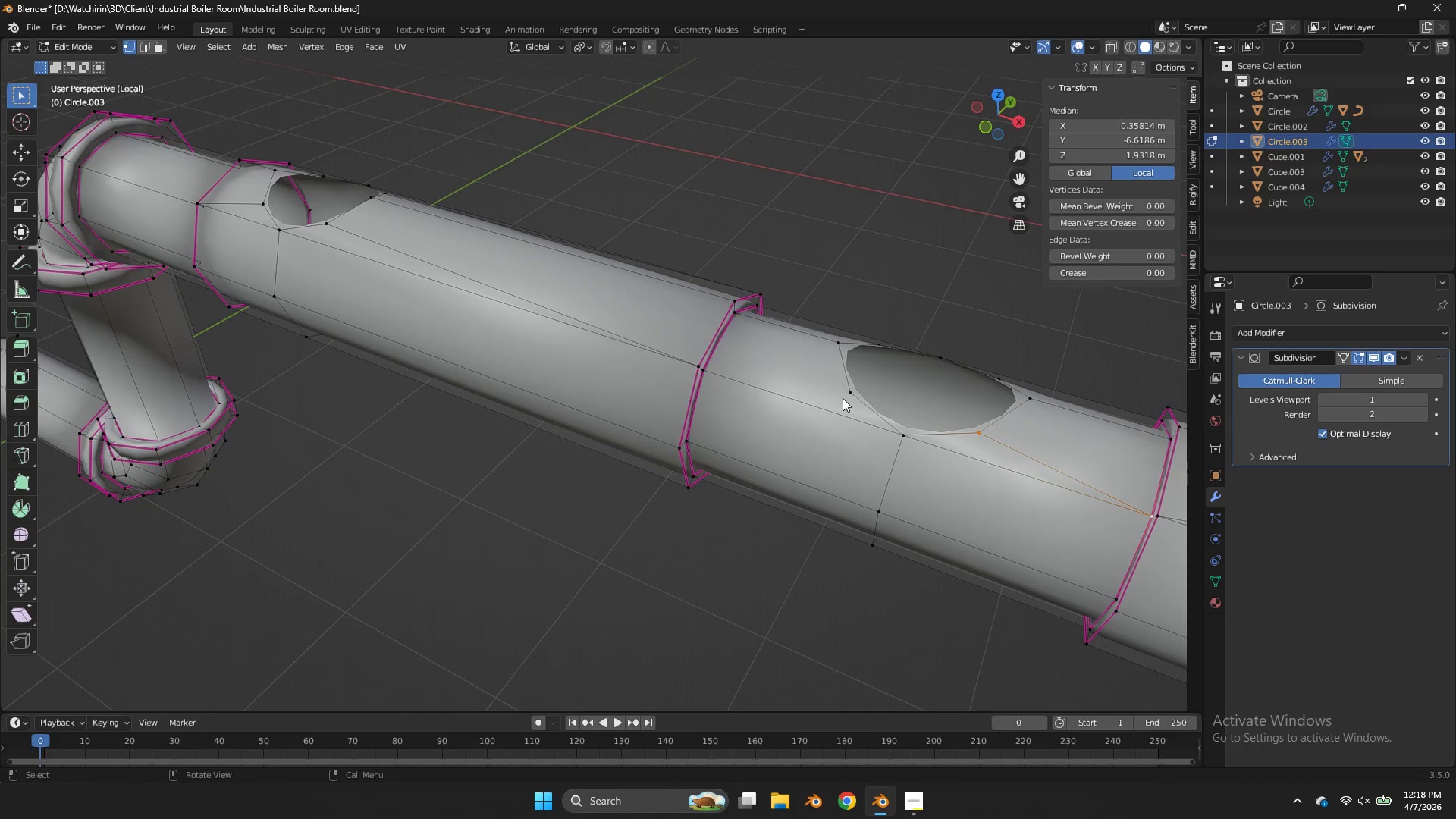 
scroll: coordinate [965, 210], scroll_direction: up, amount: 3.0
 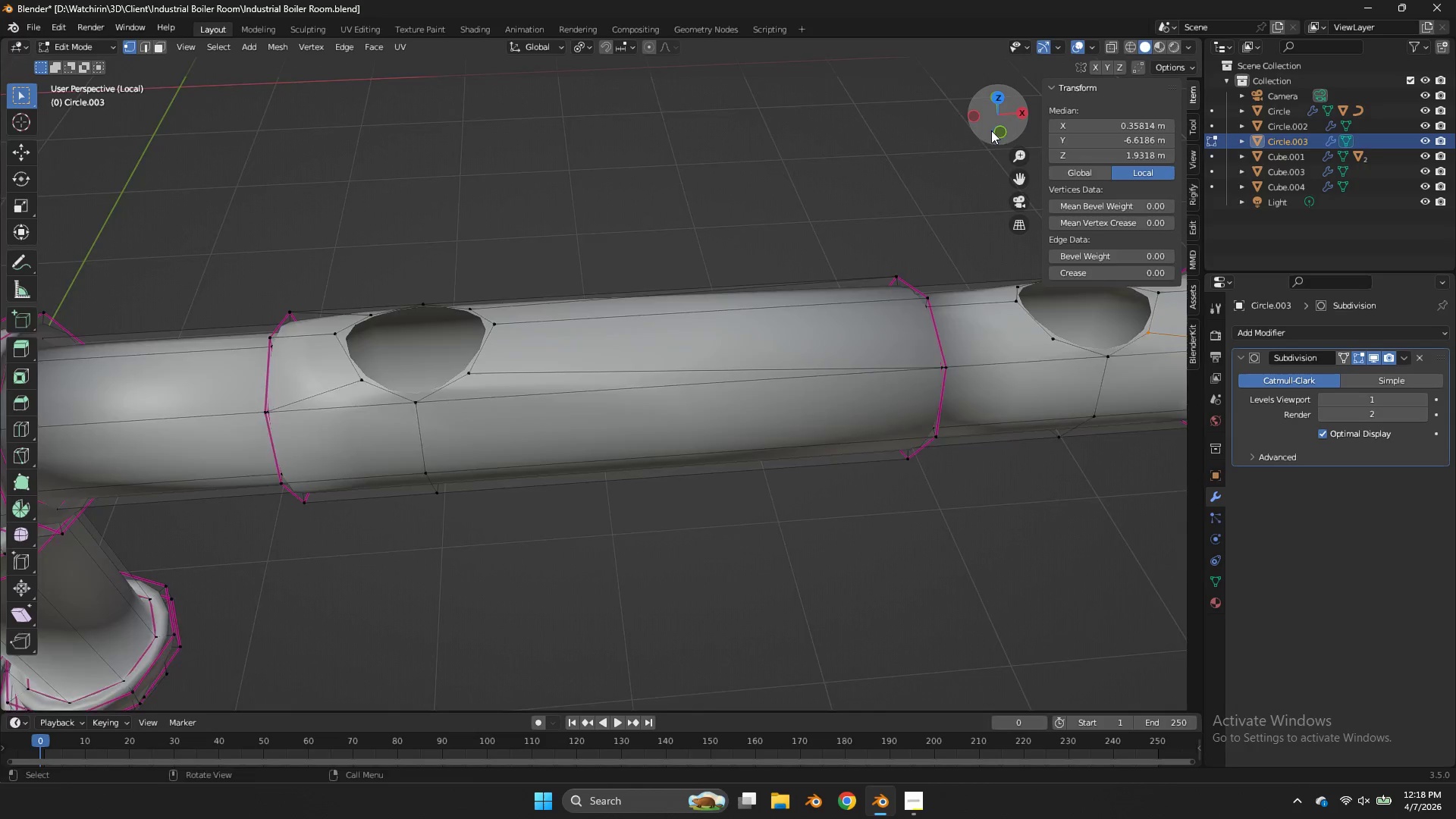 
left_click([843, 398])
 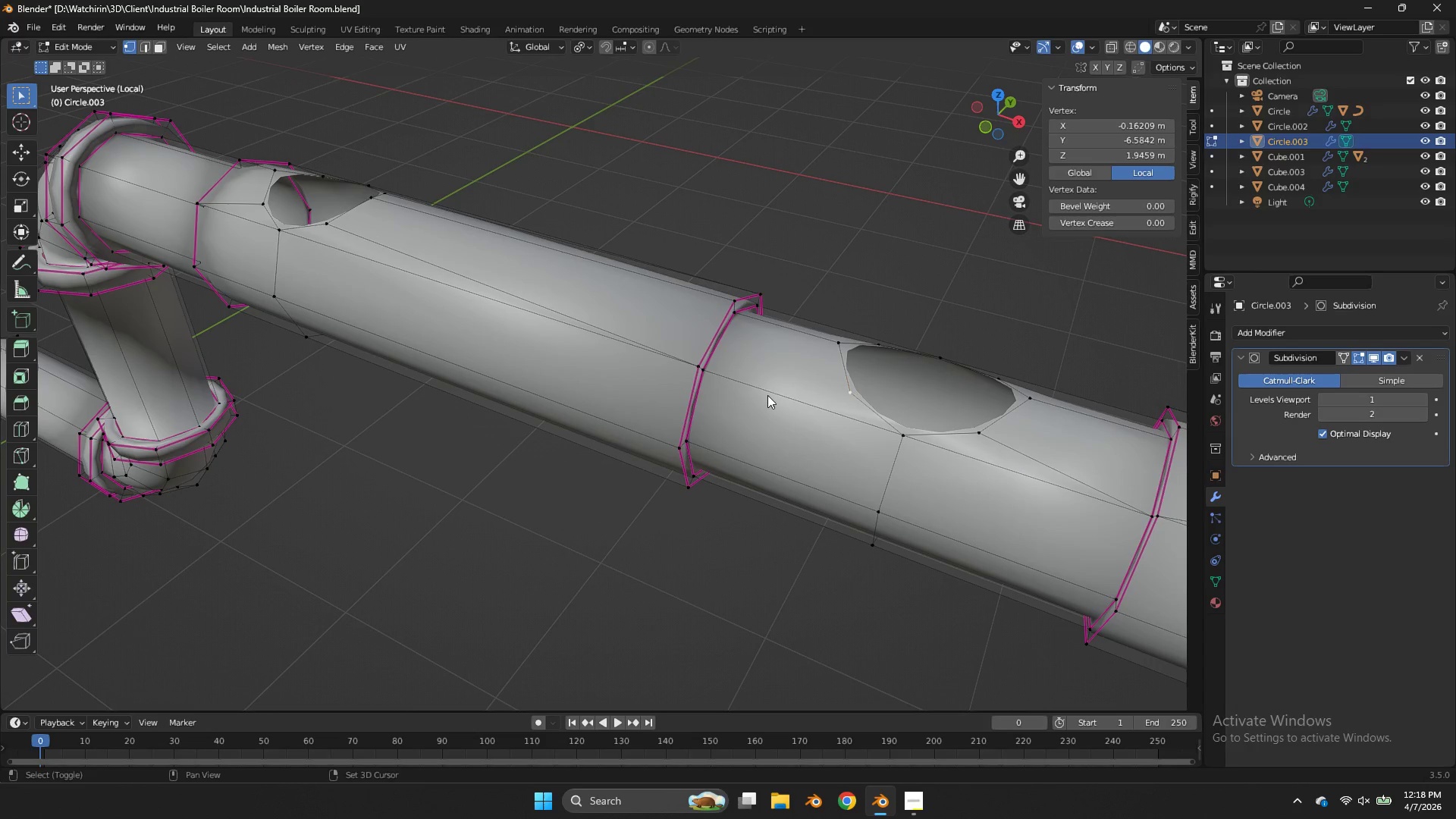 
hold_key(key=ShiftLeft, duration=0.53)
left_click([726, 380])
 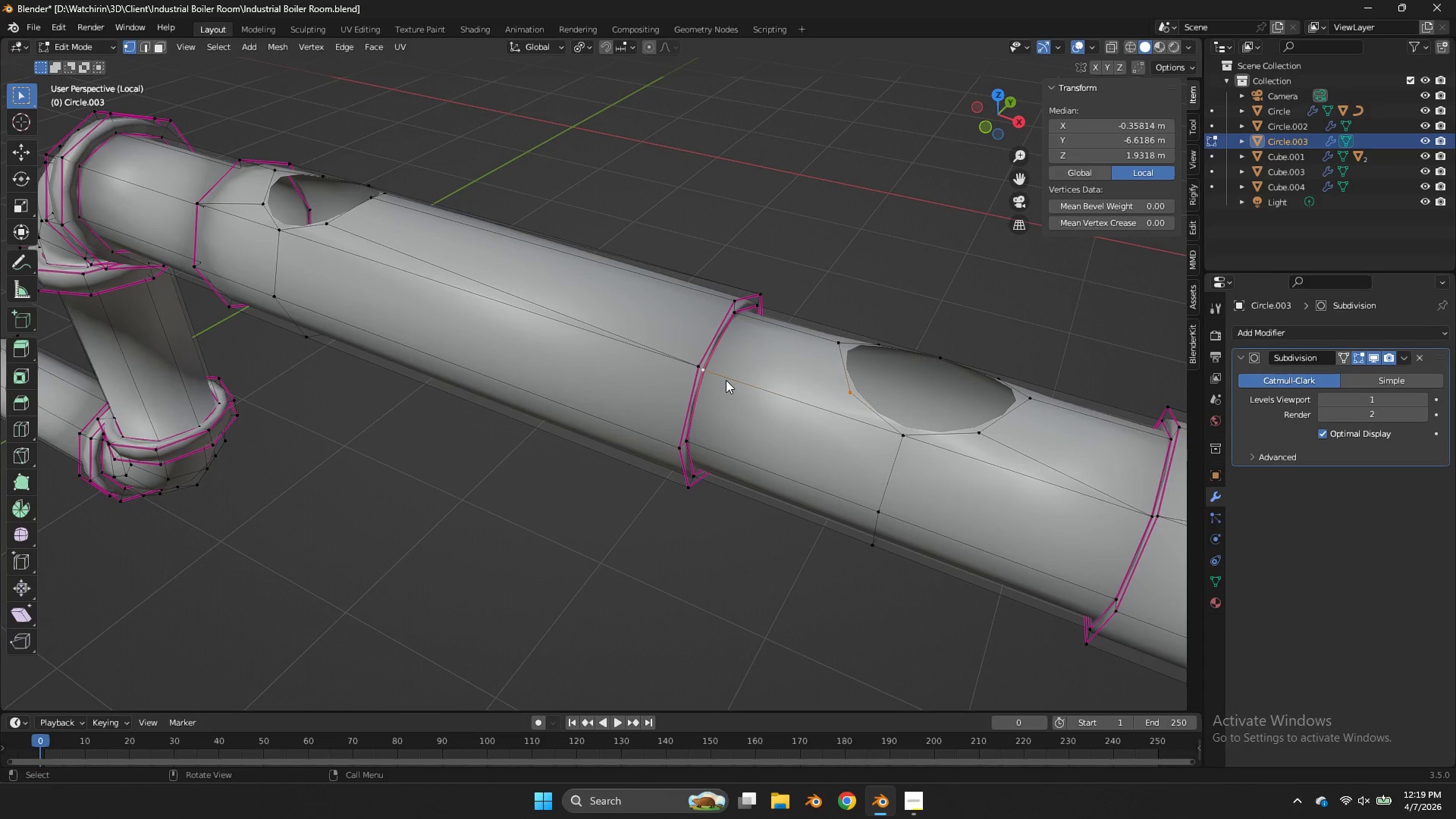 
key(J)
 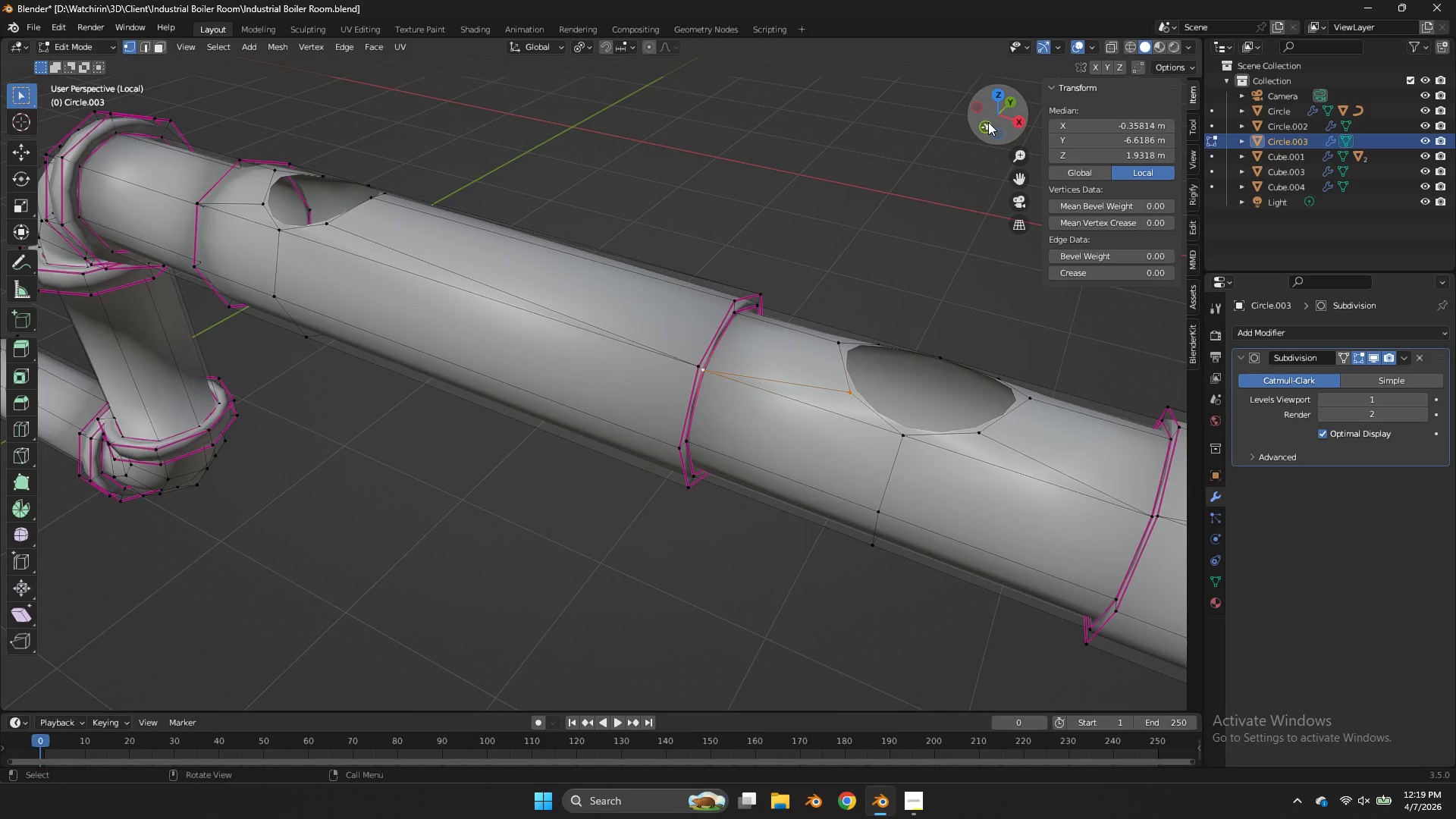 
left_click_drag(start_coordinate=[988, 121], to_coordinate=[842, 118])
 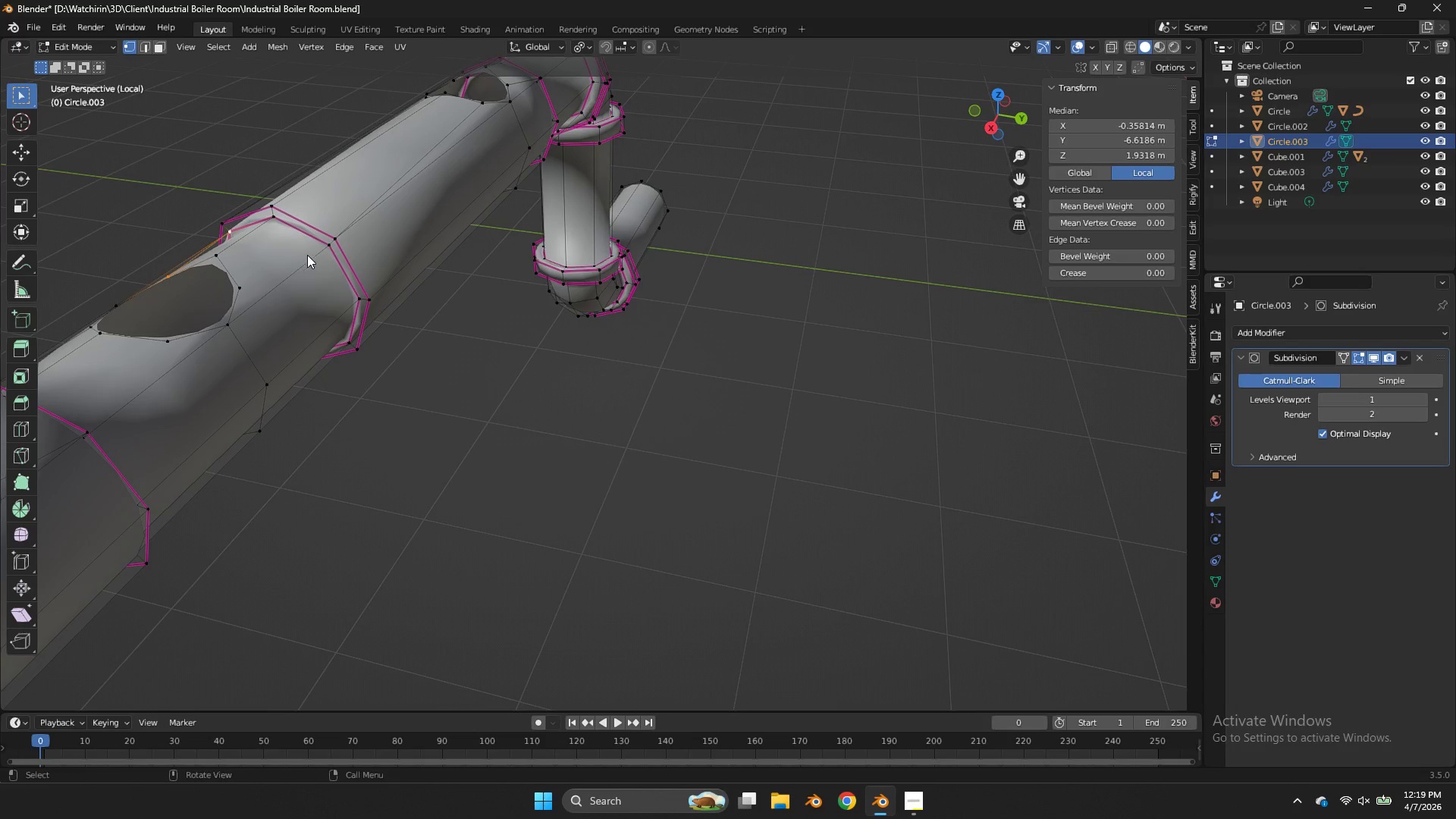 
left_click([308, 254])
 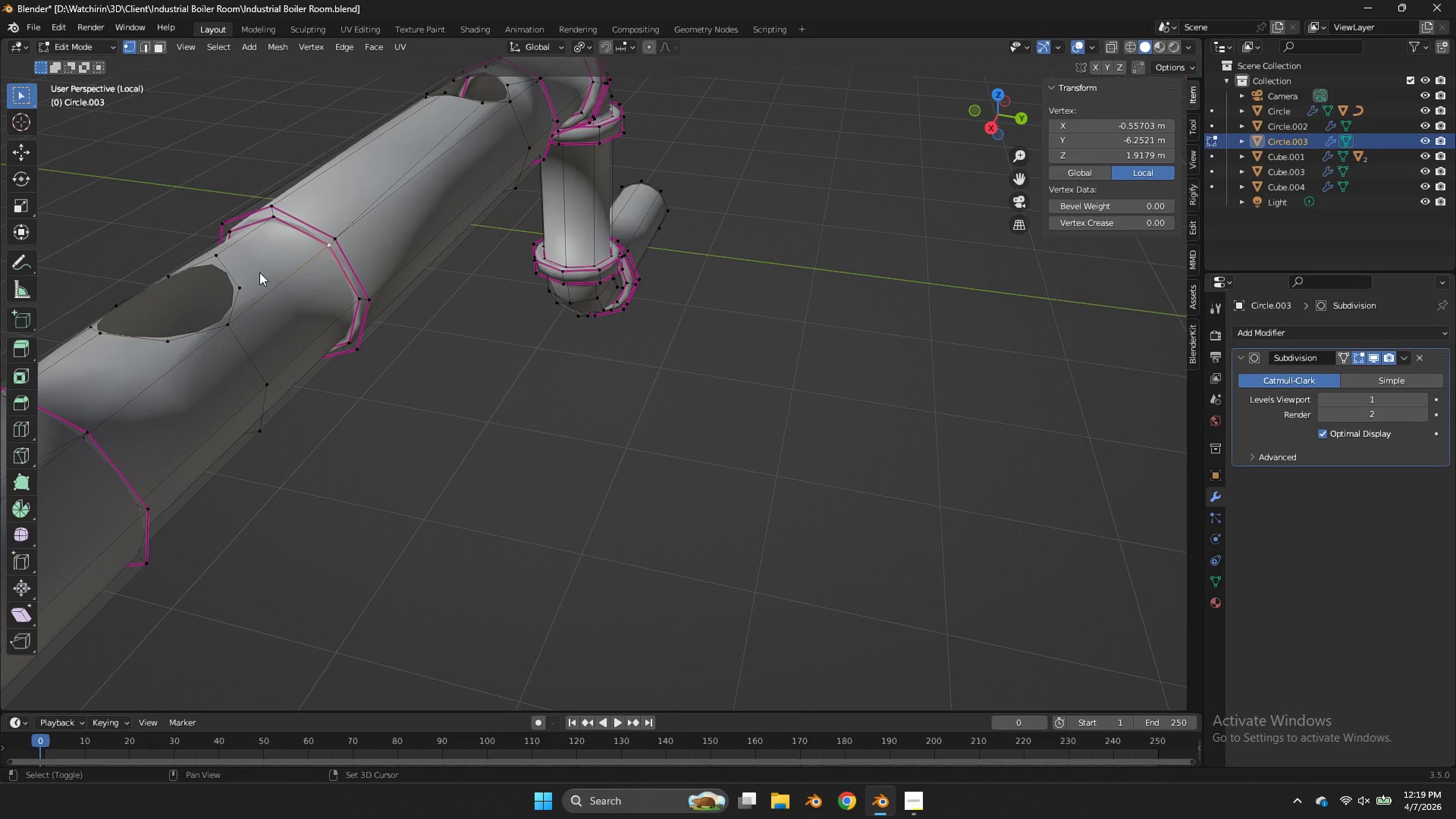 
hold_key(key=ShiftLeft, duration=0.38)
double_click([245, 279])
 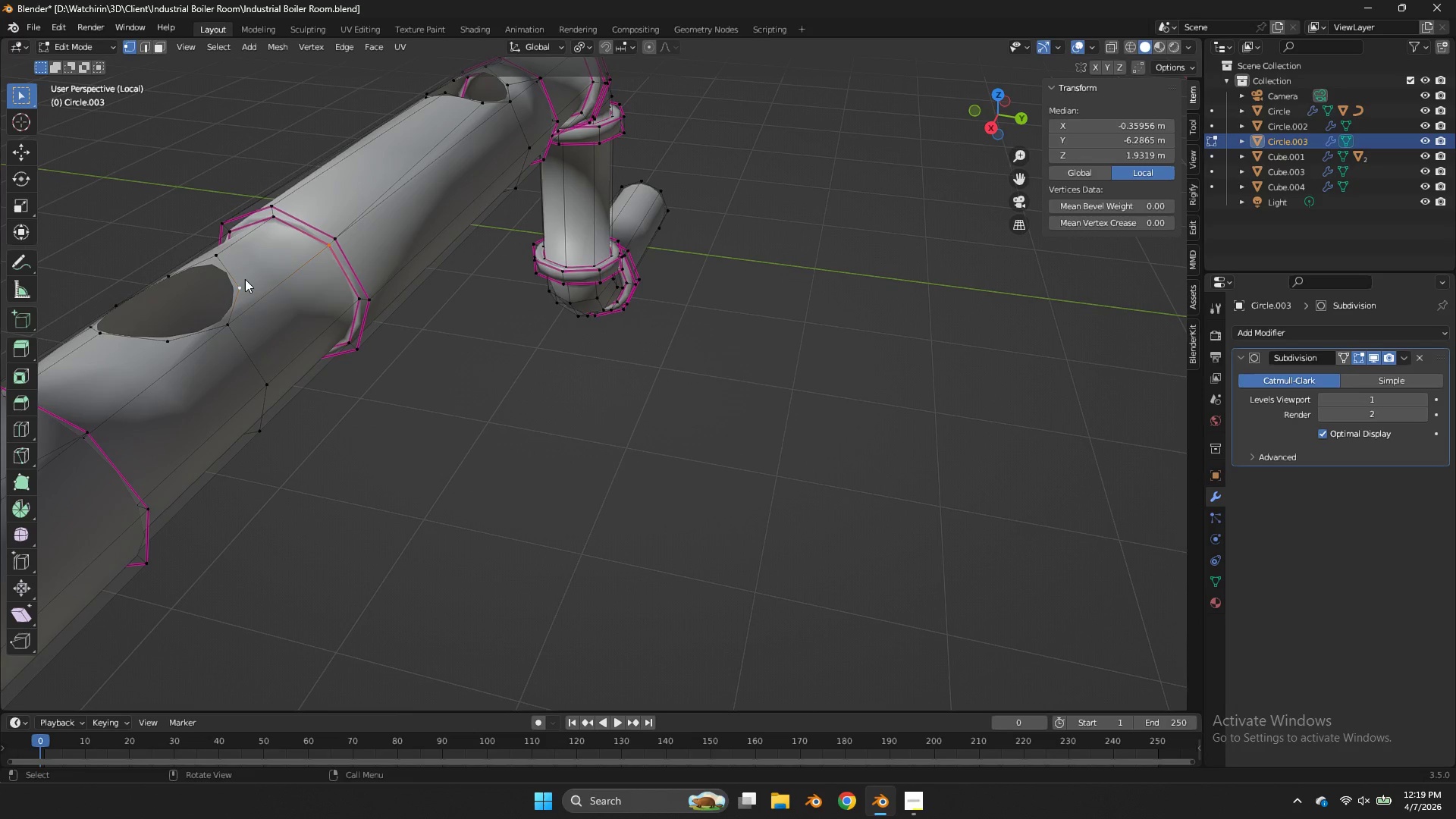 
key(J)
 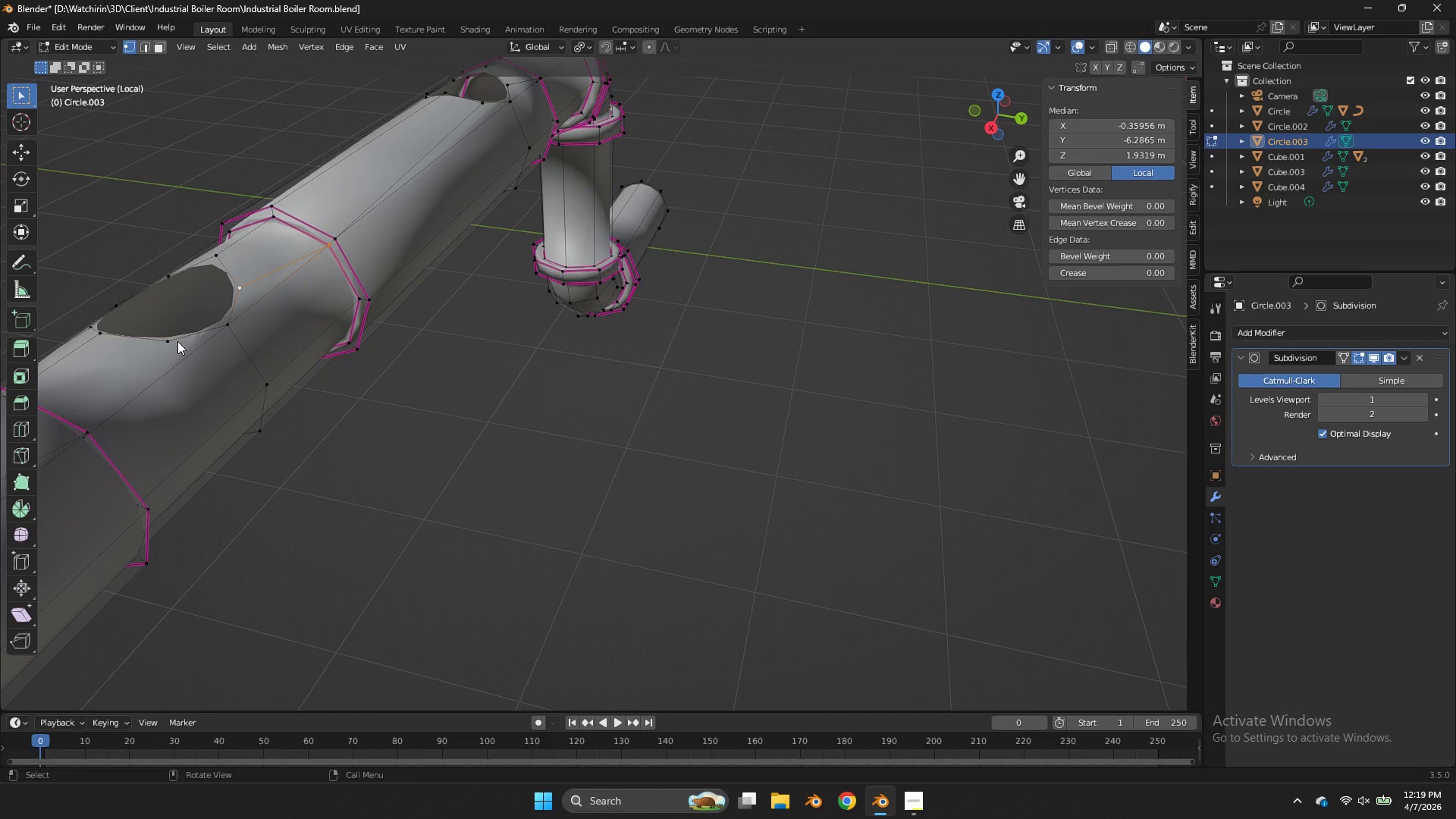 
left_click([177, 341])
 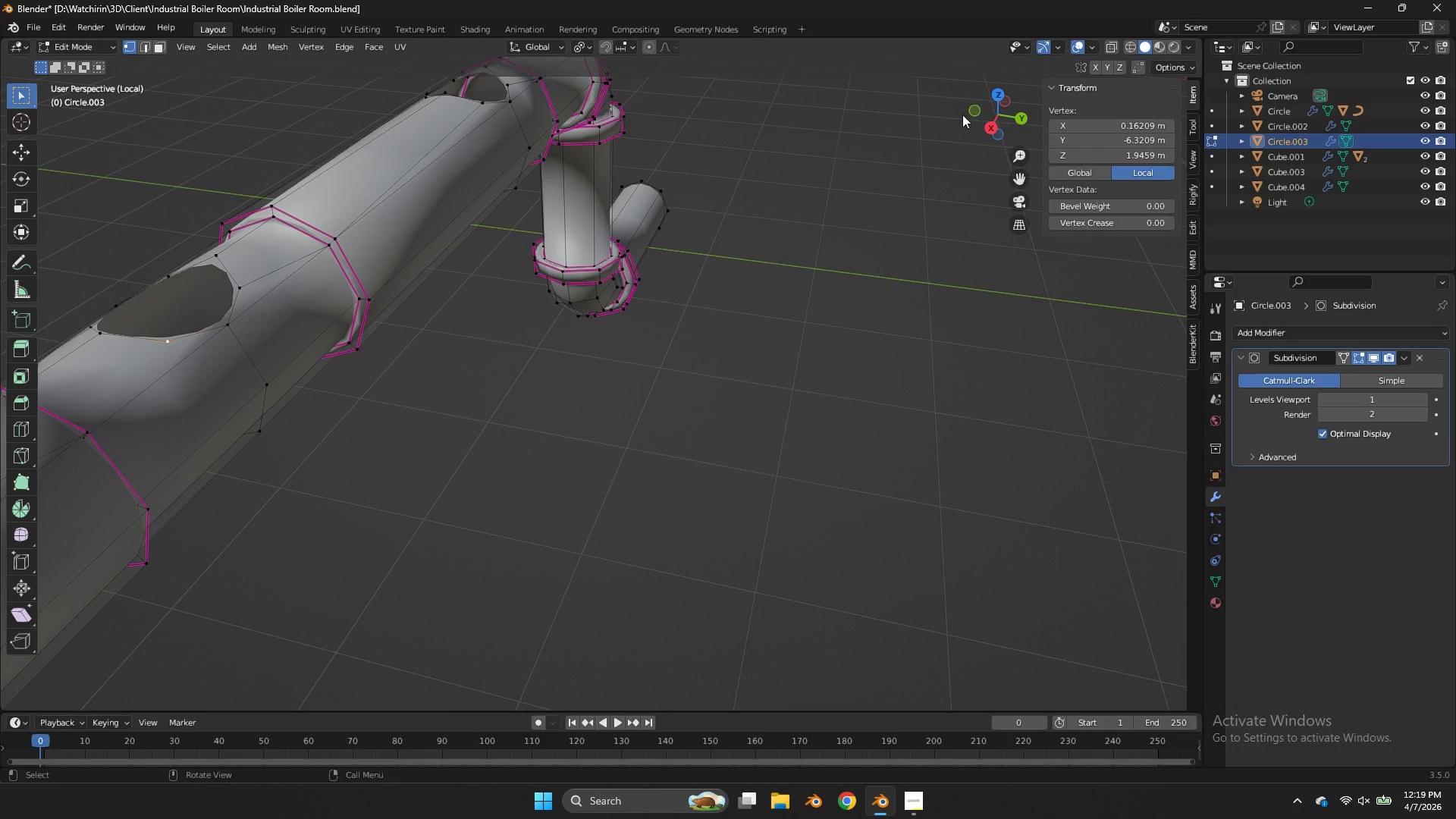 
left_click_drag(start_coordinate=[972, 121], to_coordinate=[843, 127])
 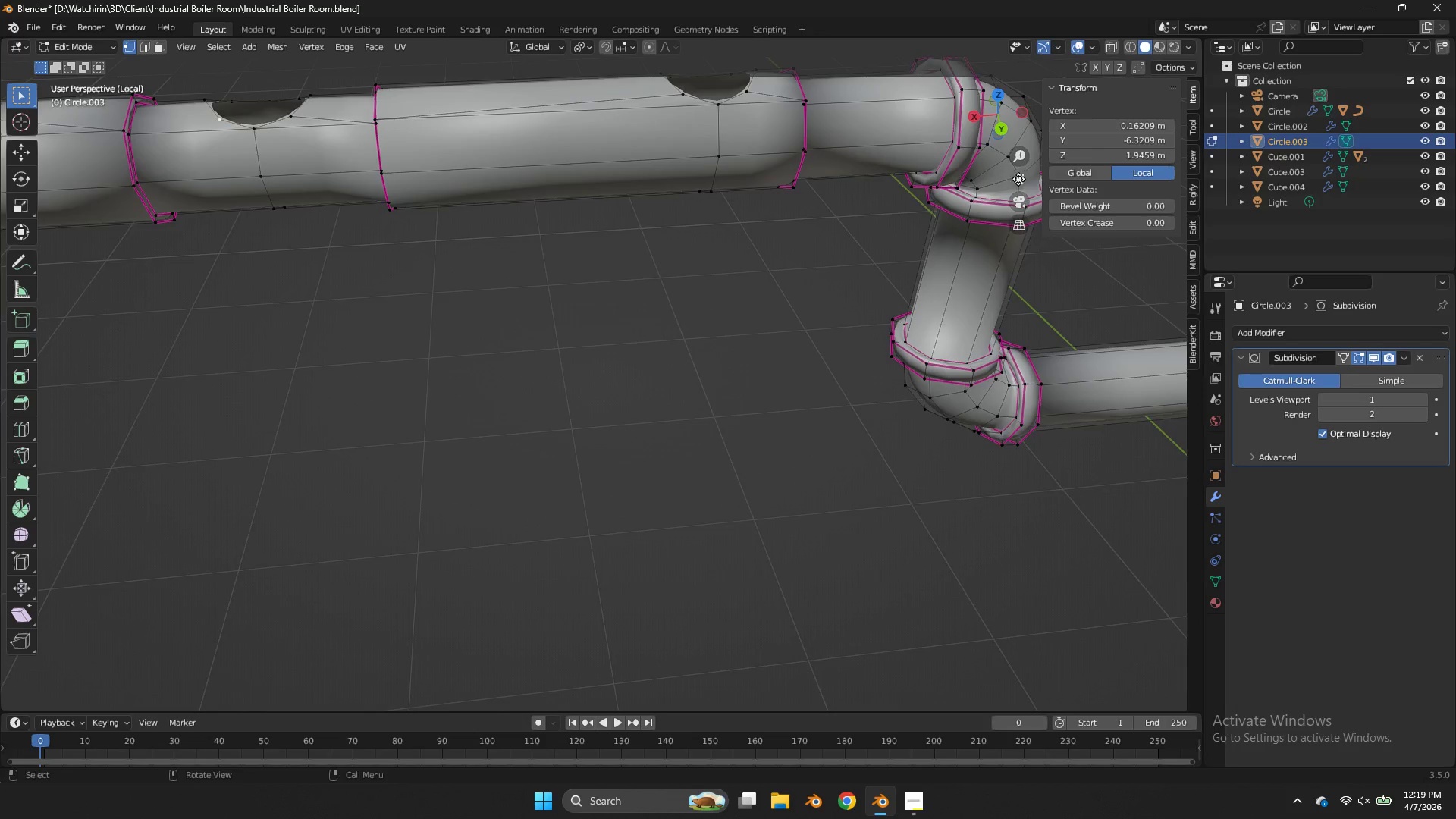 
left_click_drag(start_coordinate=[1018, 179], to_coordinate=[29, 273])
 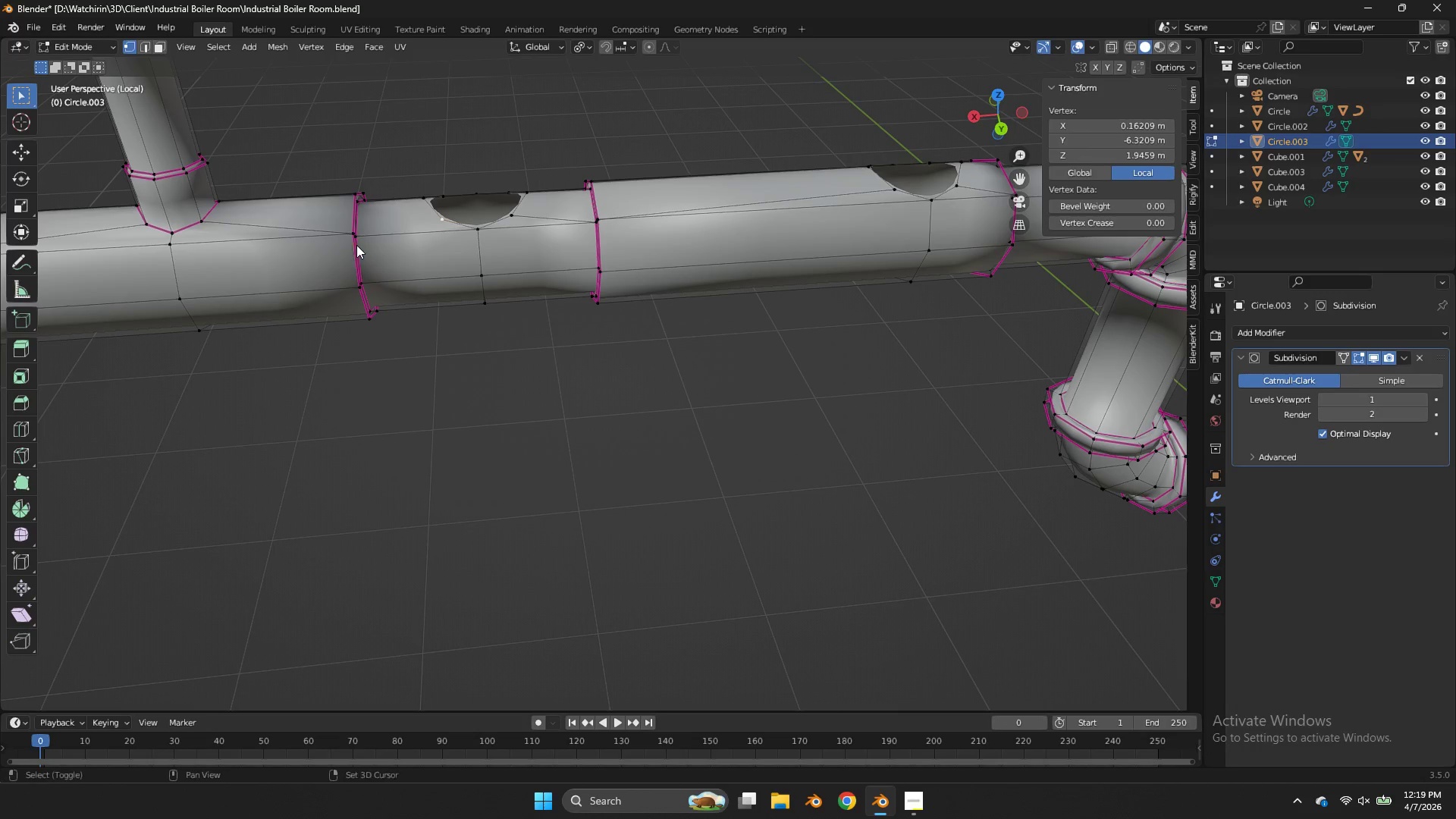 
hold_key(key=ShiftLeft, duration=0.58)
left_click([366, 234])
 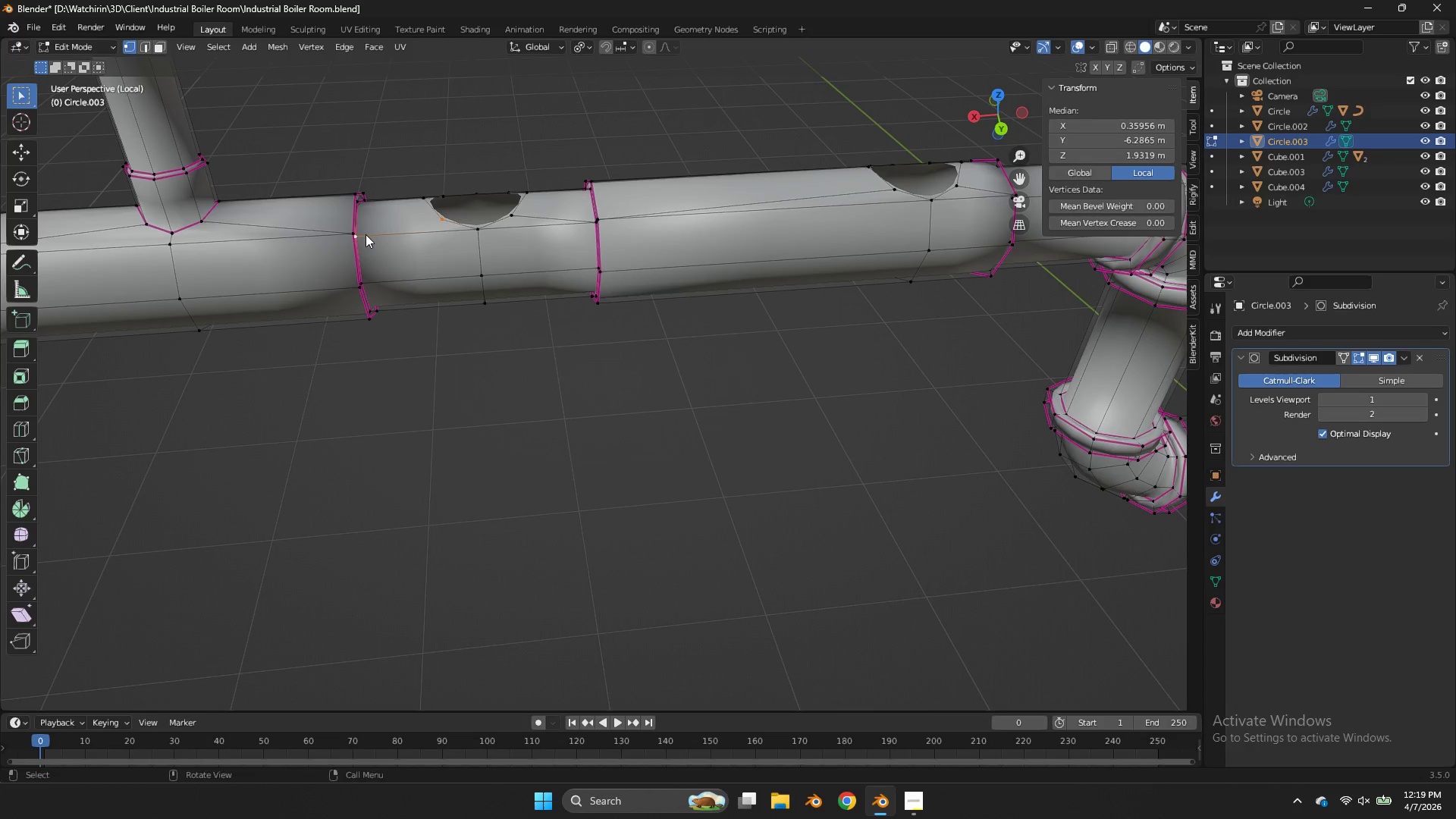 
key(J)
 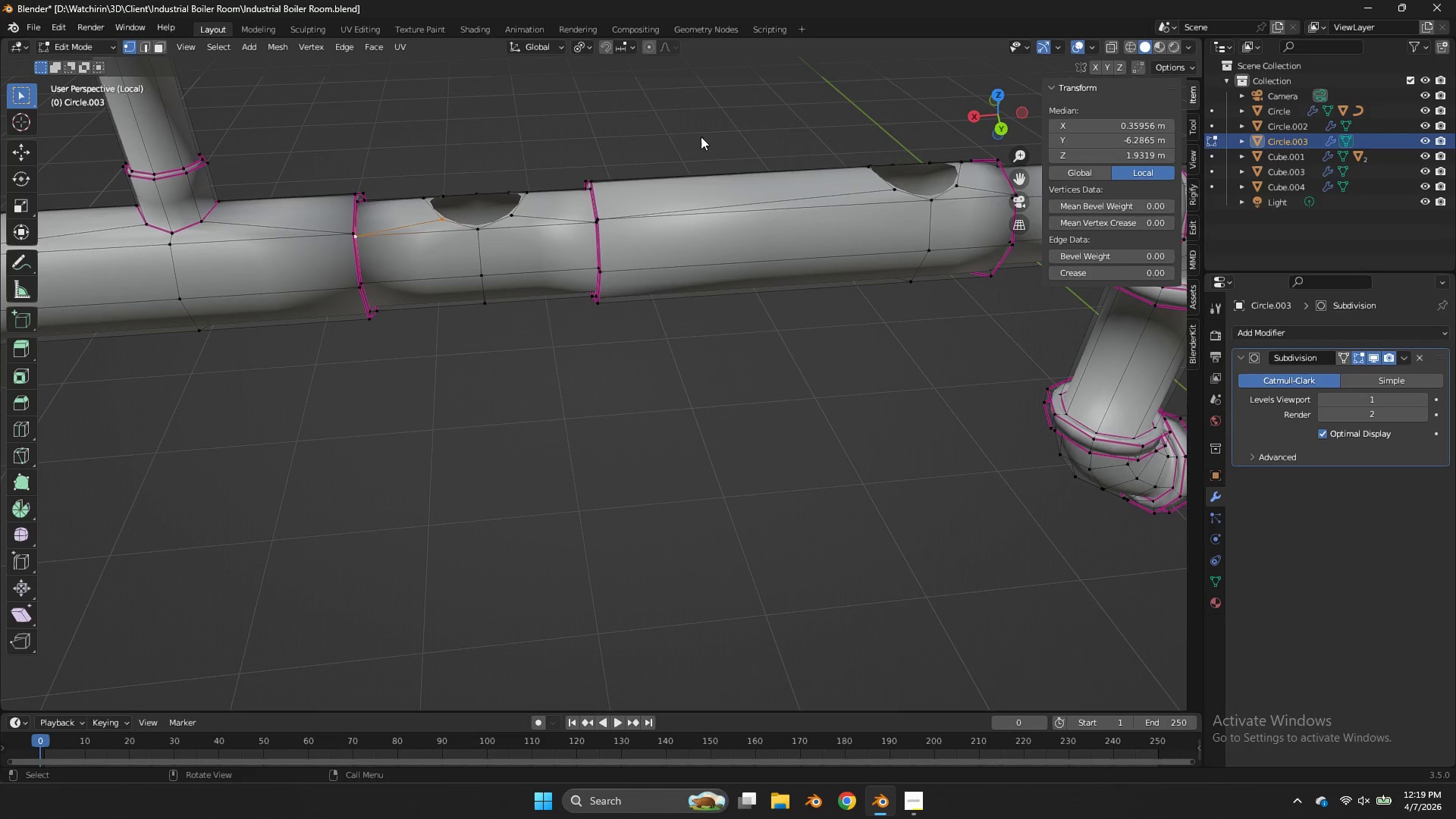 
key(Control+ControlLeft)
 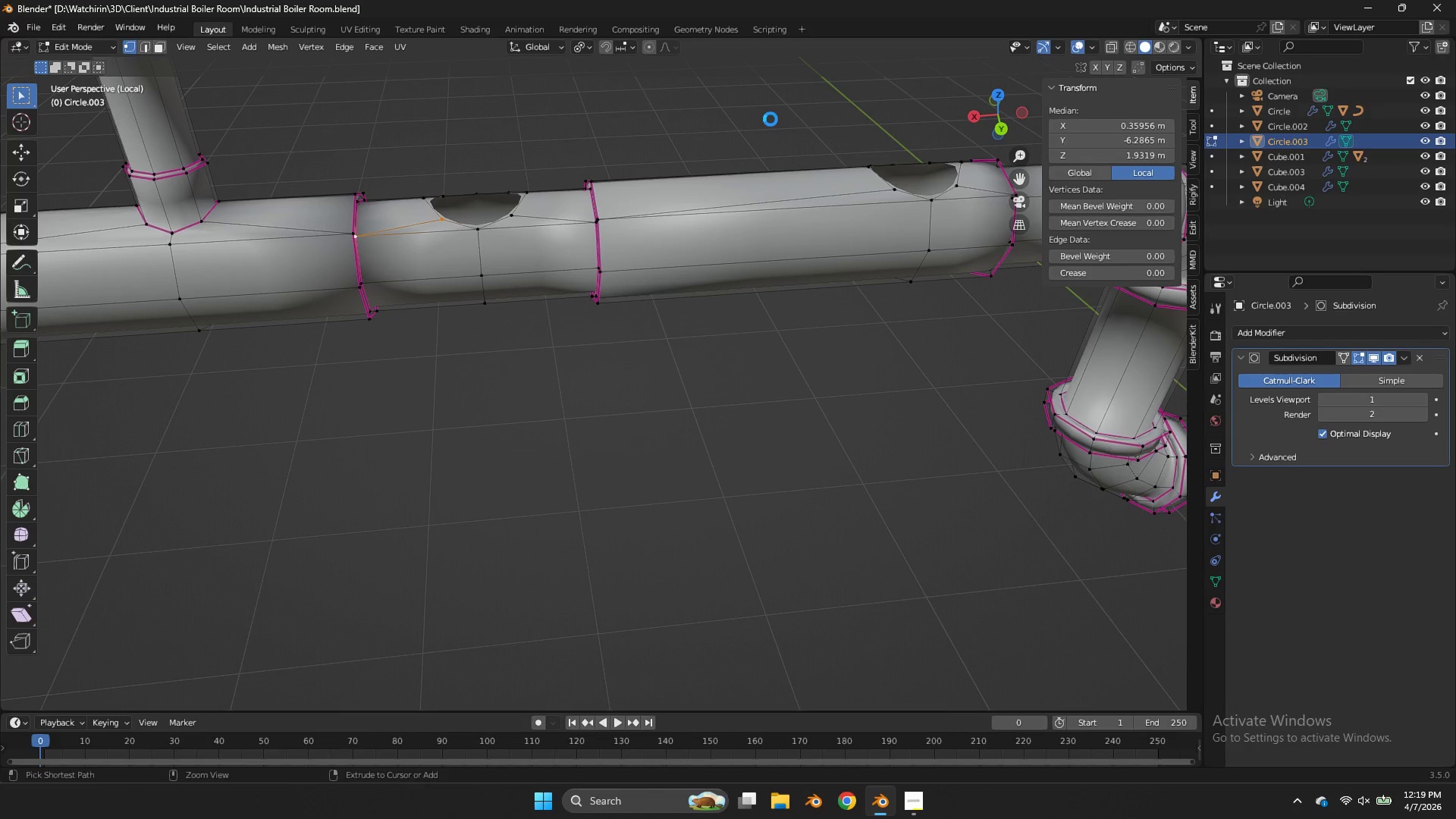 
key(Control+S)
 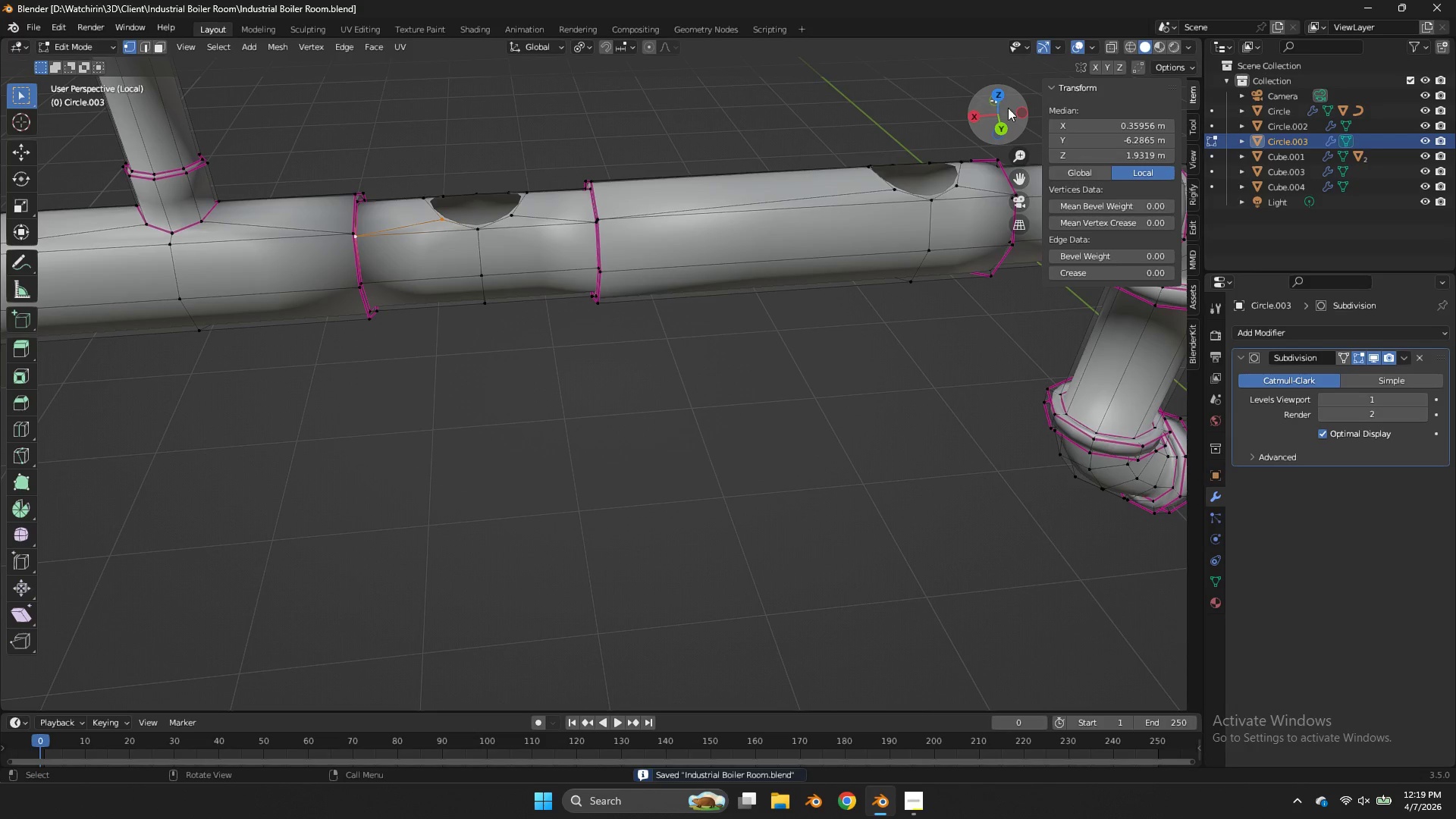 
left_click_drag(start_coordinate=[1008, 108], to_coordinate=[702, 93])
 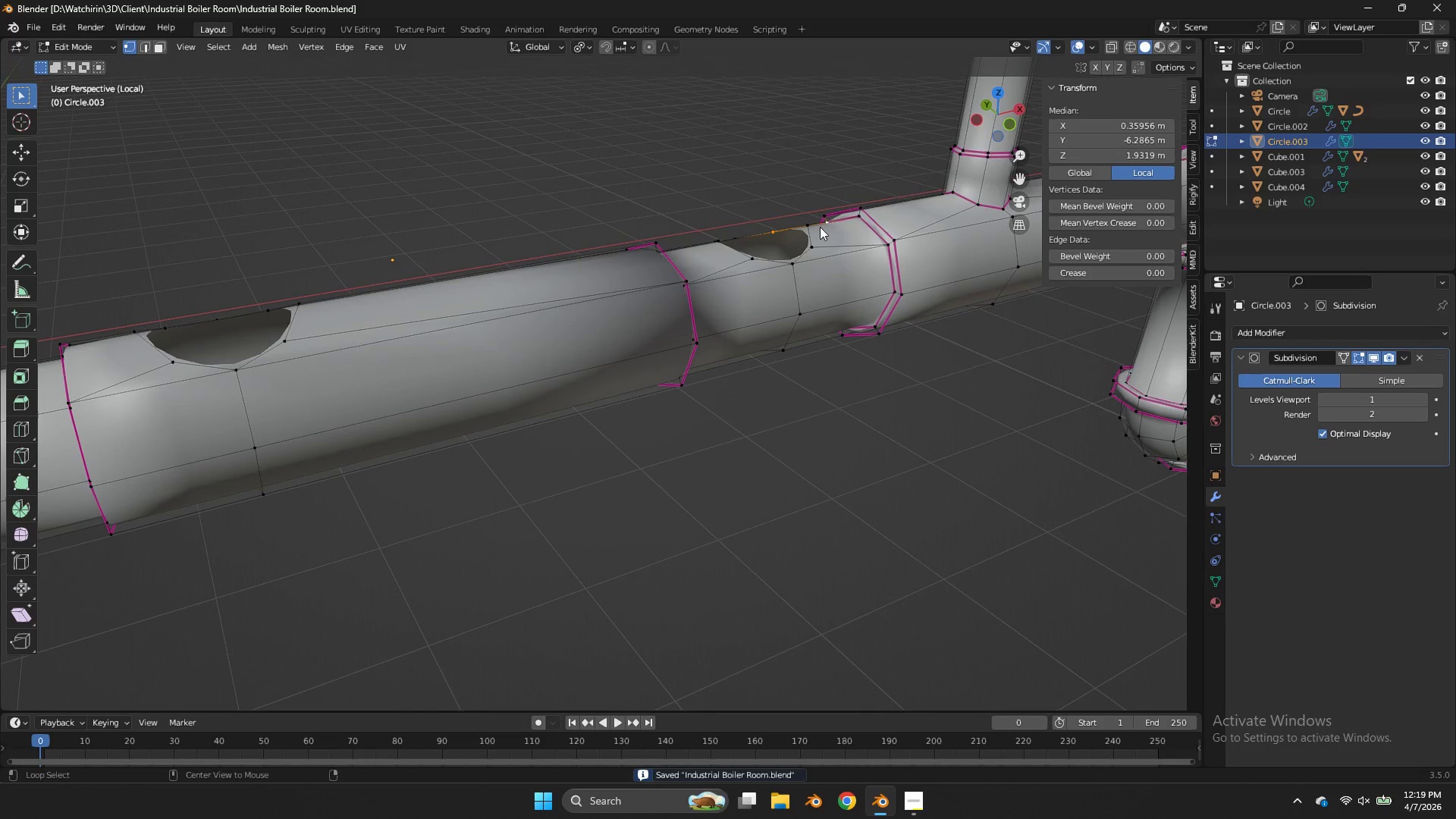 
hold_key(key=AltLeft, duration=2.61)
double_click([794, 258])
 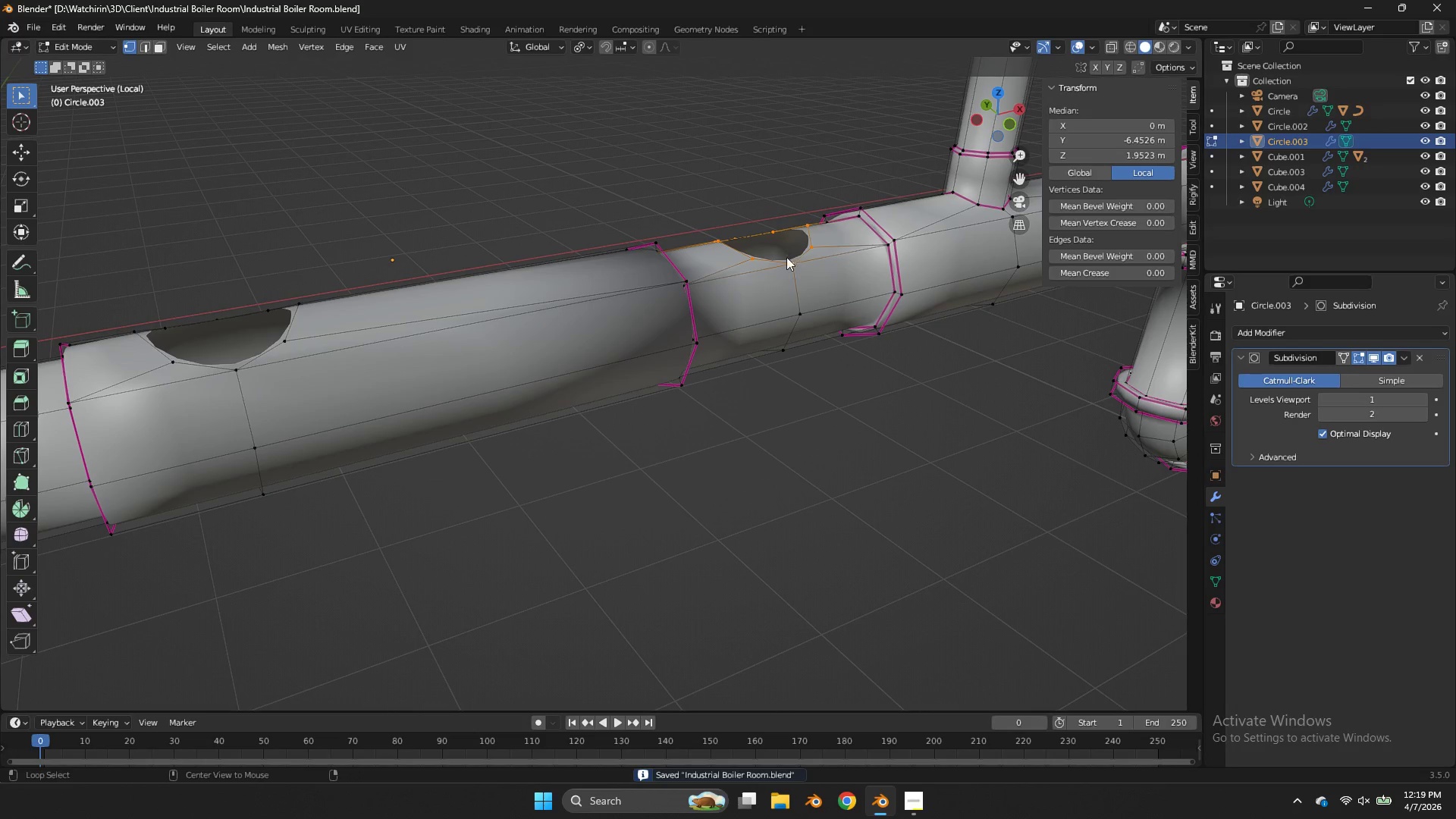 
hold_key(key=ShiftLeft, duration=0.81)
left_click([275, 350])
 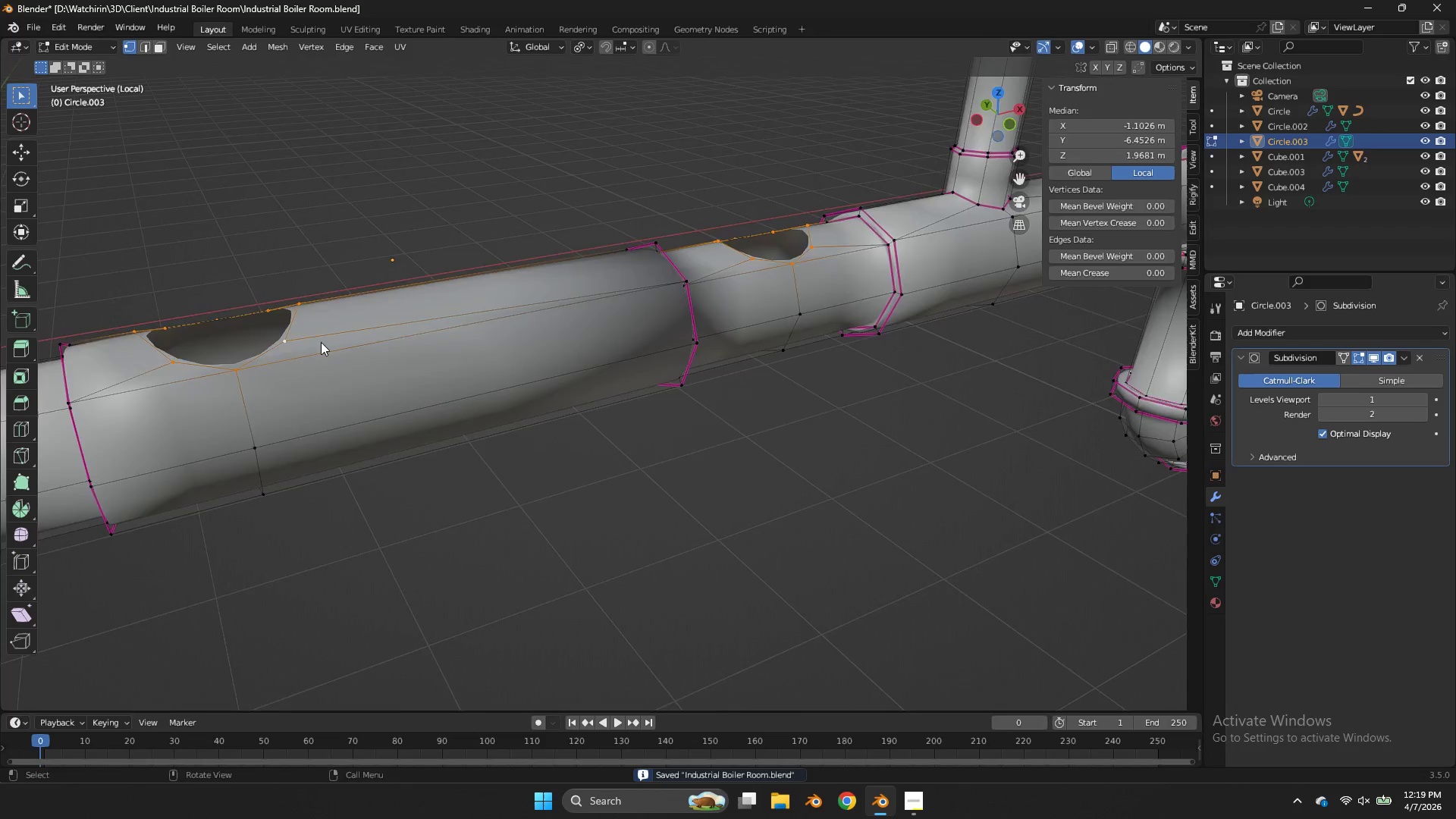 
scroll: coordinate [330, 345], scroll_direction: down, amount: 2.0
 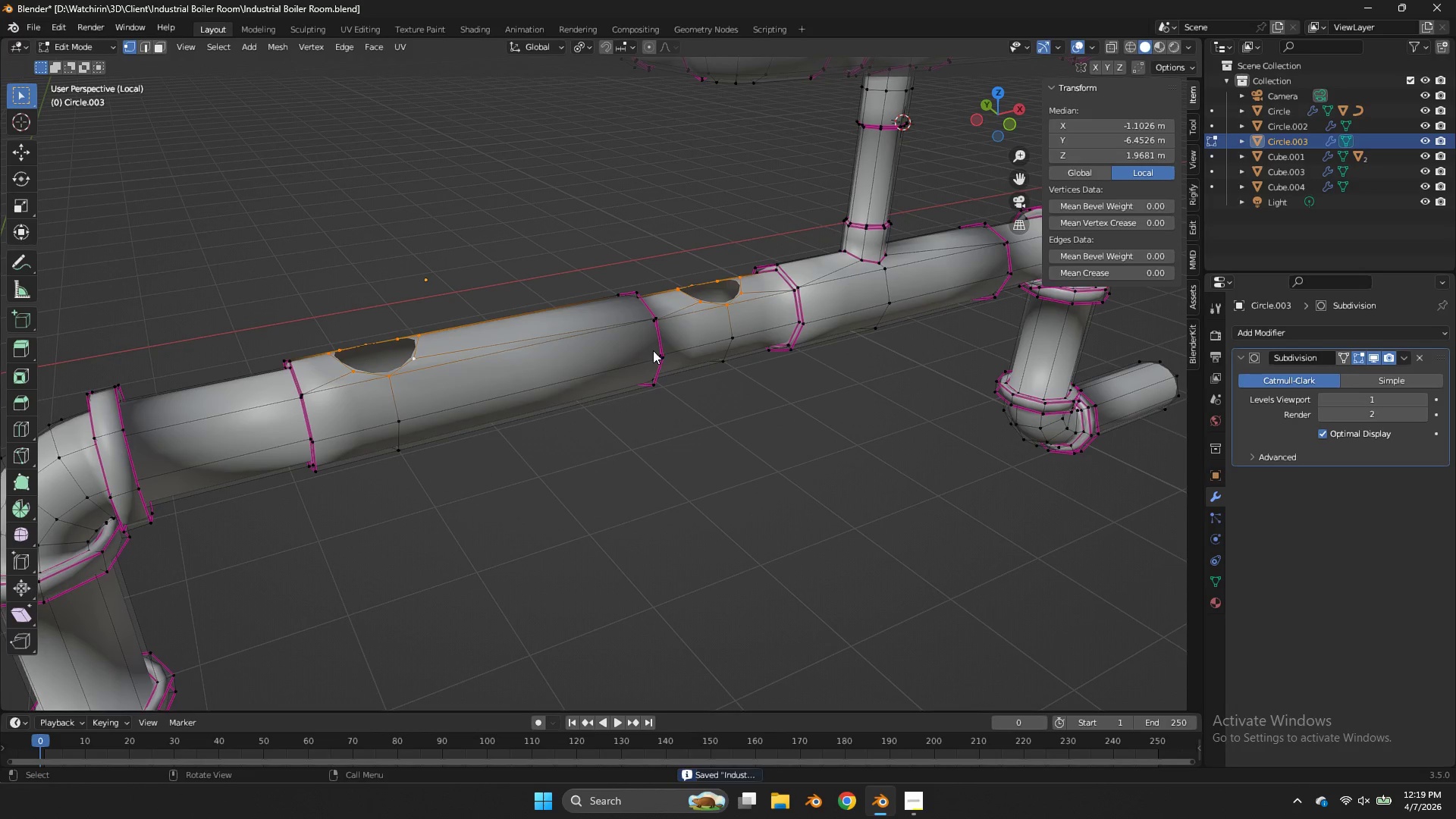 
type(ezz)
 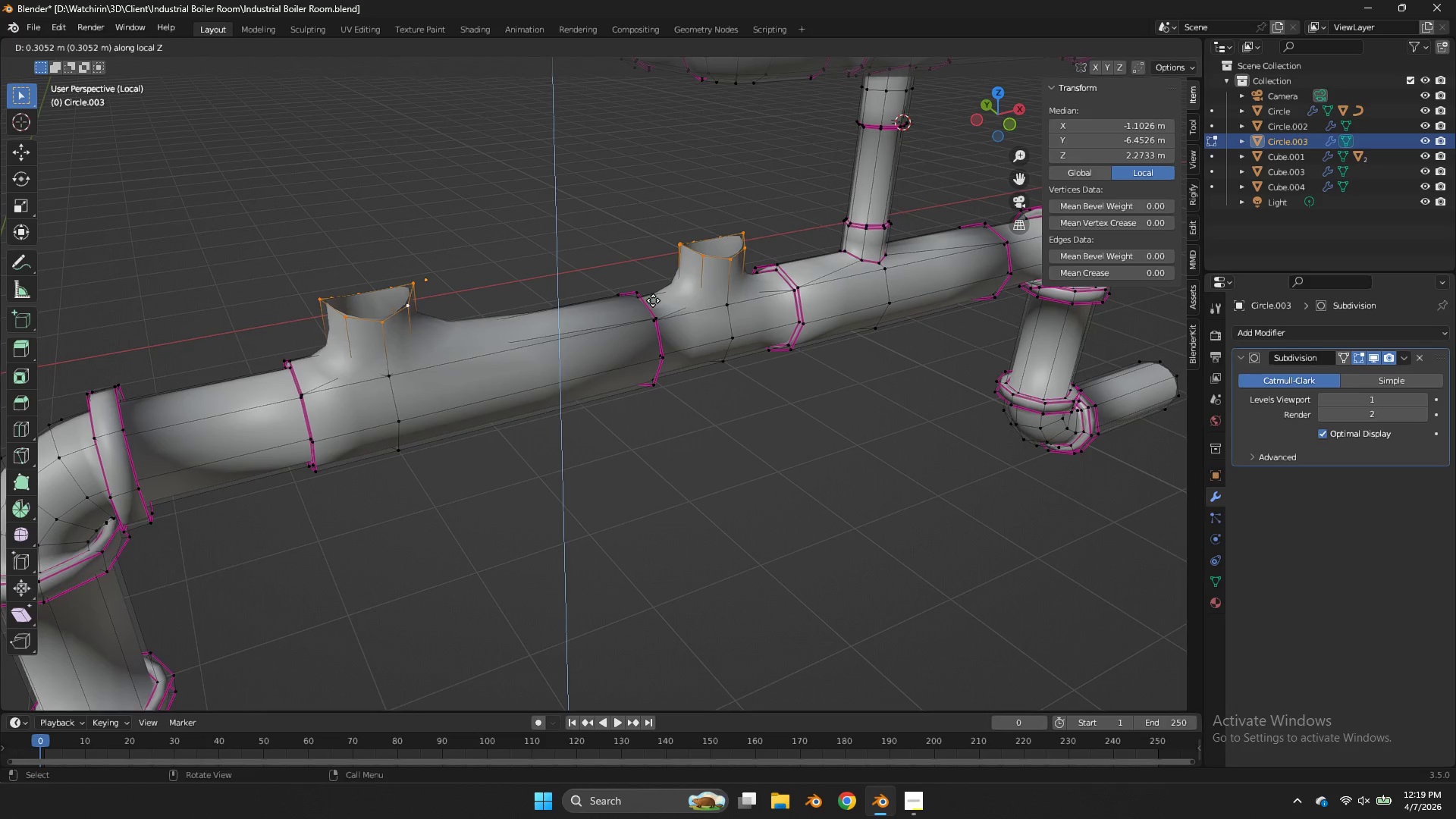 
left_click_drag(start_coordinate=[653, 300], to_coordinate=[665, 294])
 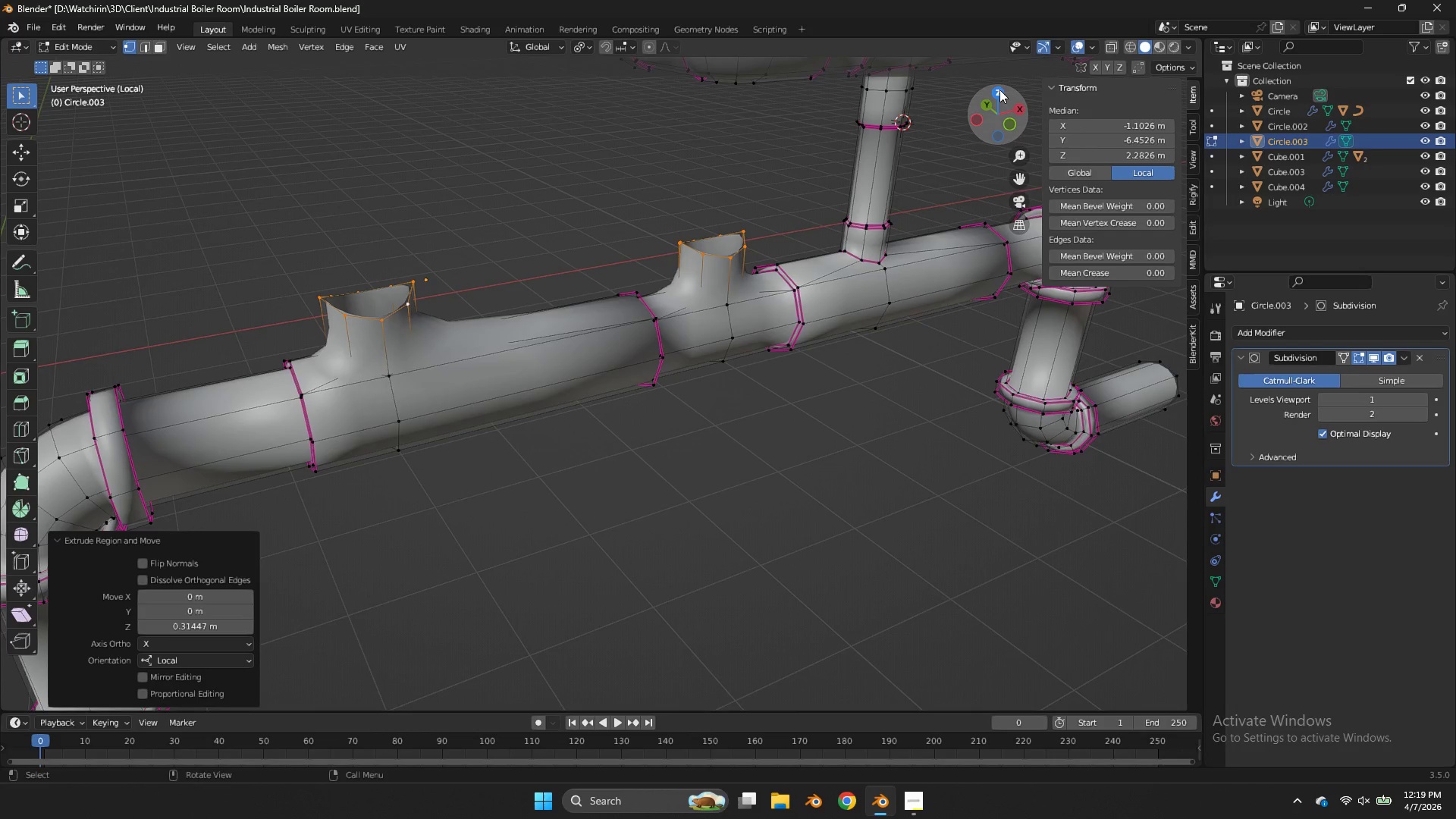 
left_click([999, 89])
 